 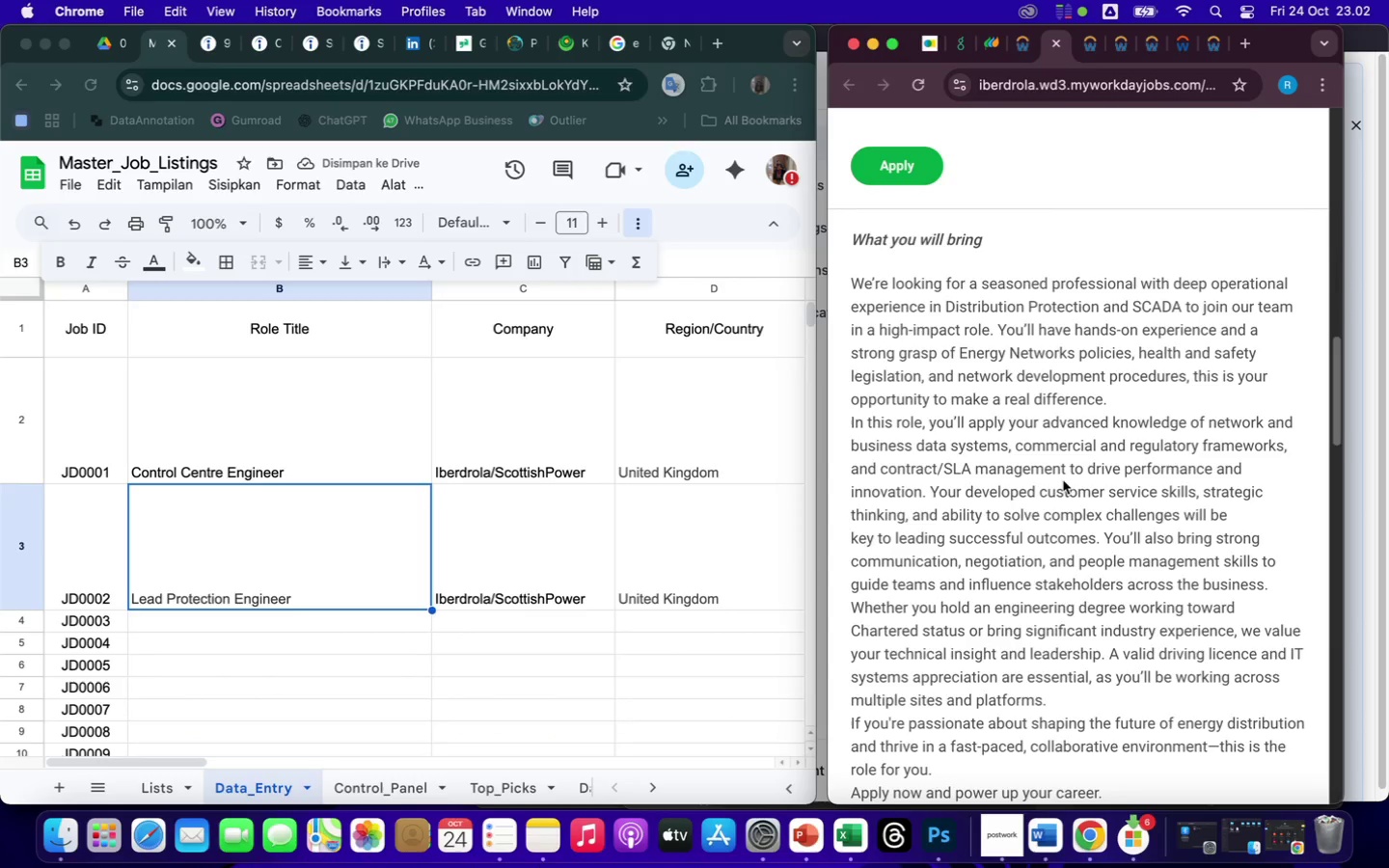 
scroll: coordinate [1106, 640], scroll_direction: down, amount: 173.0
 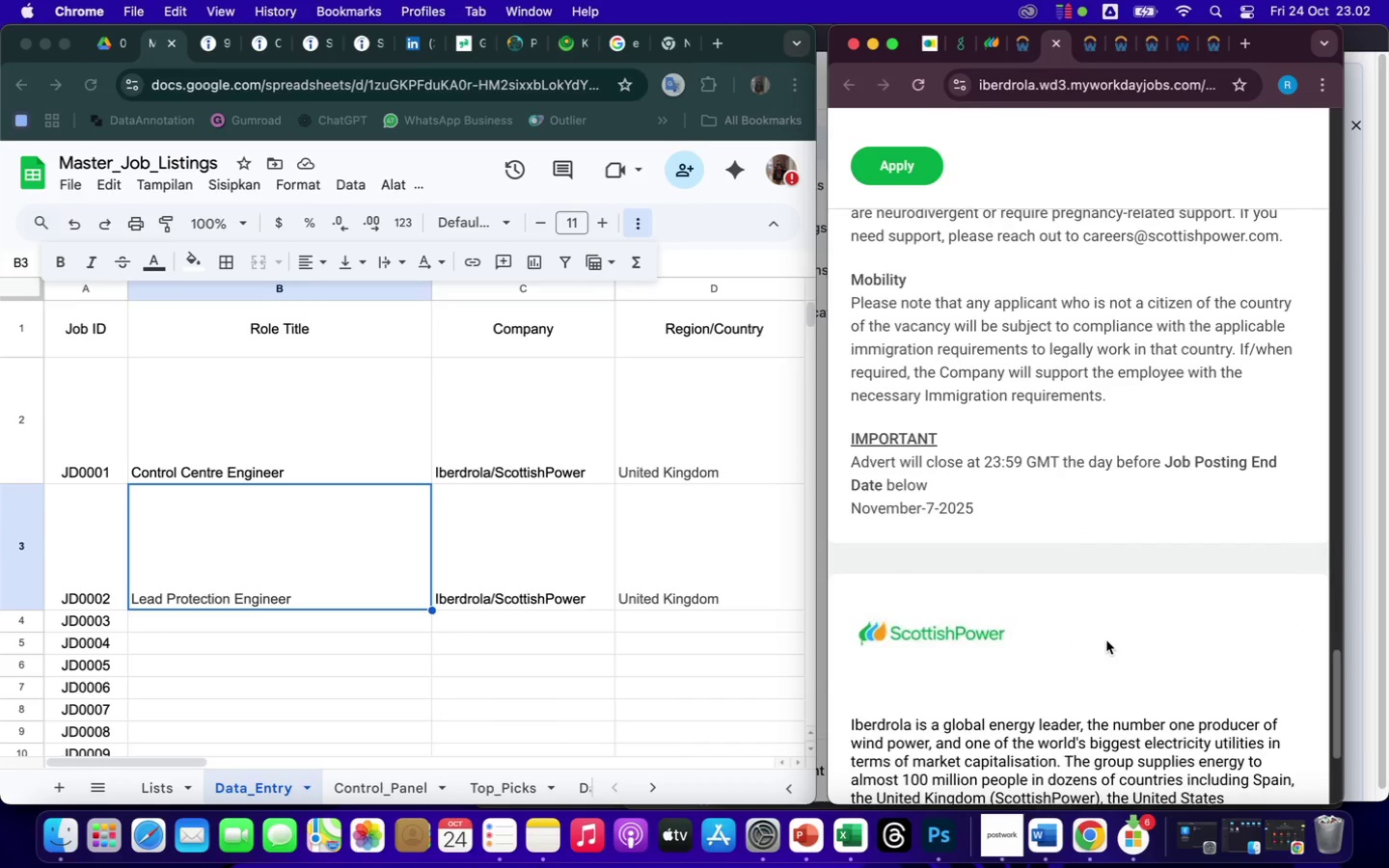 
scroll: coordinate [1106, 640], scroll_direction: up, amount: 363.0
 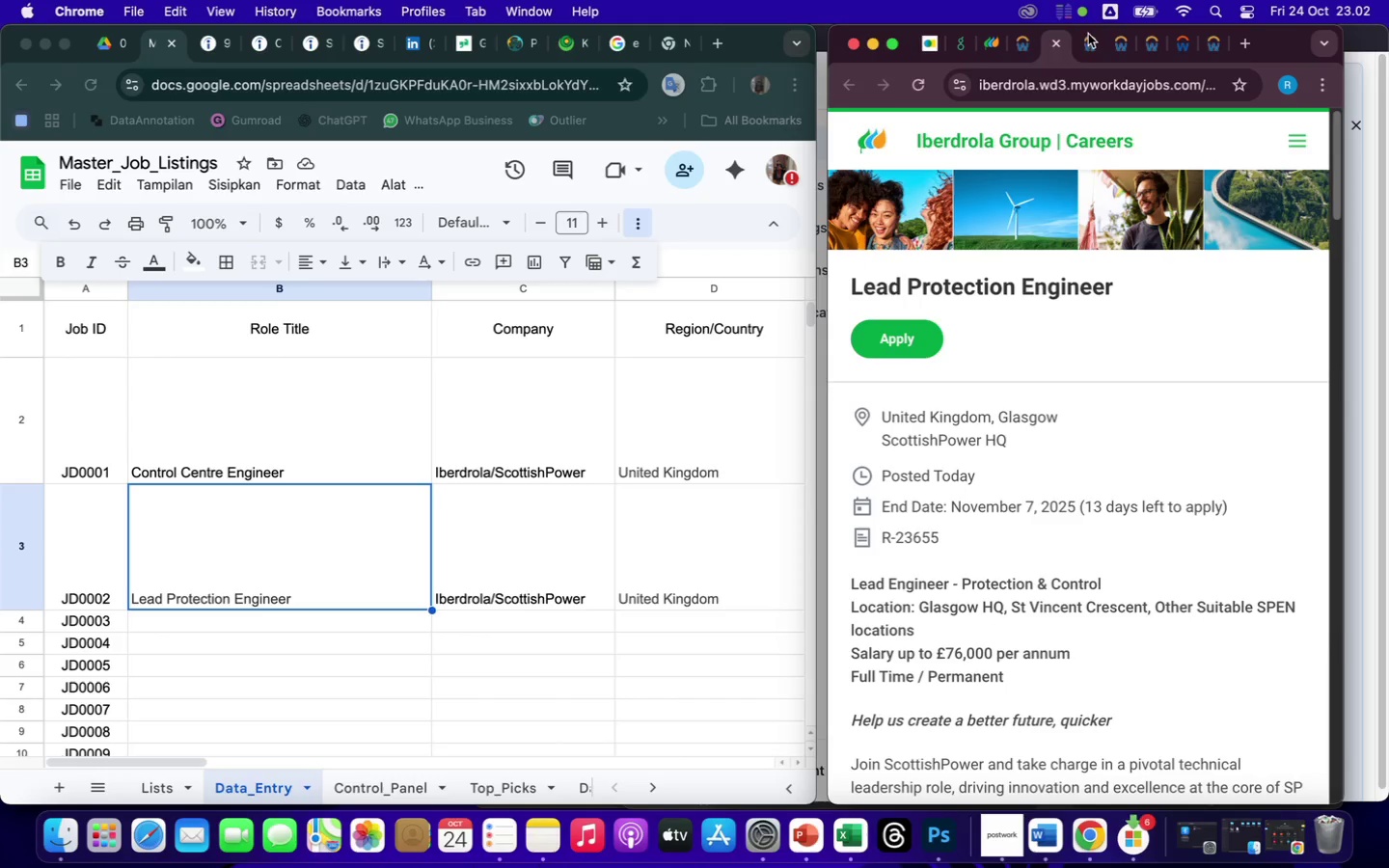 
left_click([1057, 44])
 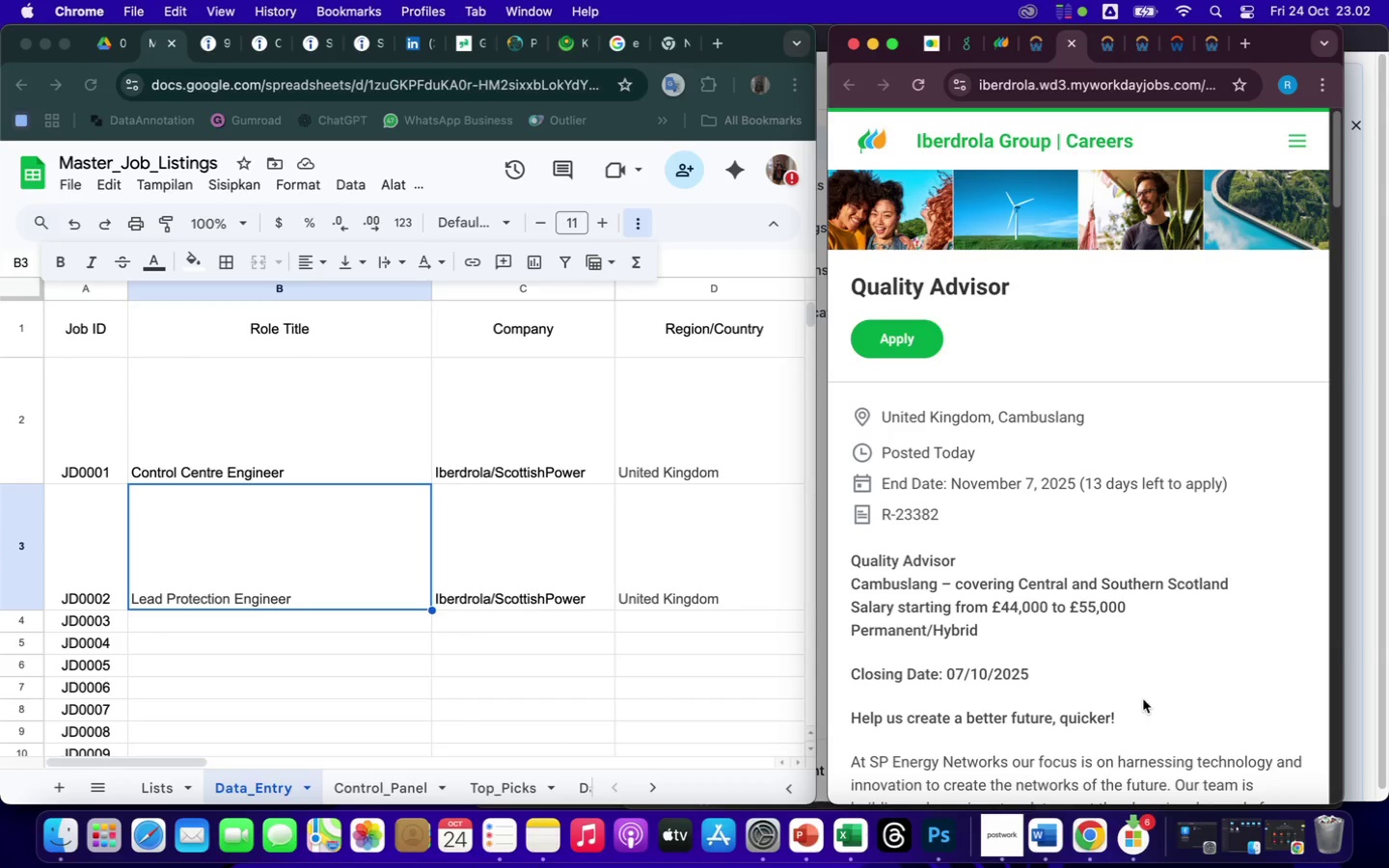 
wait(12.99)
 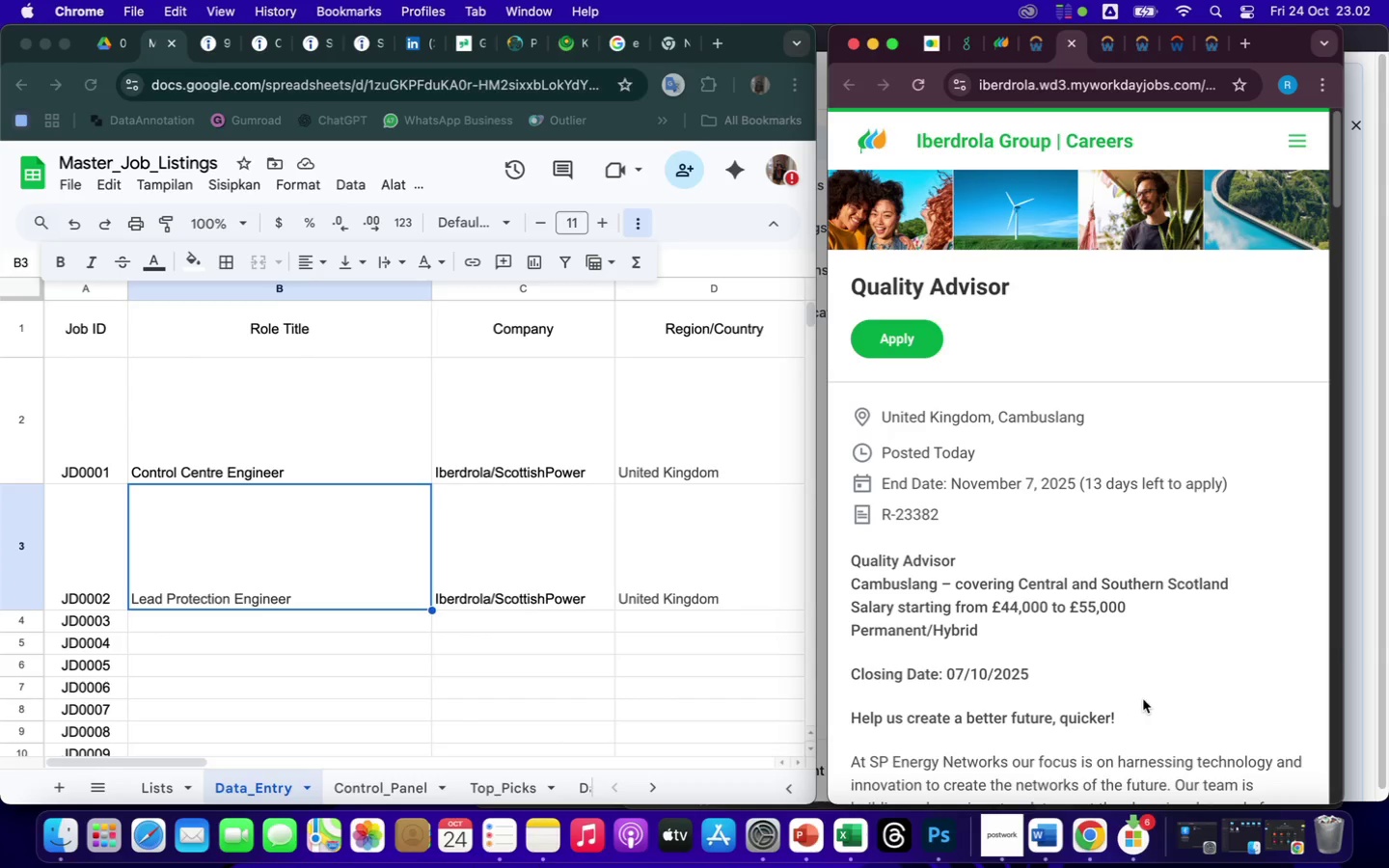 
left_click([1071, 45])
 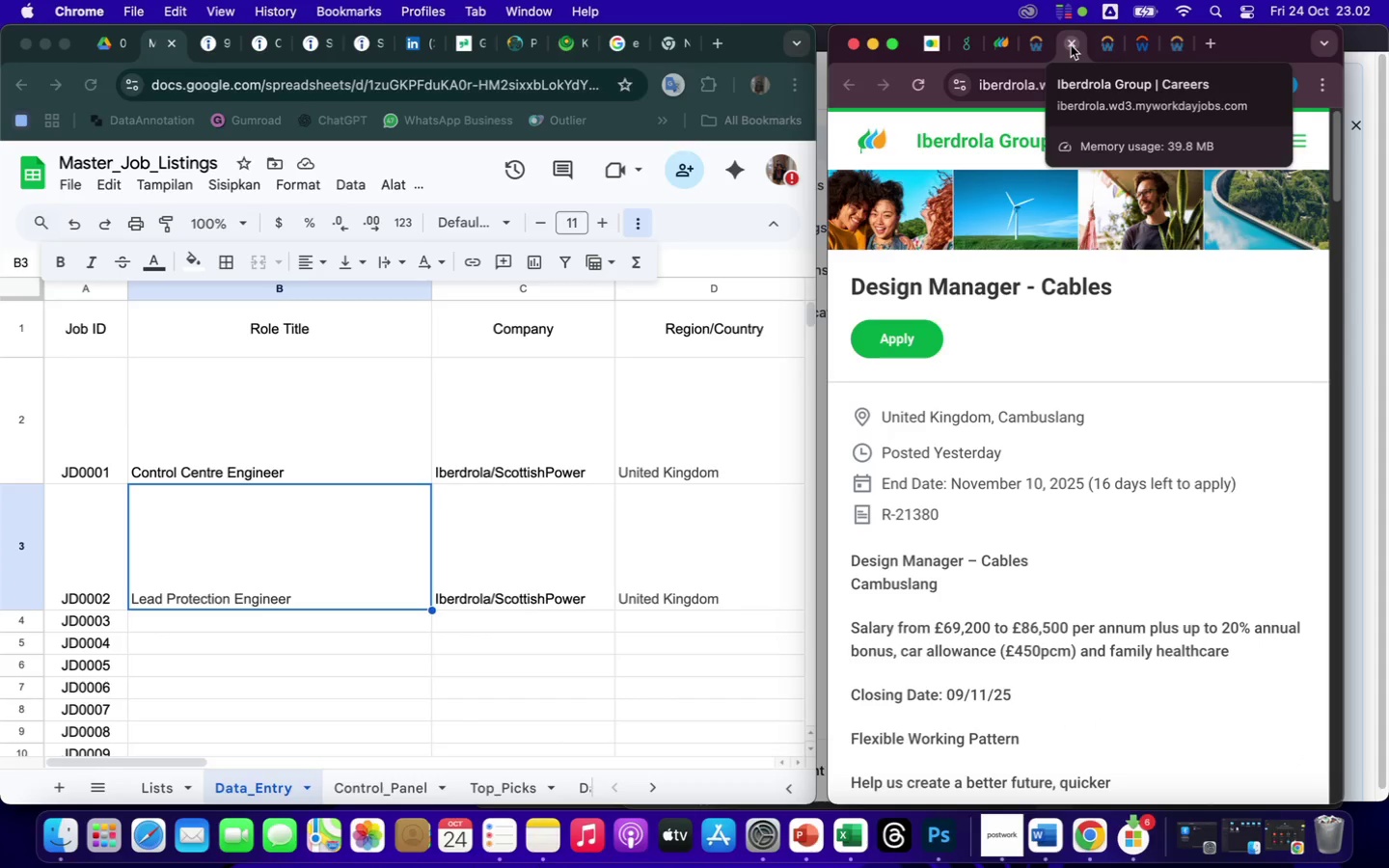 
left_click([1075, 45])
 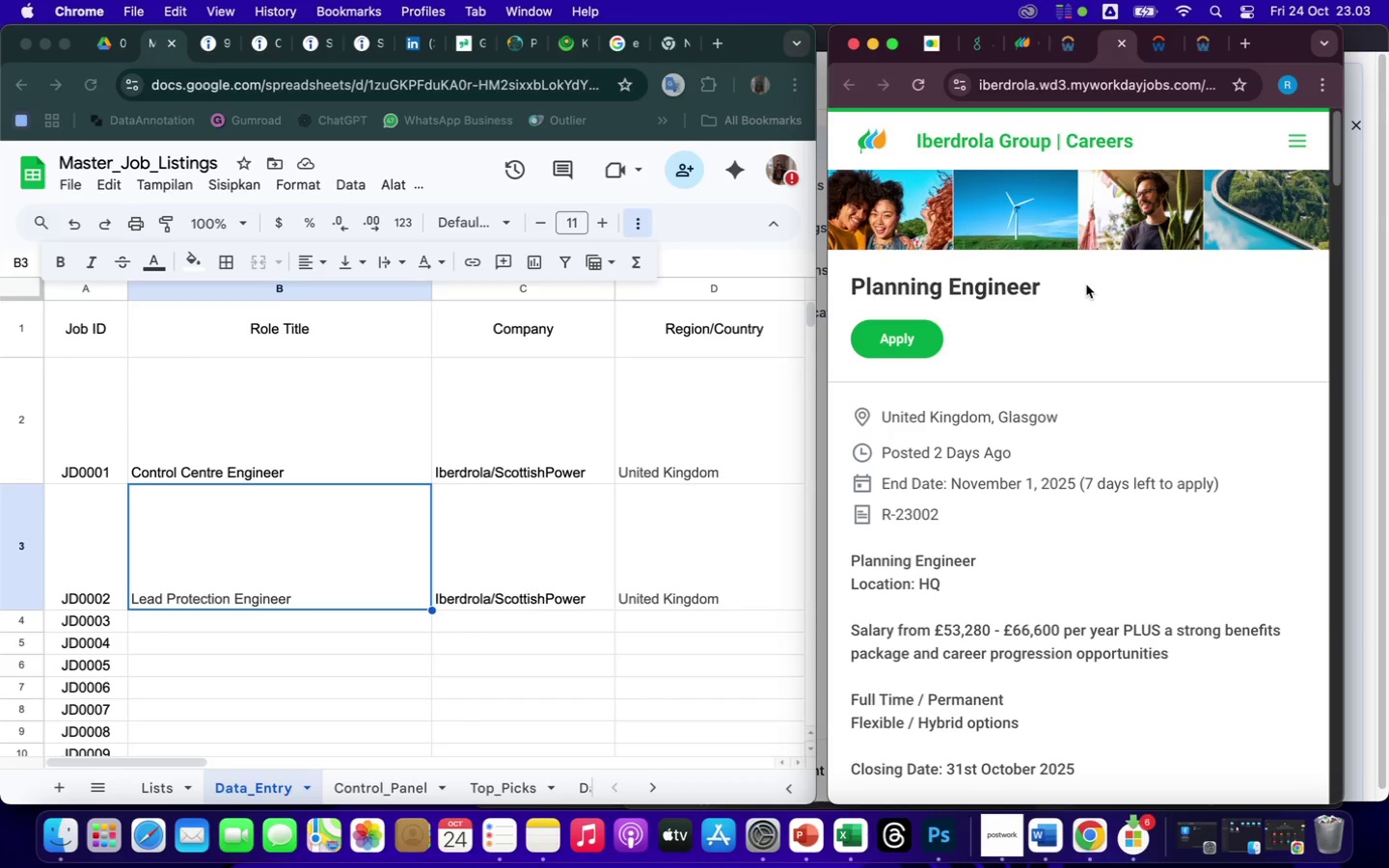 
wait(19.37)
 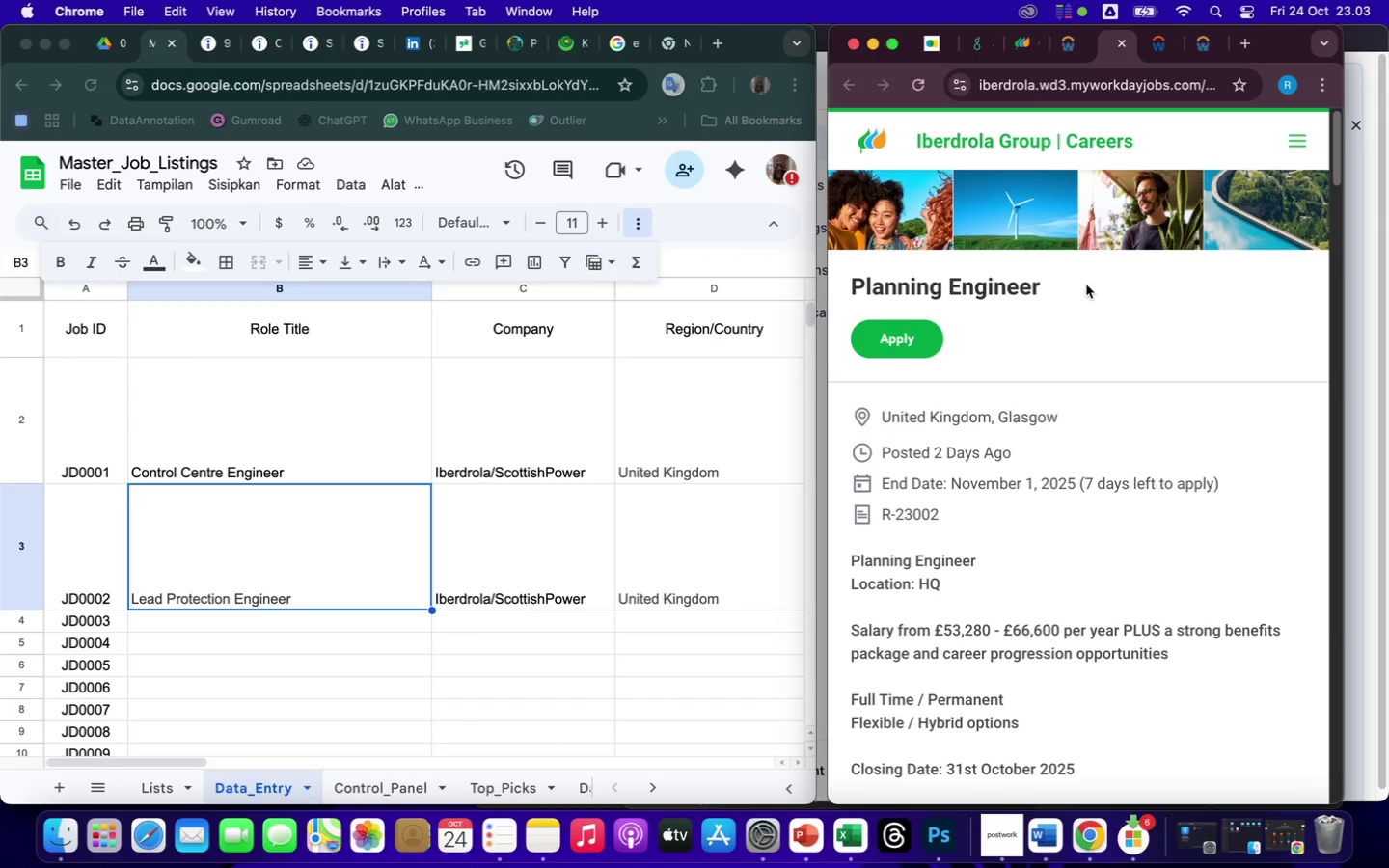 
scroll: coordinate [1209, 307], scroll_direction: down, amount: 16.0
 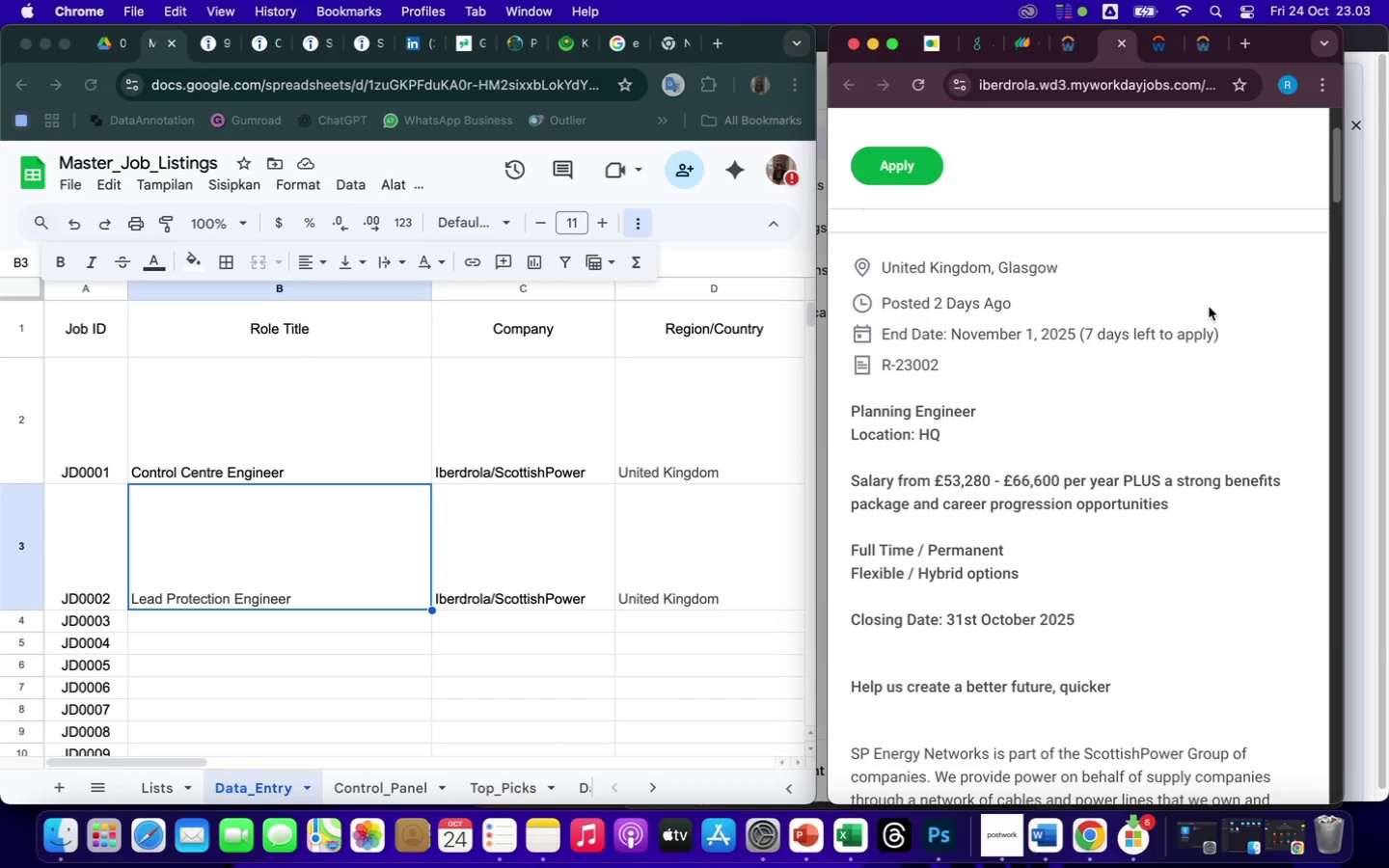 
scroll: coordinate [1209, 307], scroll_direction: up, amount: 1.0
 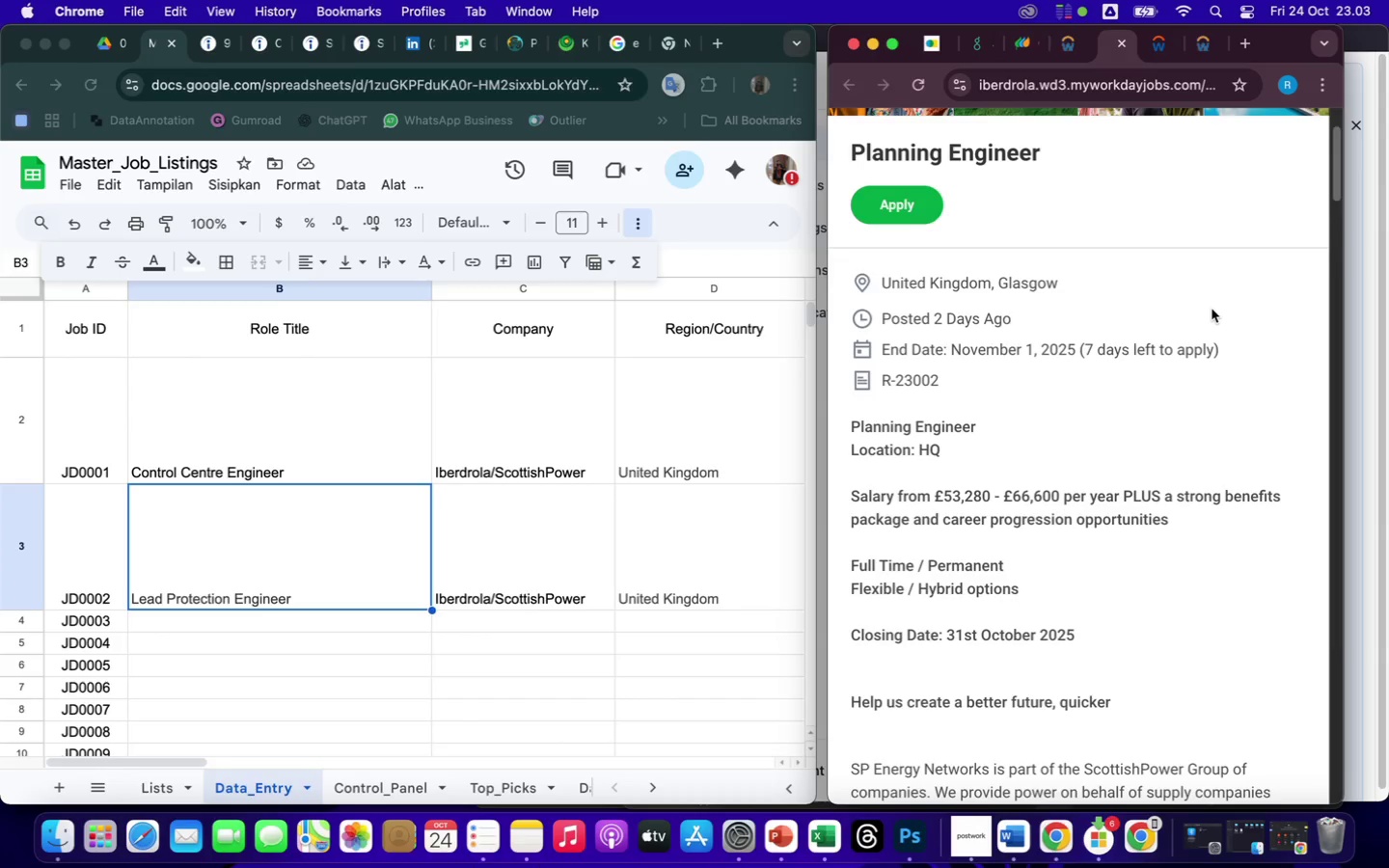 
wait(40.43)
 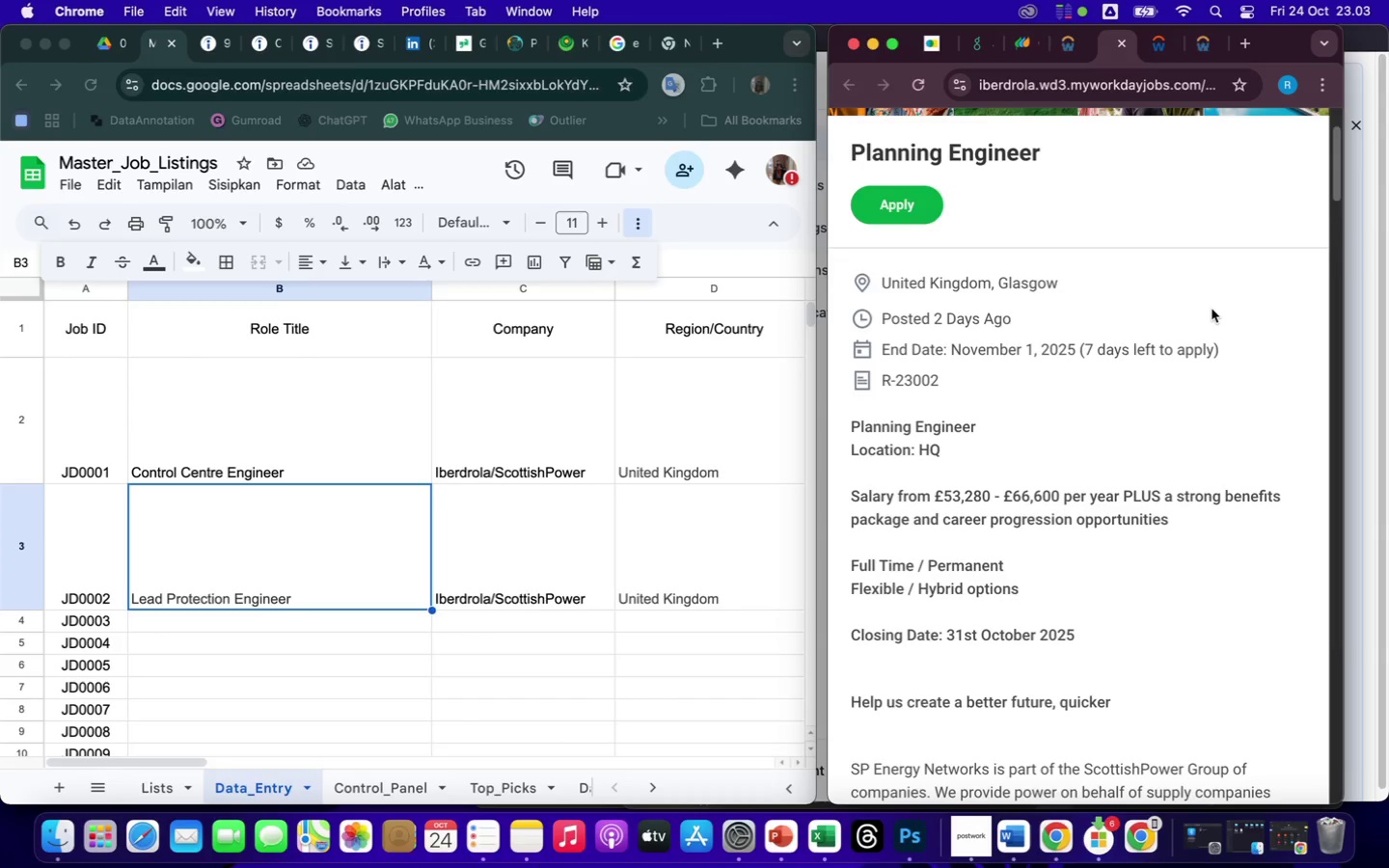 
key(ArrowRight)
 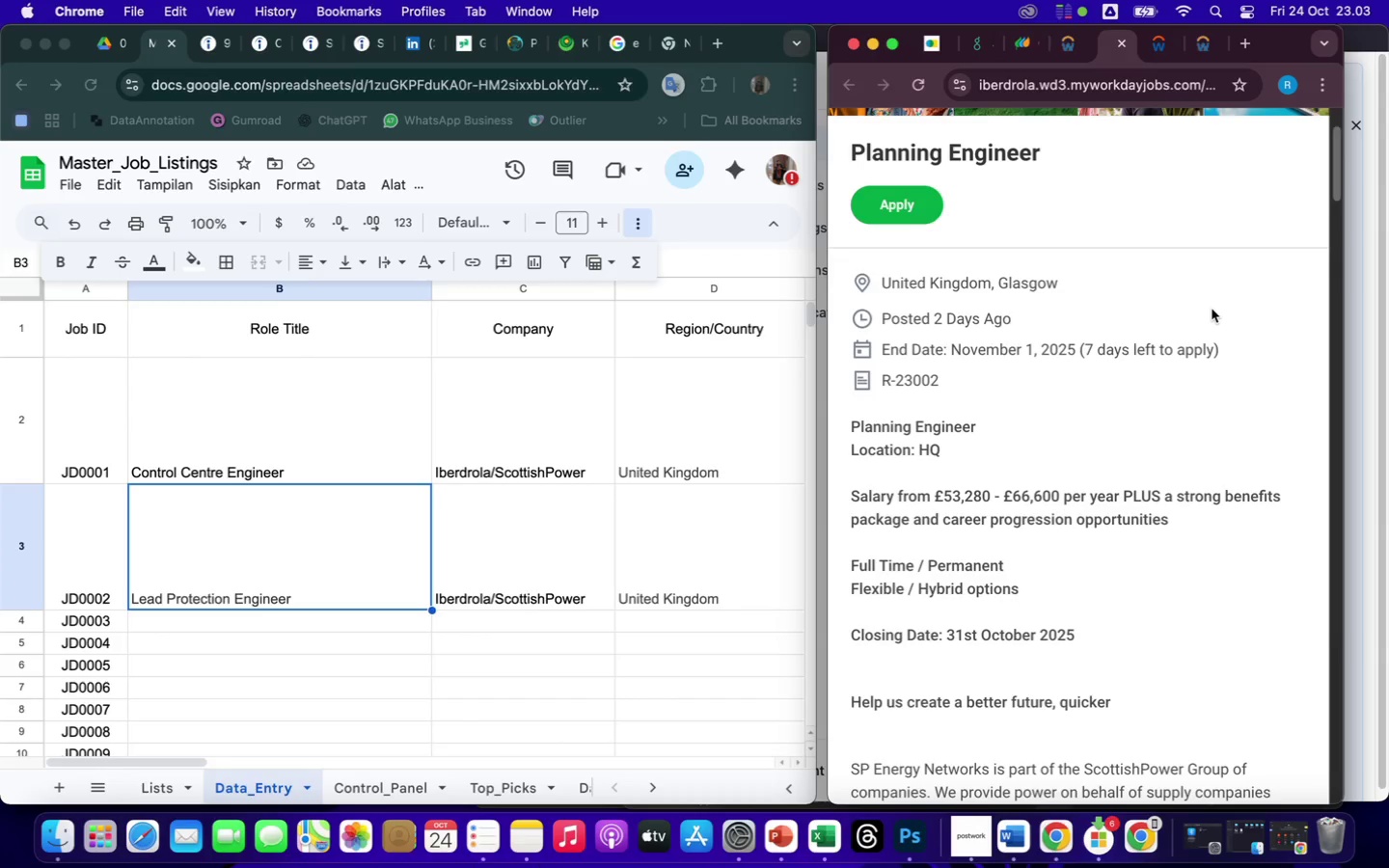 
key(ArrowRight)
 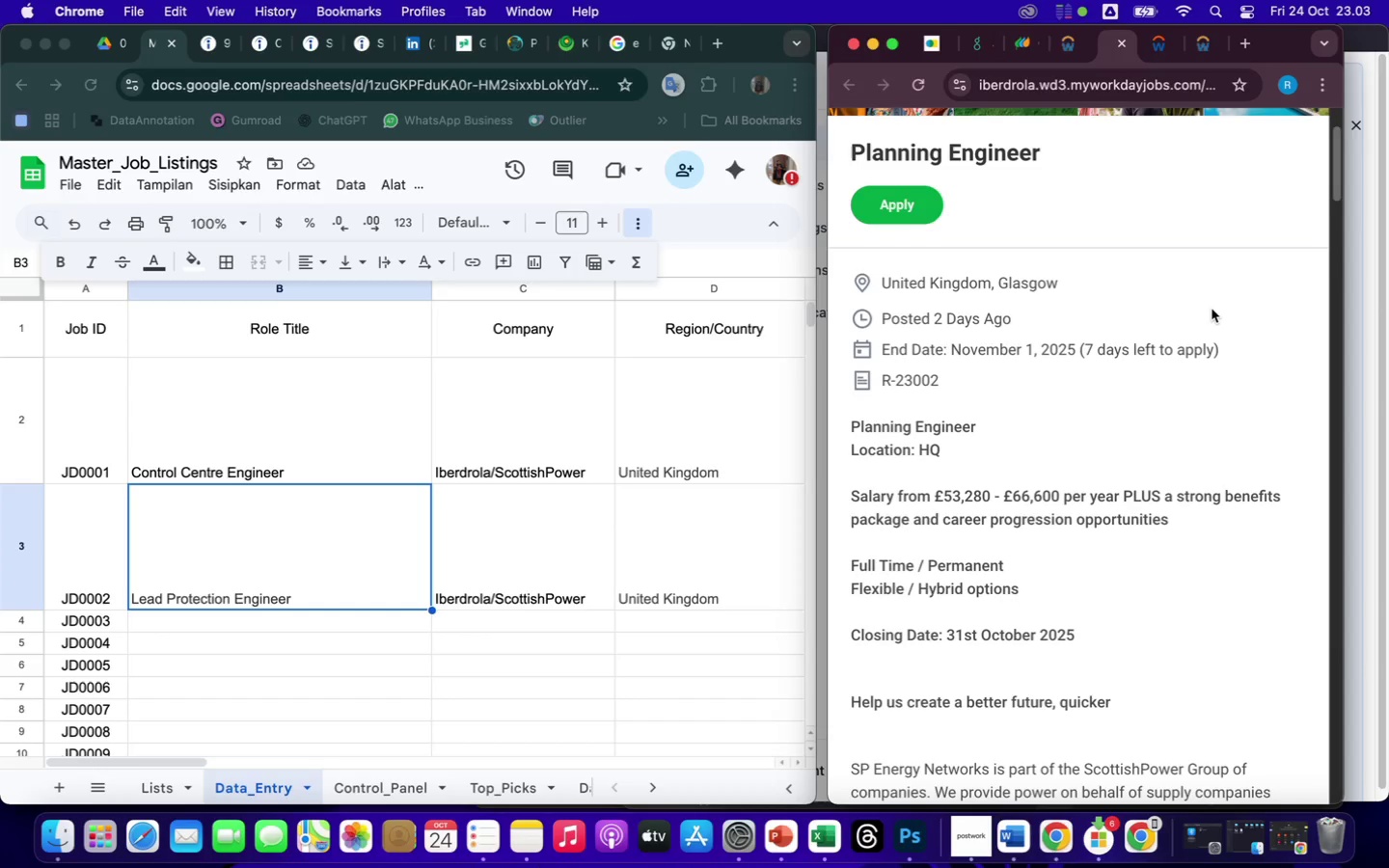 
key(ArrowRight)
 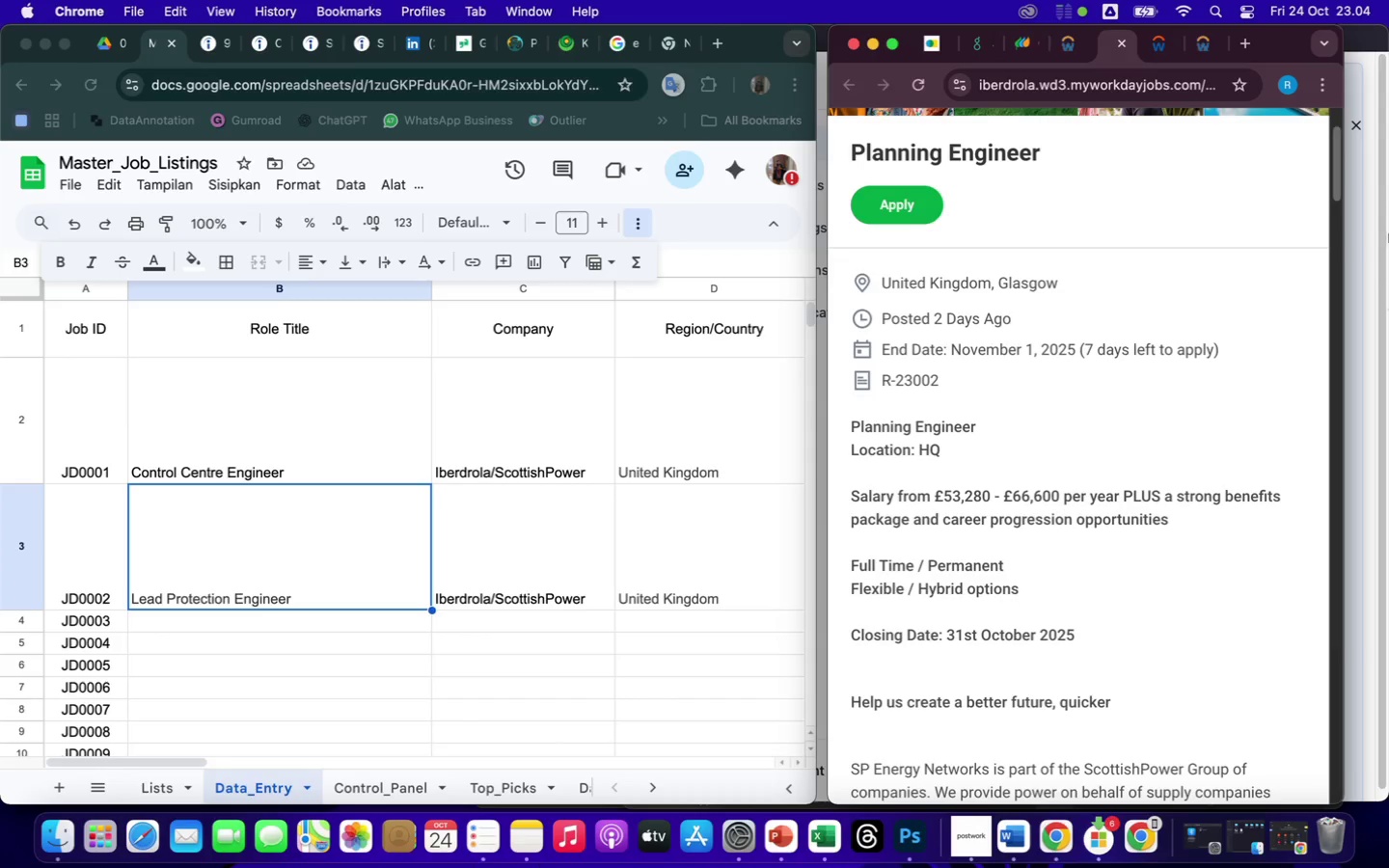 
left_click([548, 535])
 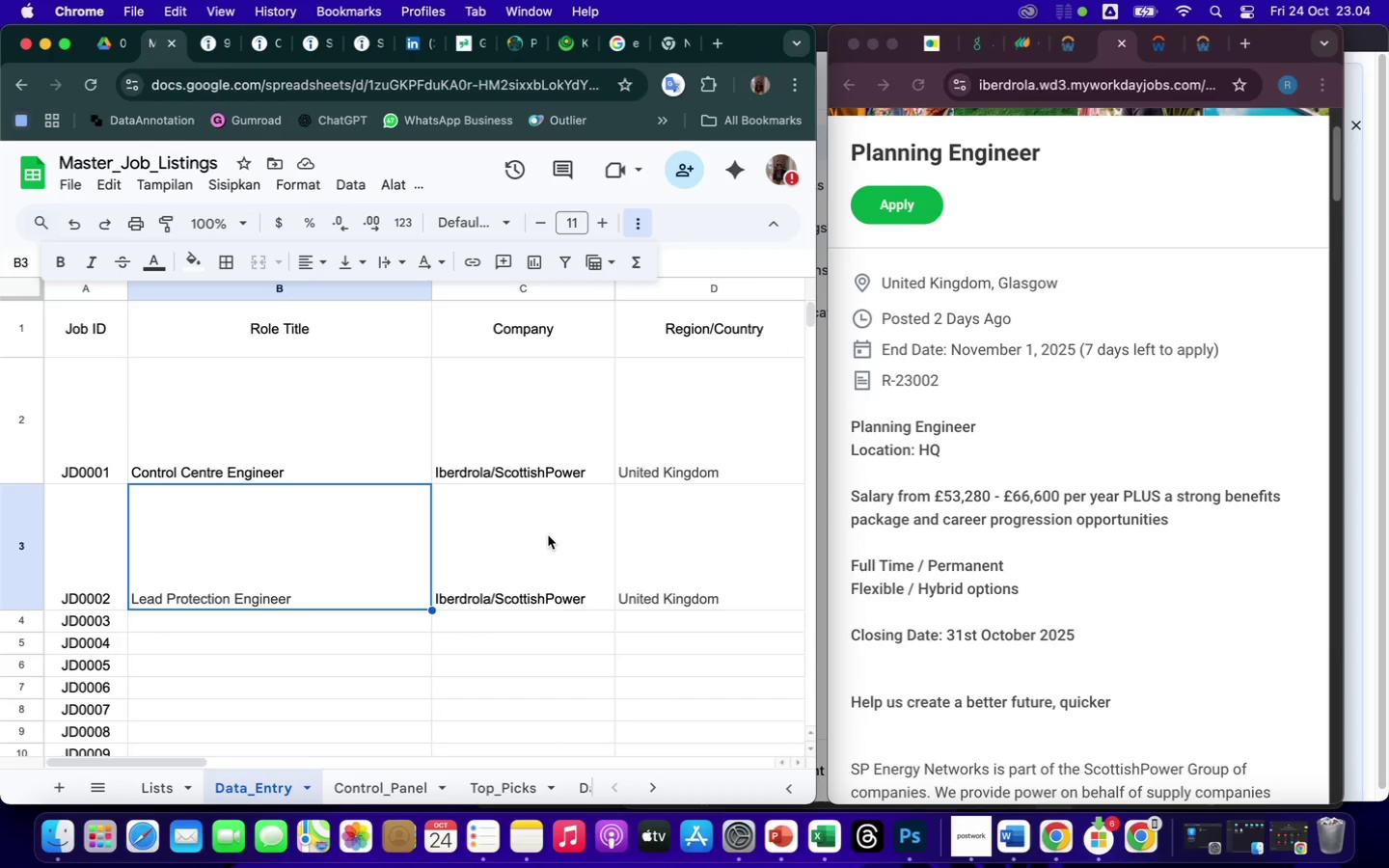 
left_click([548, 535])
 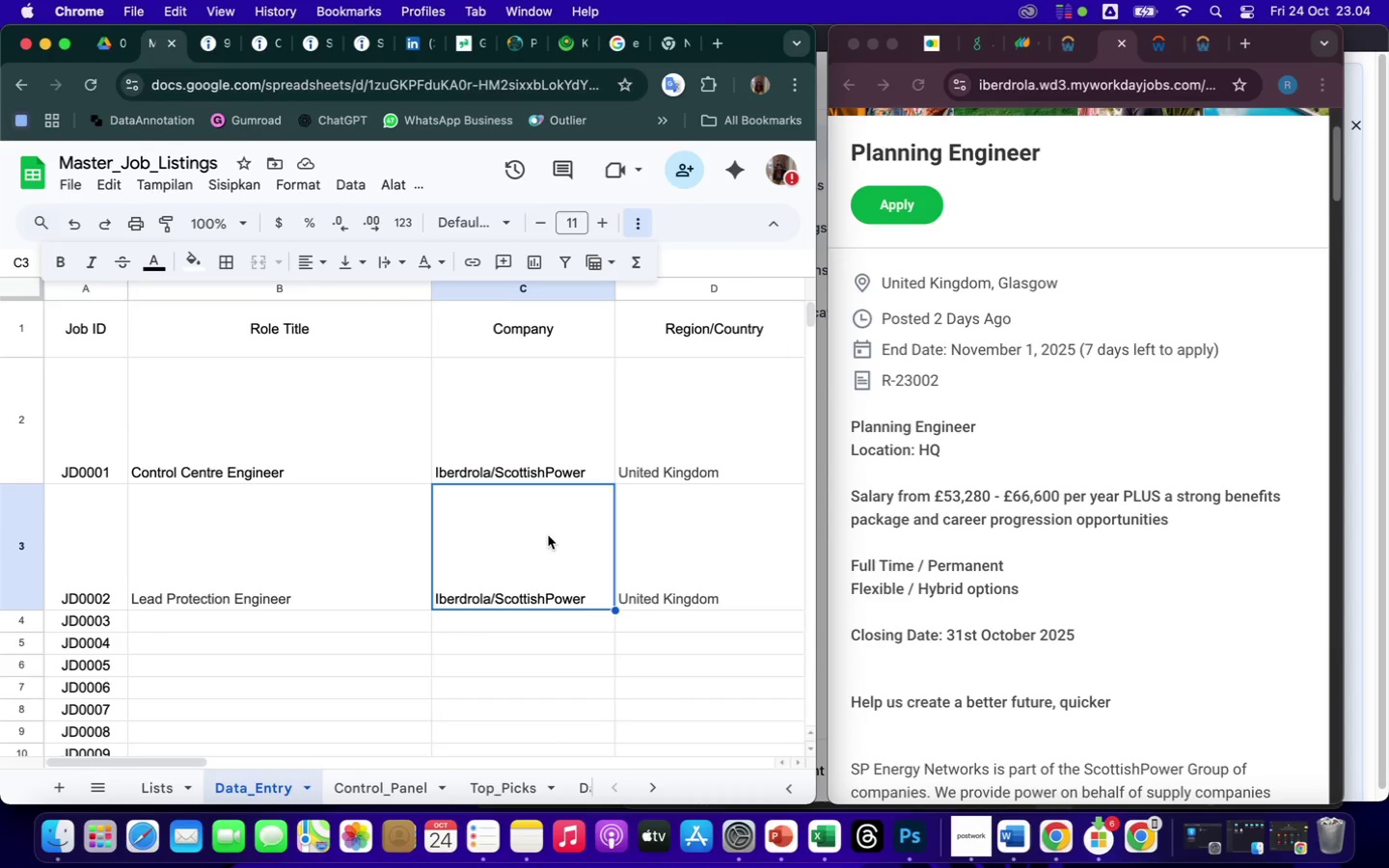 
hold_key(key=ArrowRight, duration=0.74)
 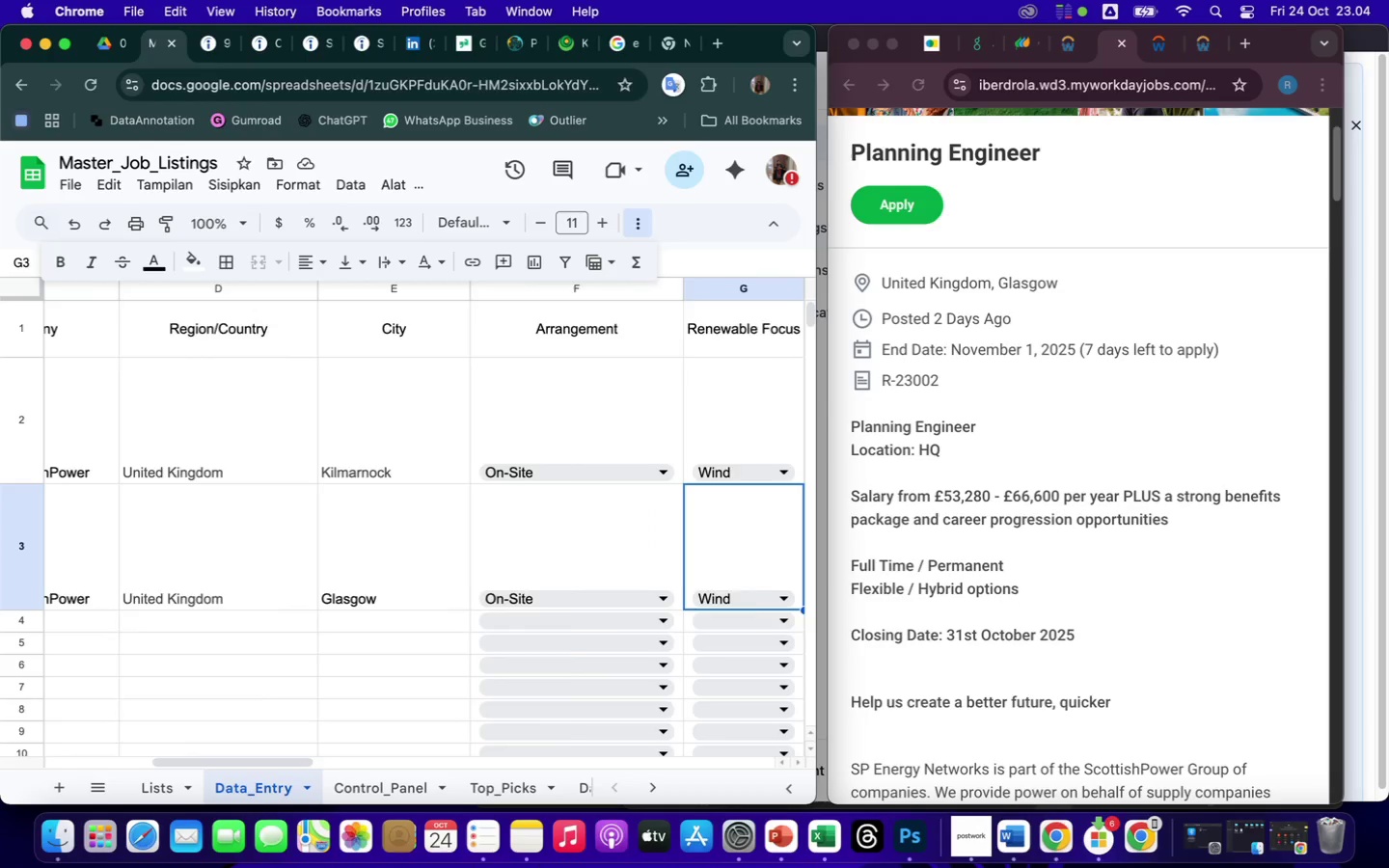 
key(ArrowRight)
 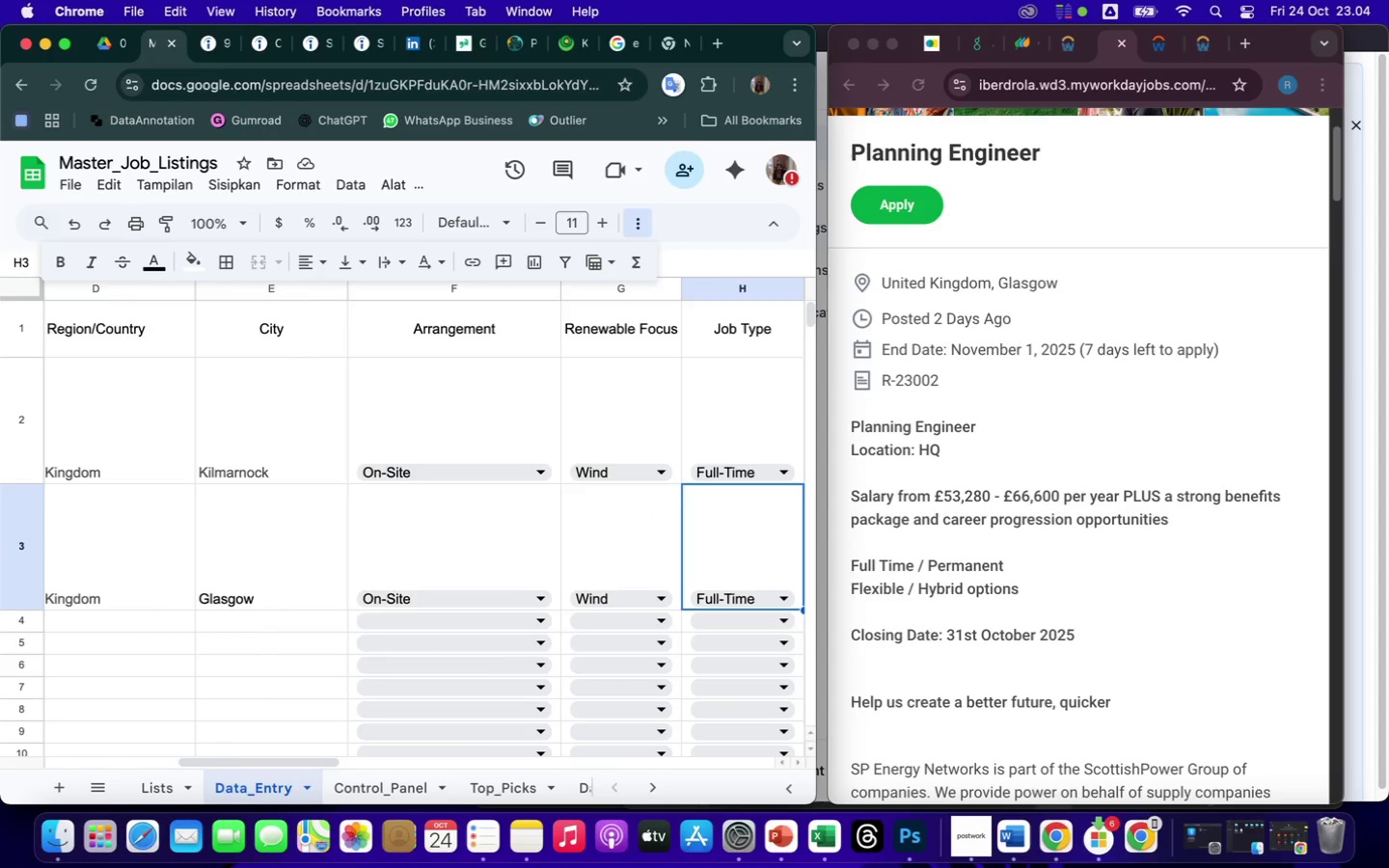 
key(ArrowRight)
 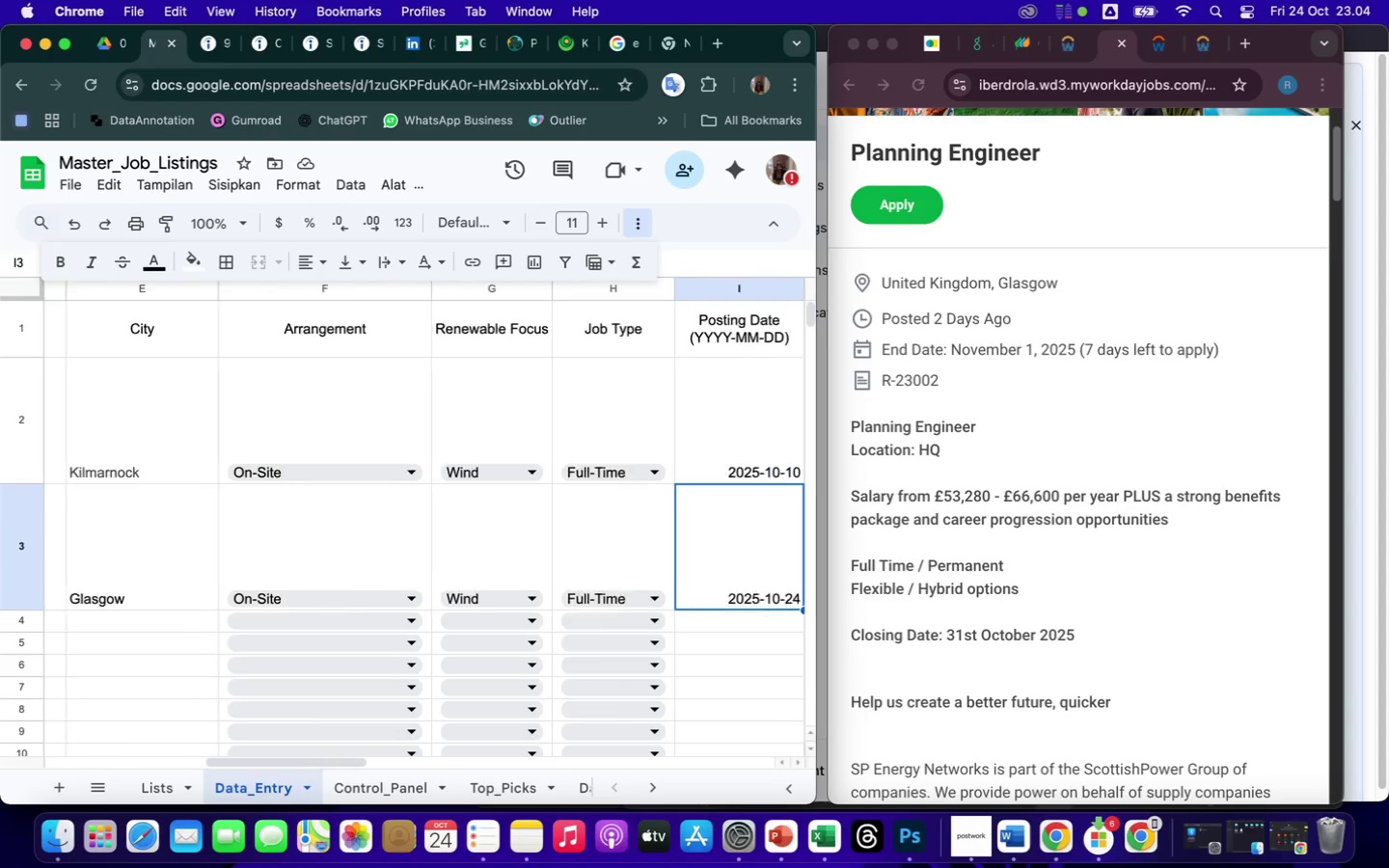 
key(ArrowRight)
 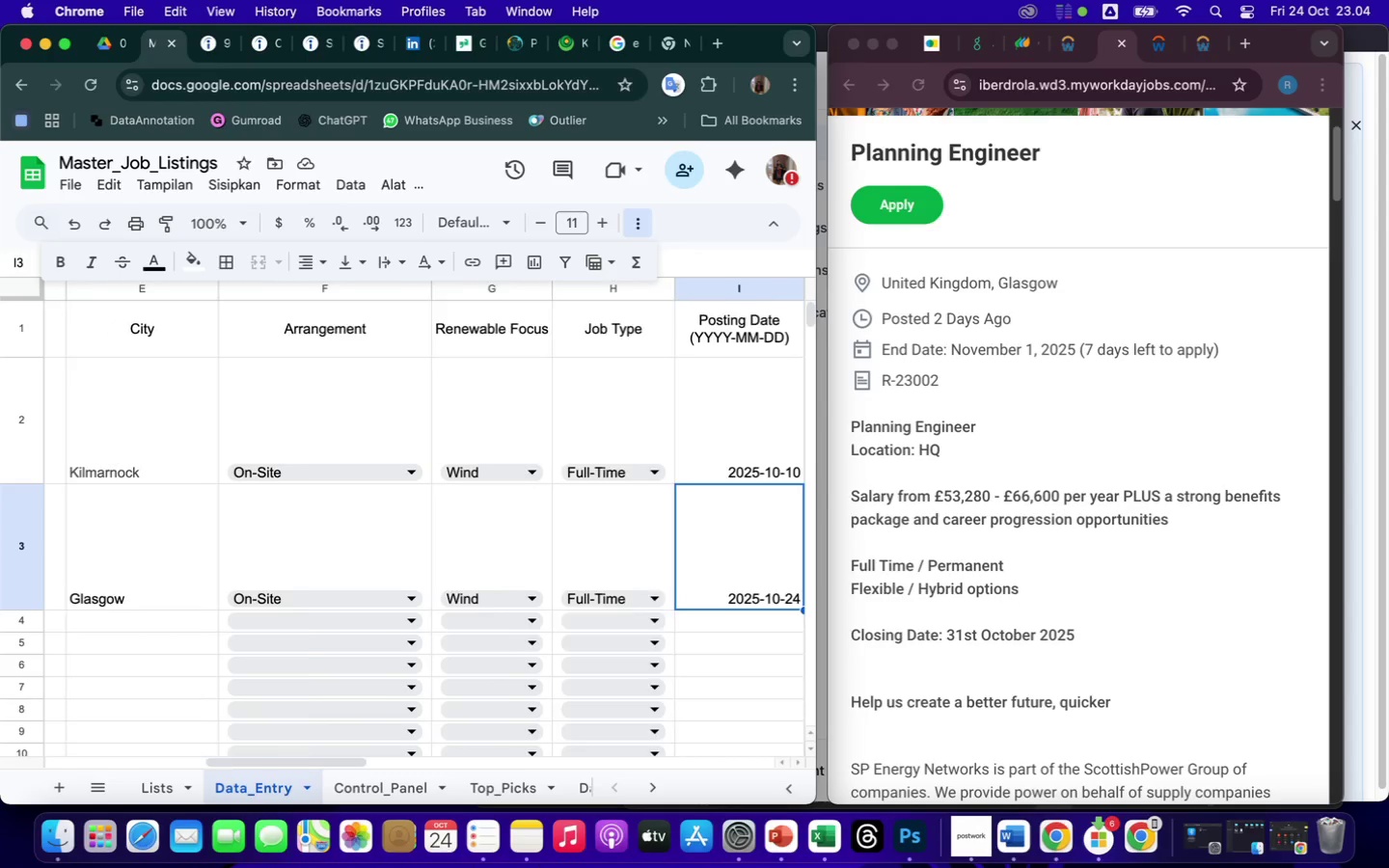 
key(ArrowRight)
 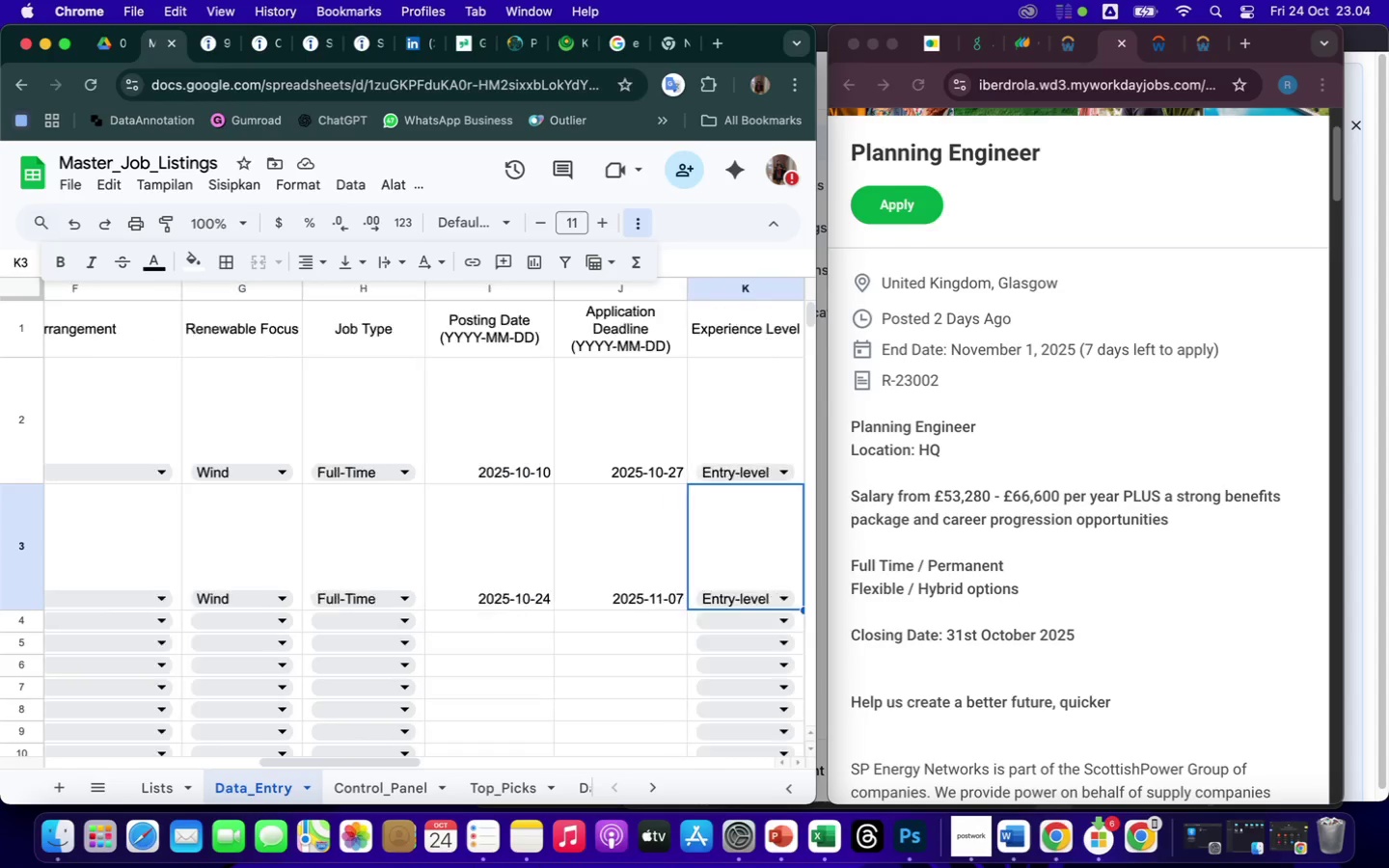 
key(ArrowRight)
 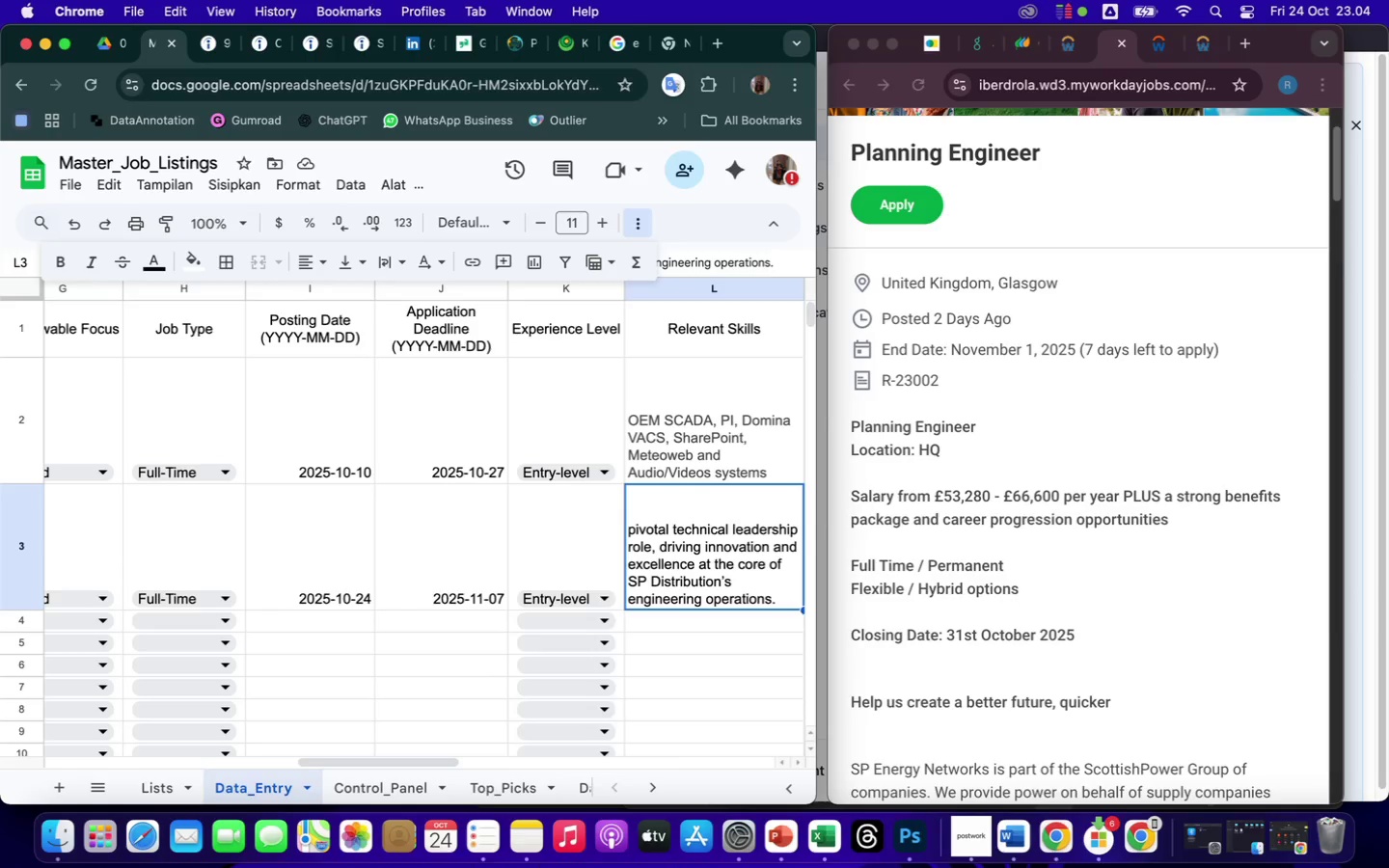 
key(ArrowRight)
 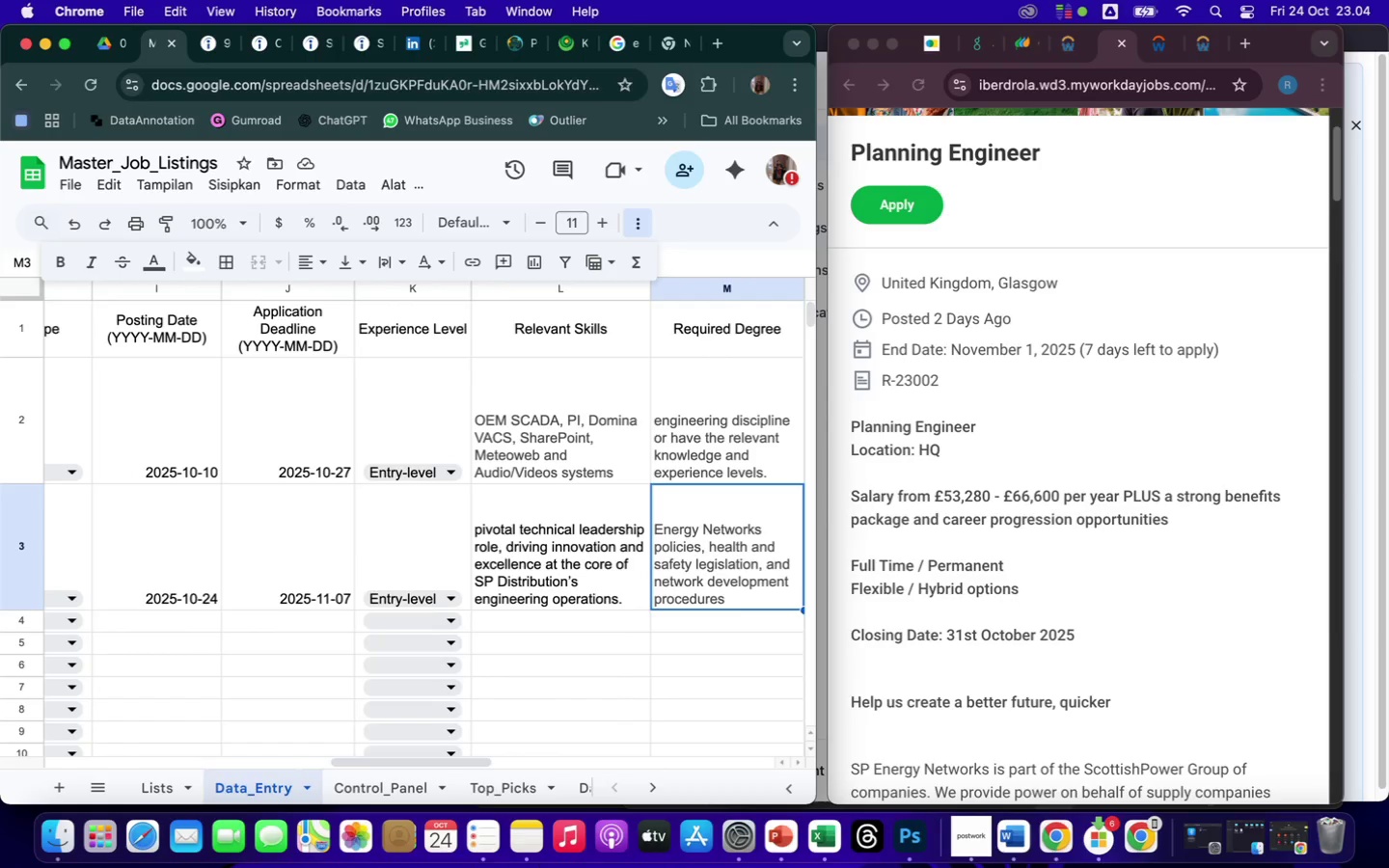 
key(ArrowLeft)
 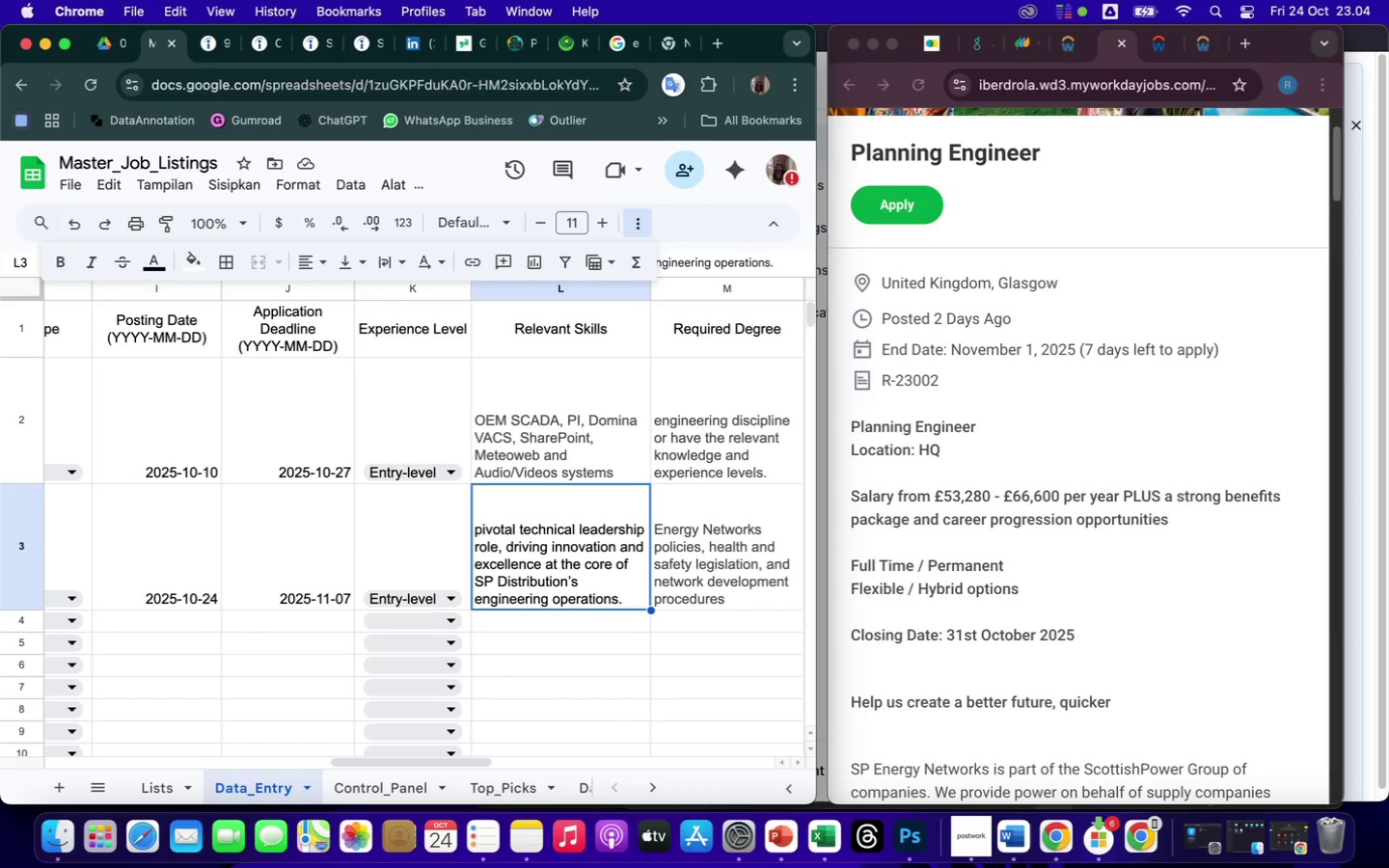 
key(Backspace)
 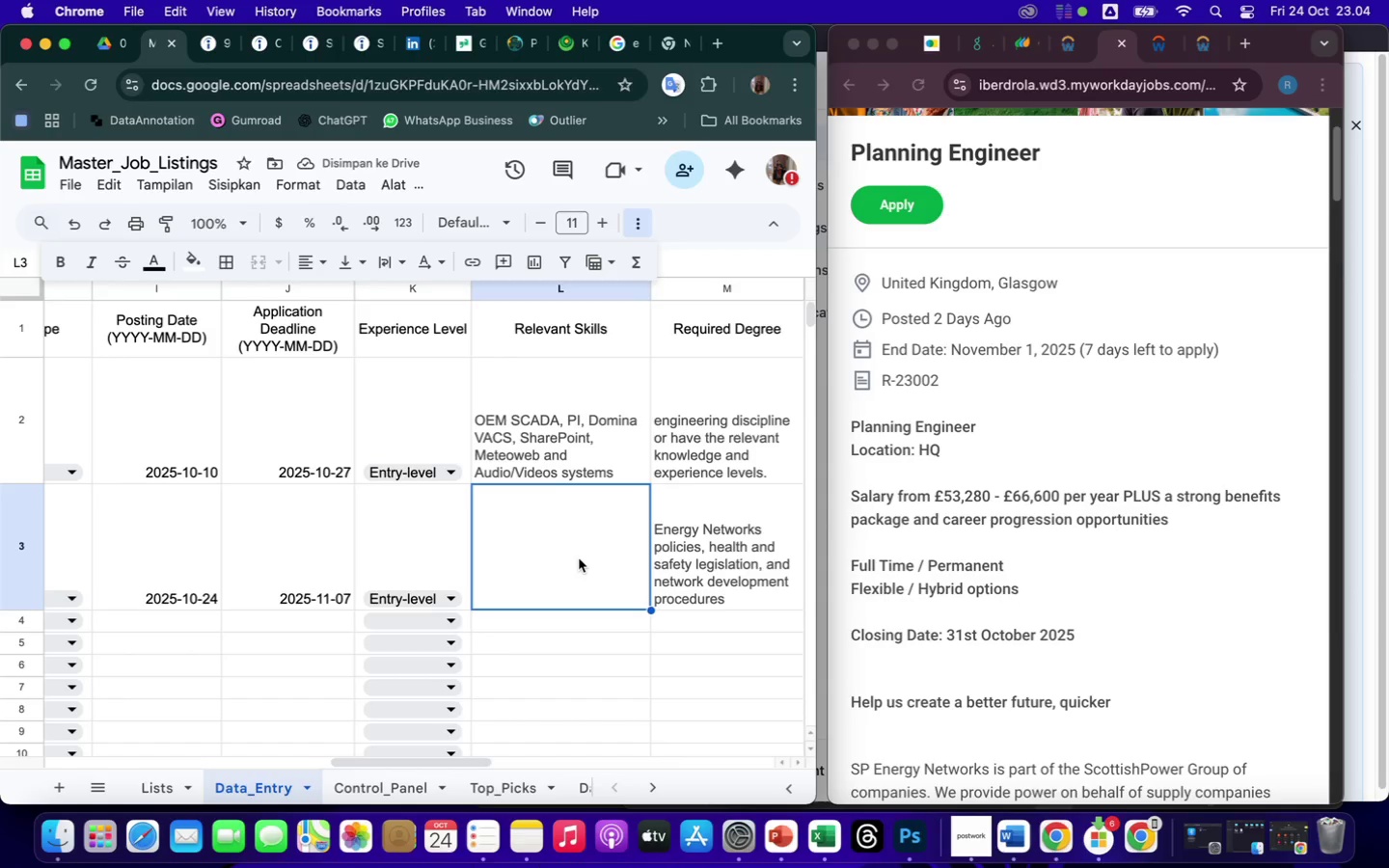 
wait(5.13)
 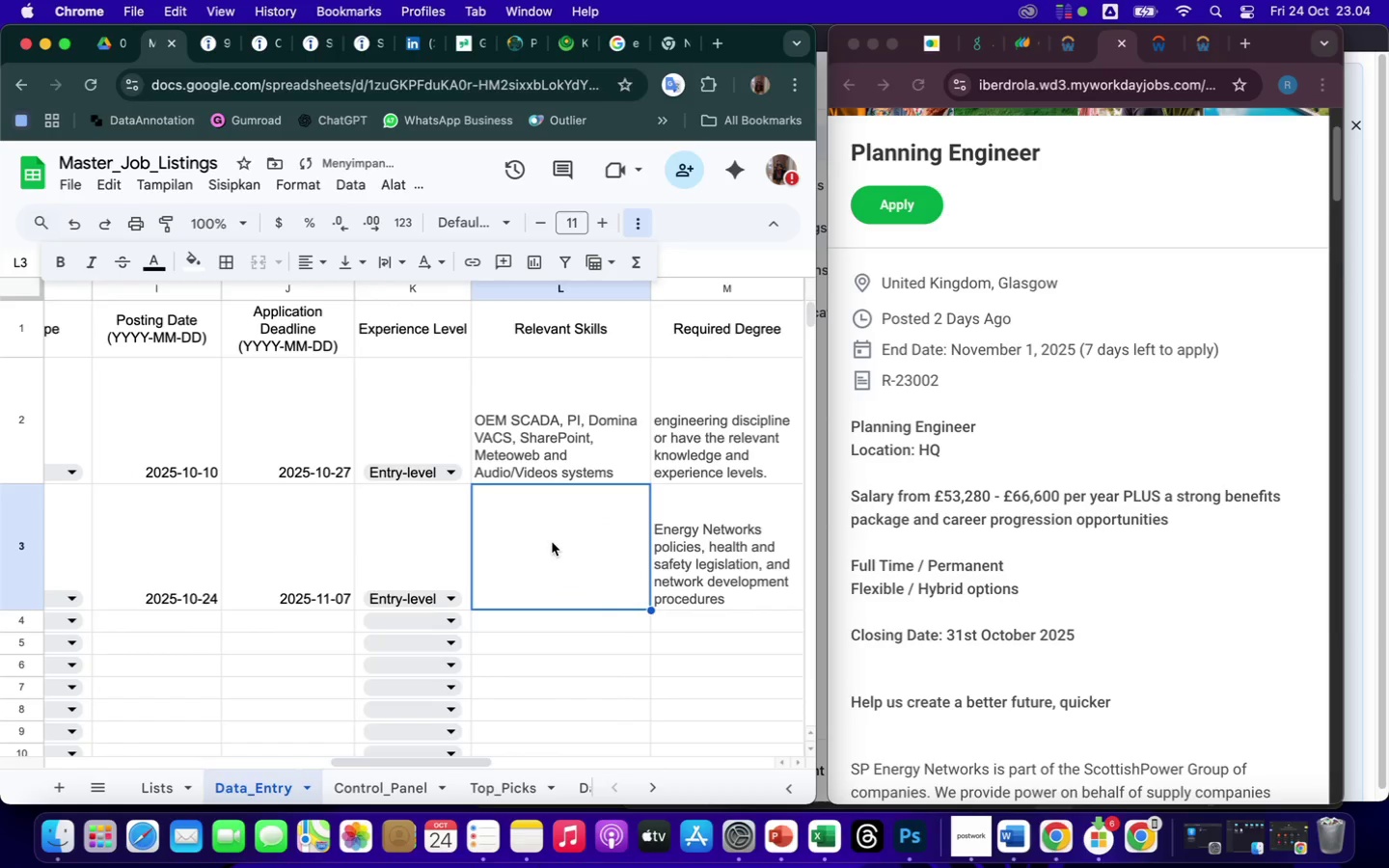 
type(ESCADA, CAD, MATLAB)
 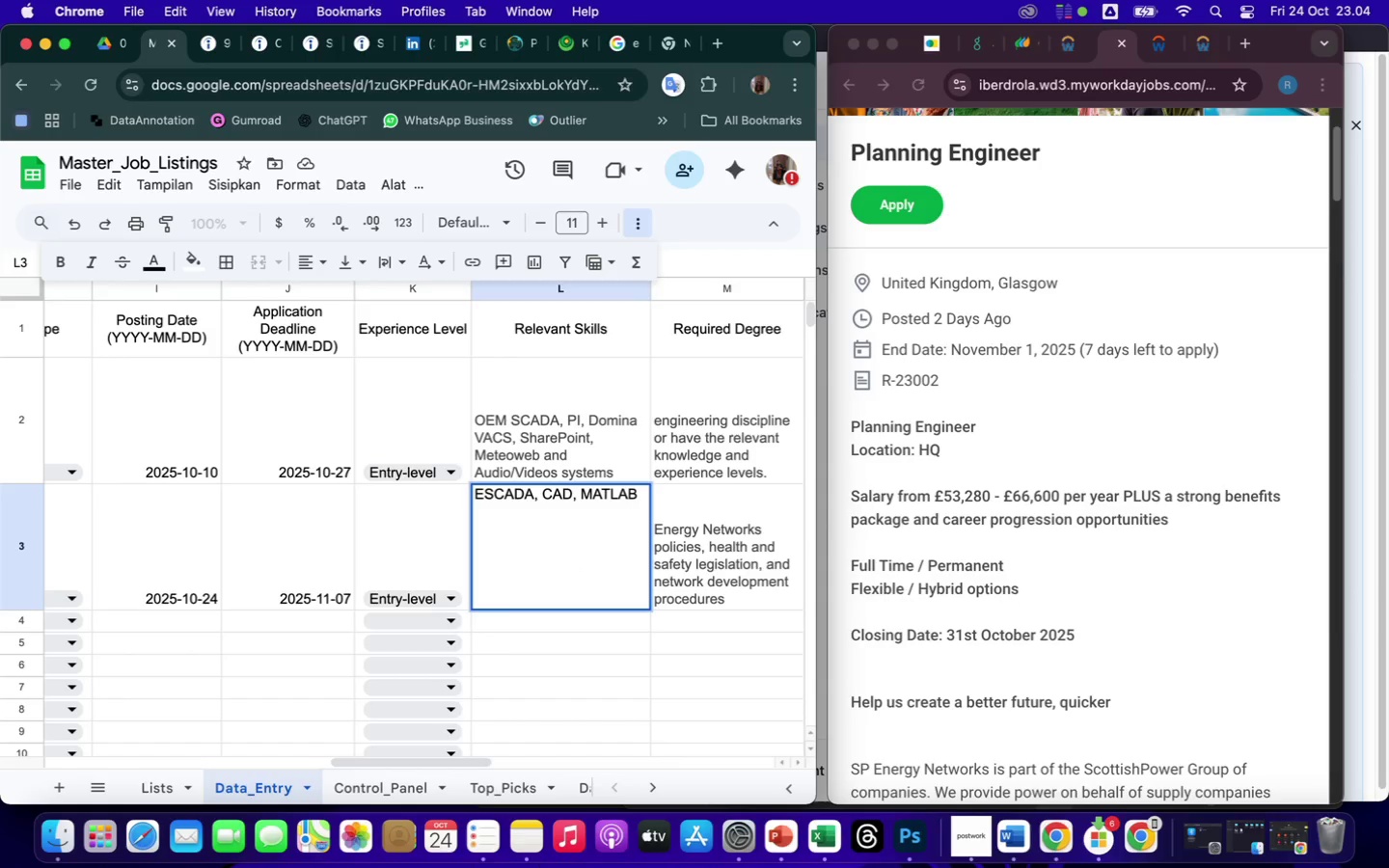 
wait(5.04)
 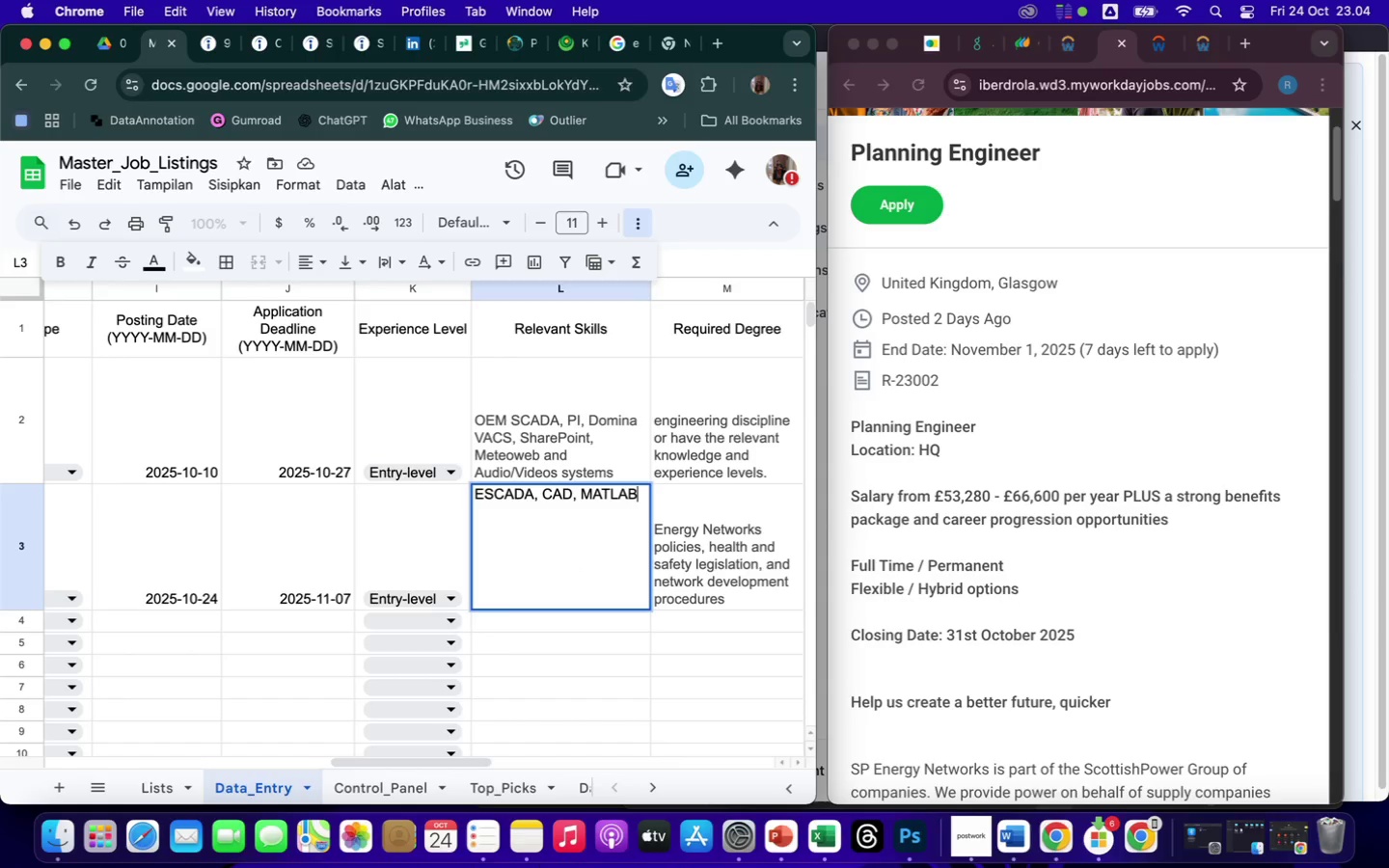 
key(ArrowRight)
 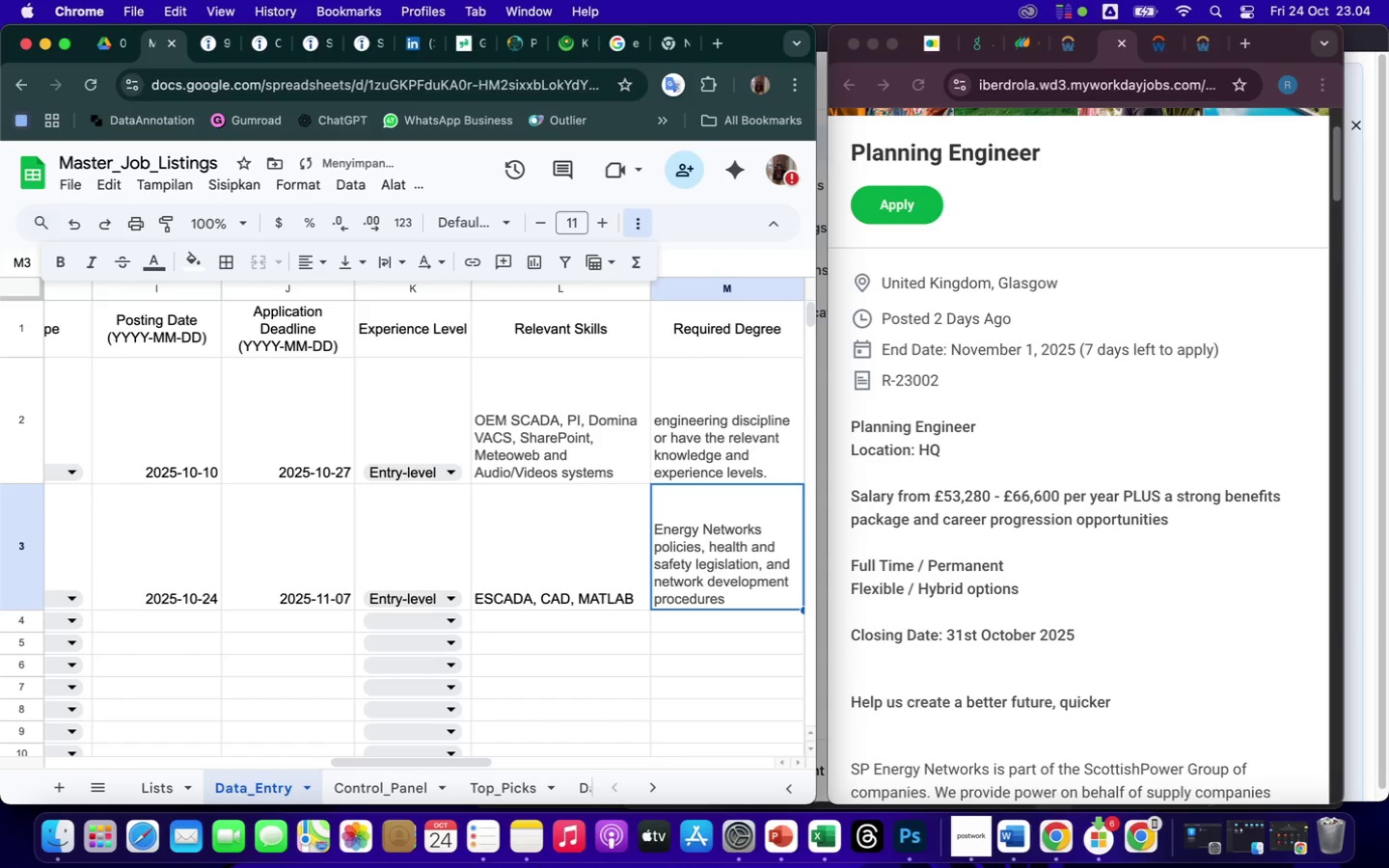 
type(Electrical Engine)
 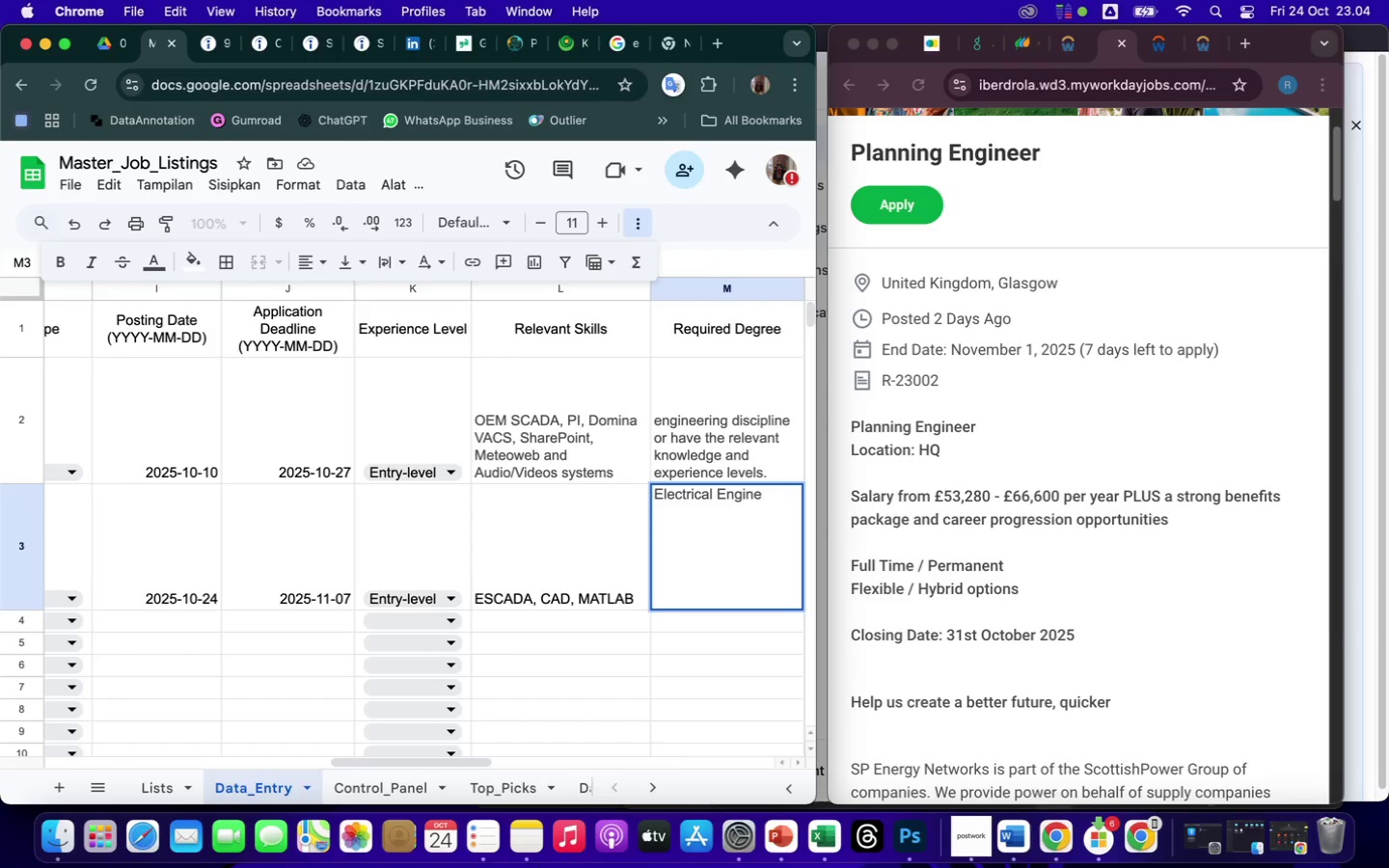 
wait(6.37)
 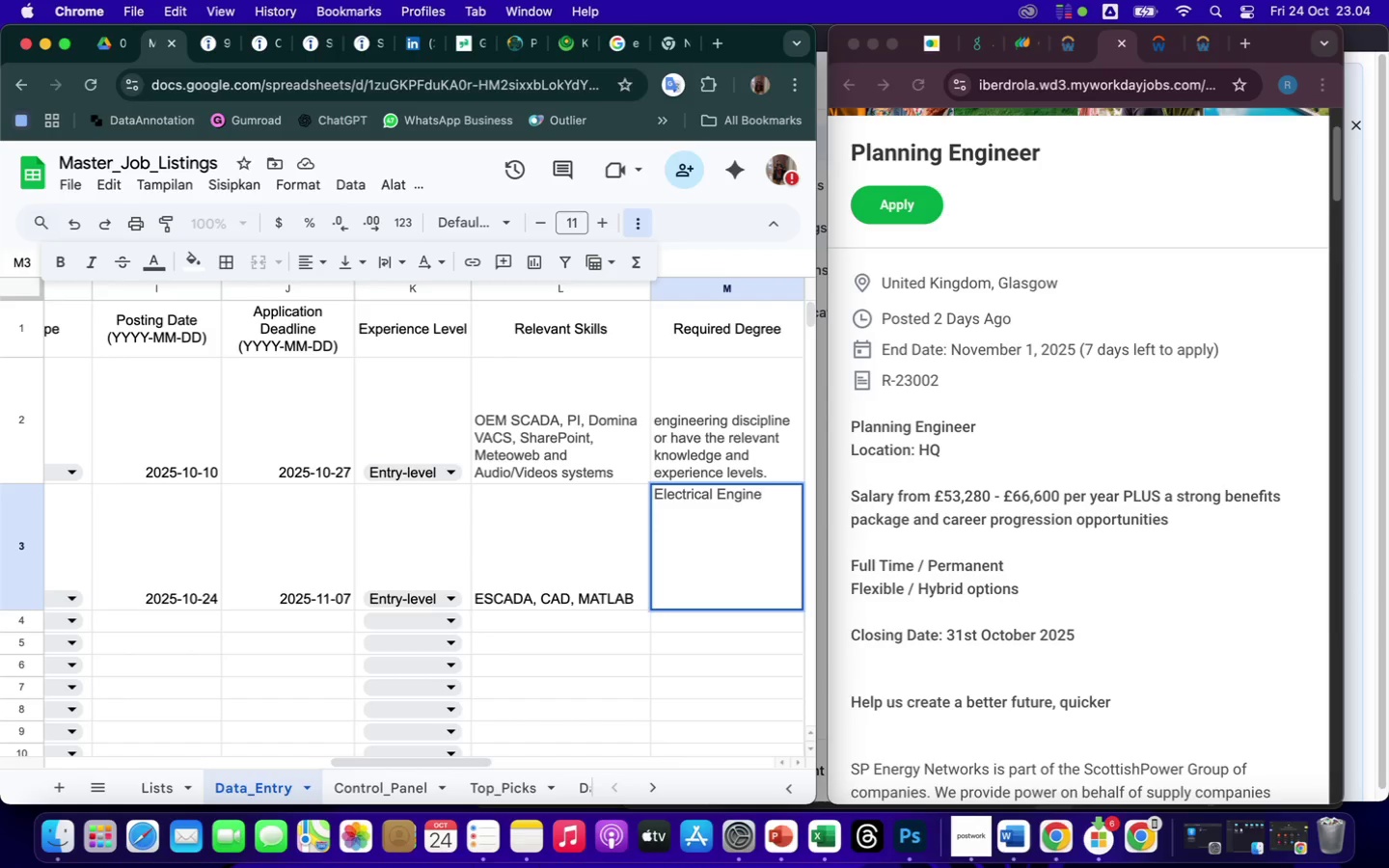 
type(ering)
 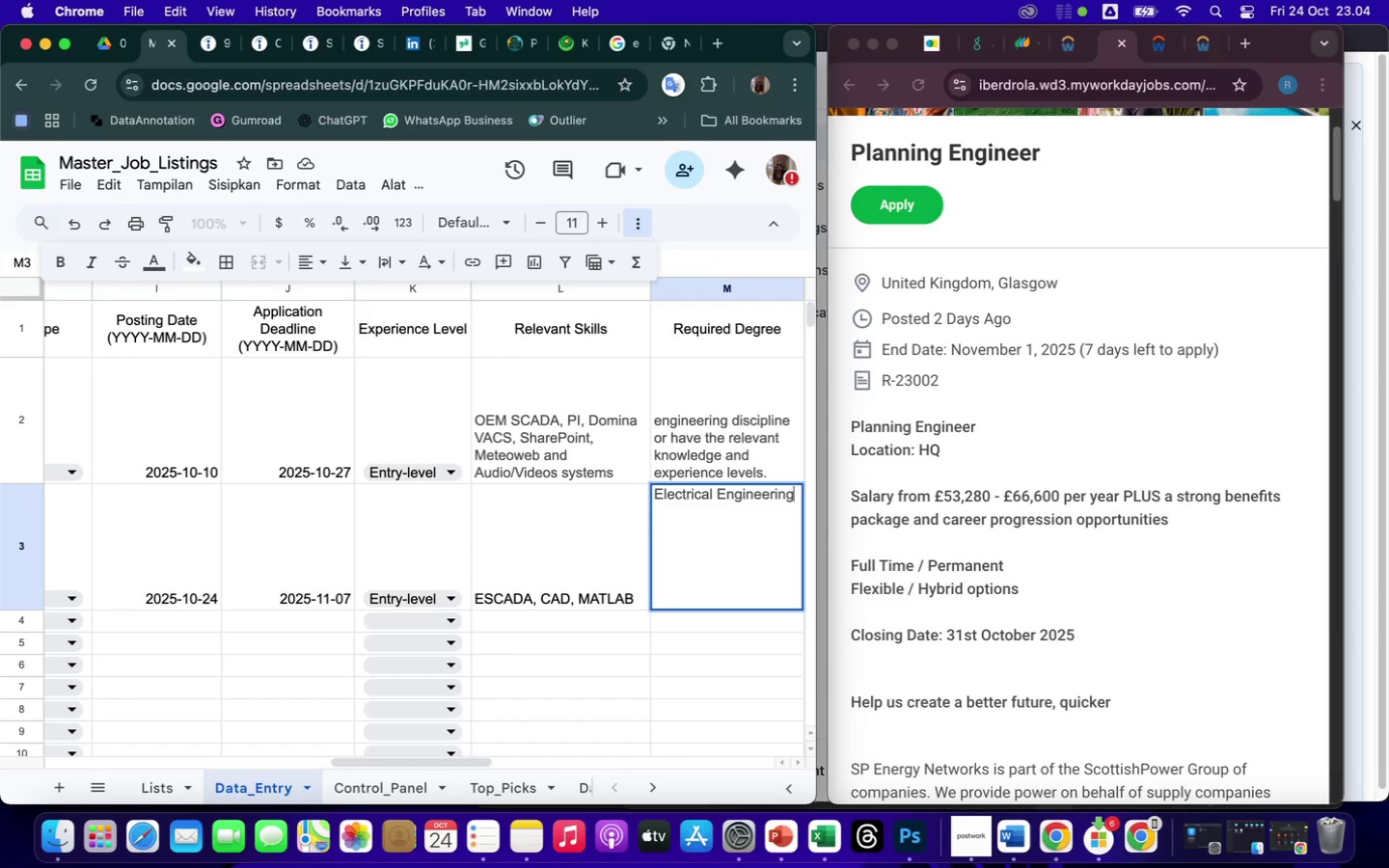 
wait(8.23)
 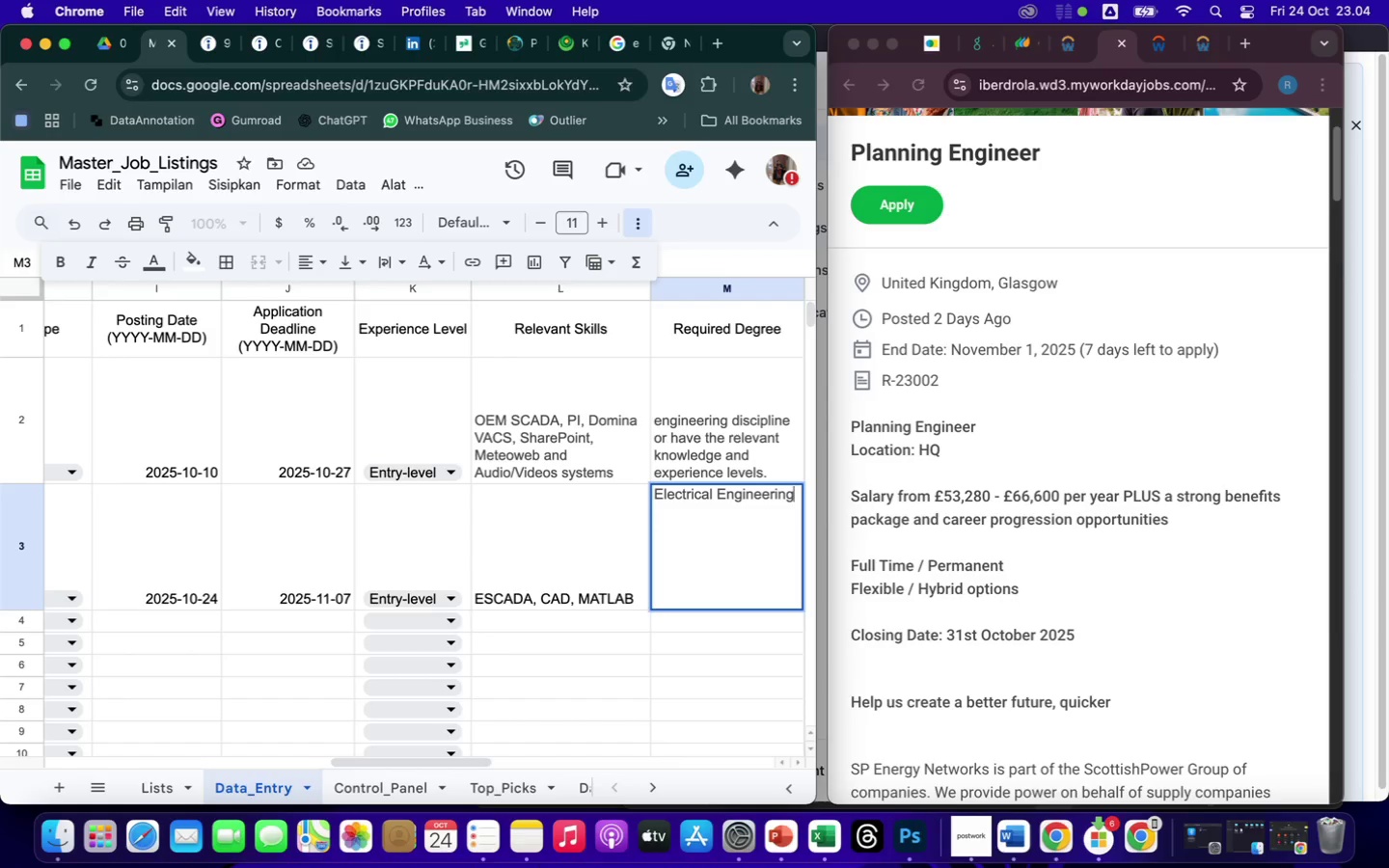 
left_click([770, 458])
 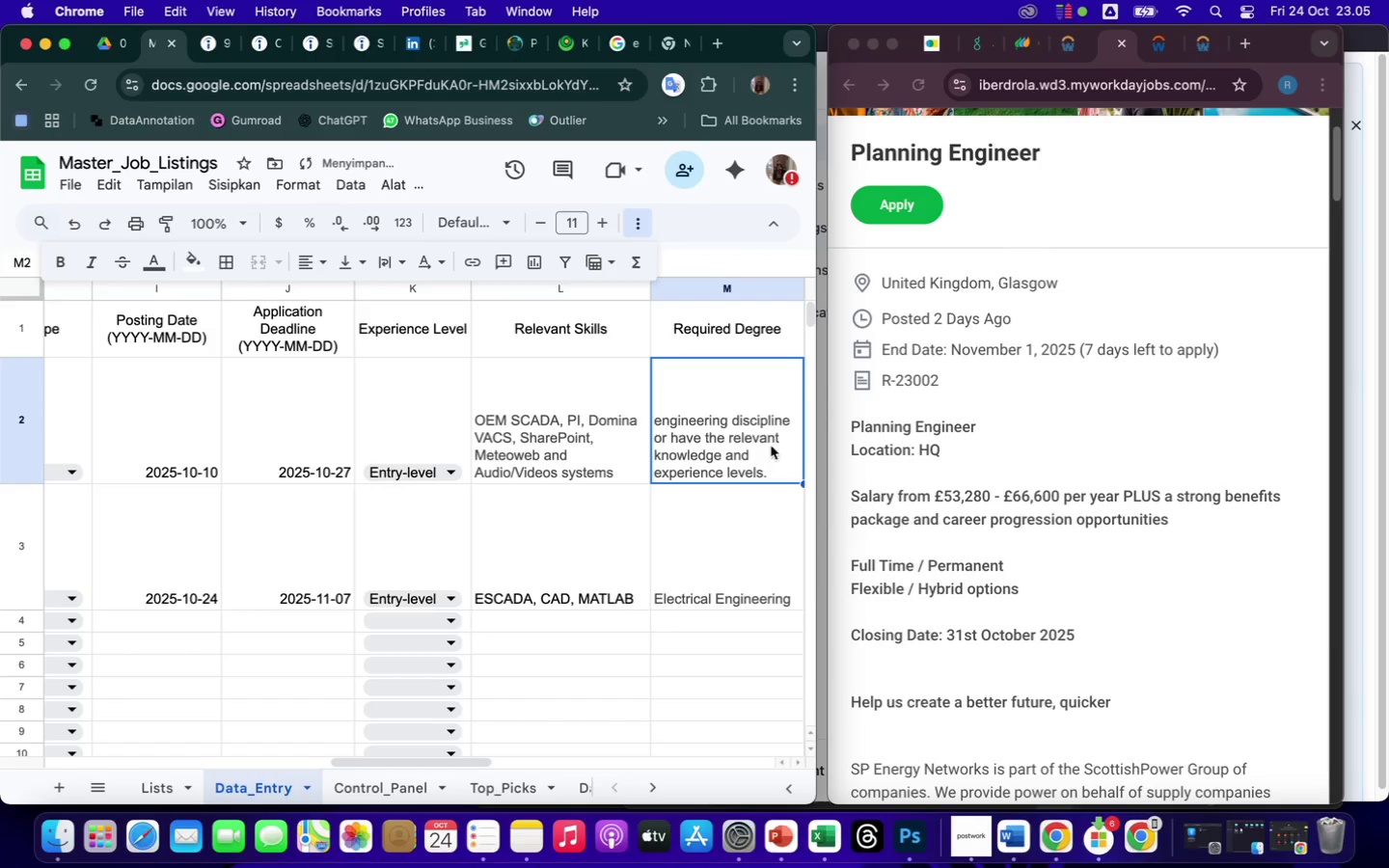 
left_click([735, 554])
 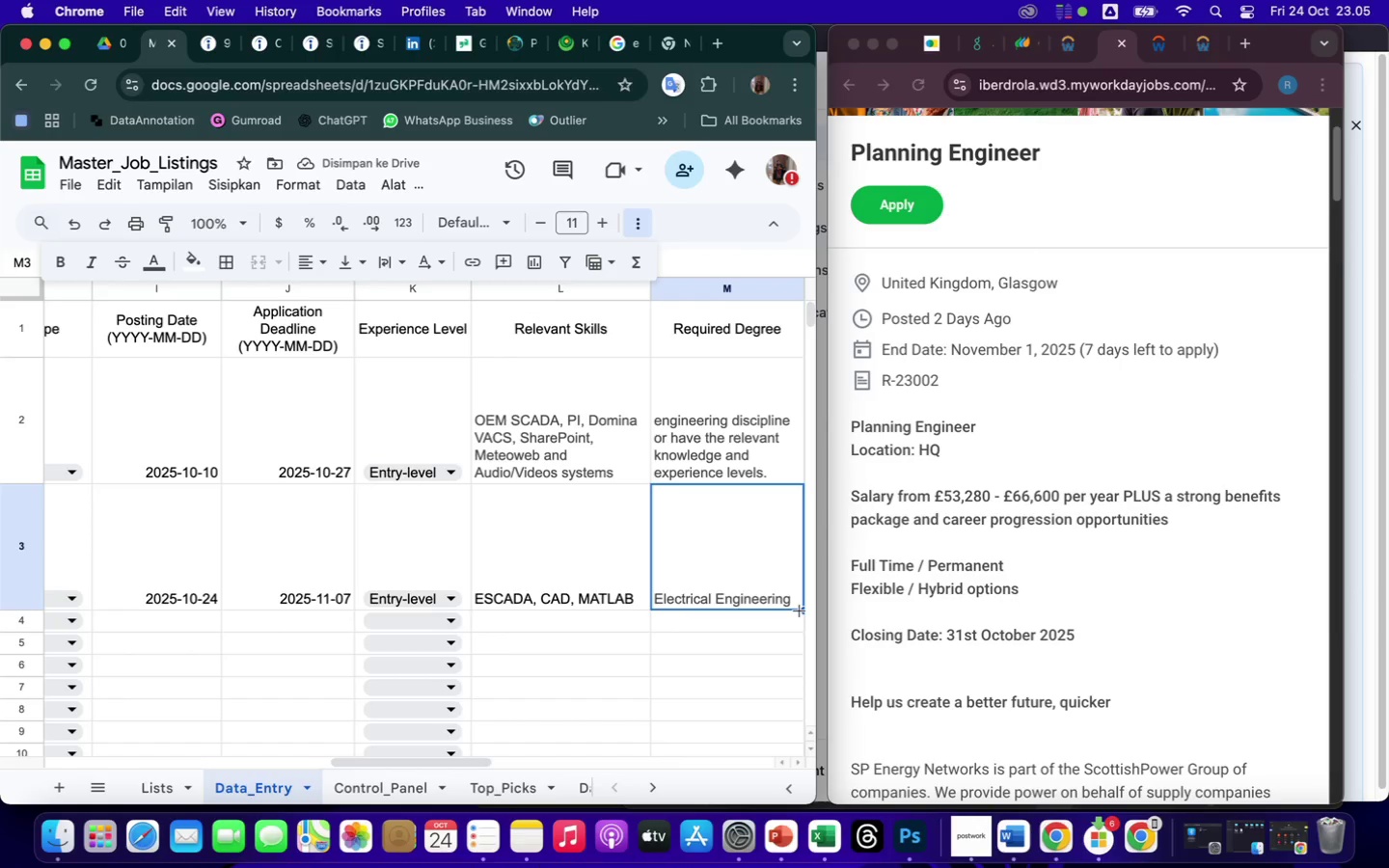 
left_click_drag(start_coordinate=[800, 610], to_coordinate=[750, 403])
 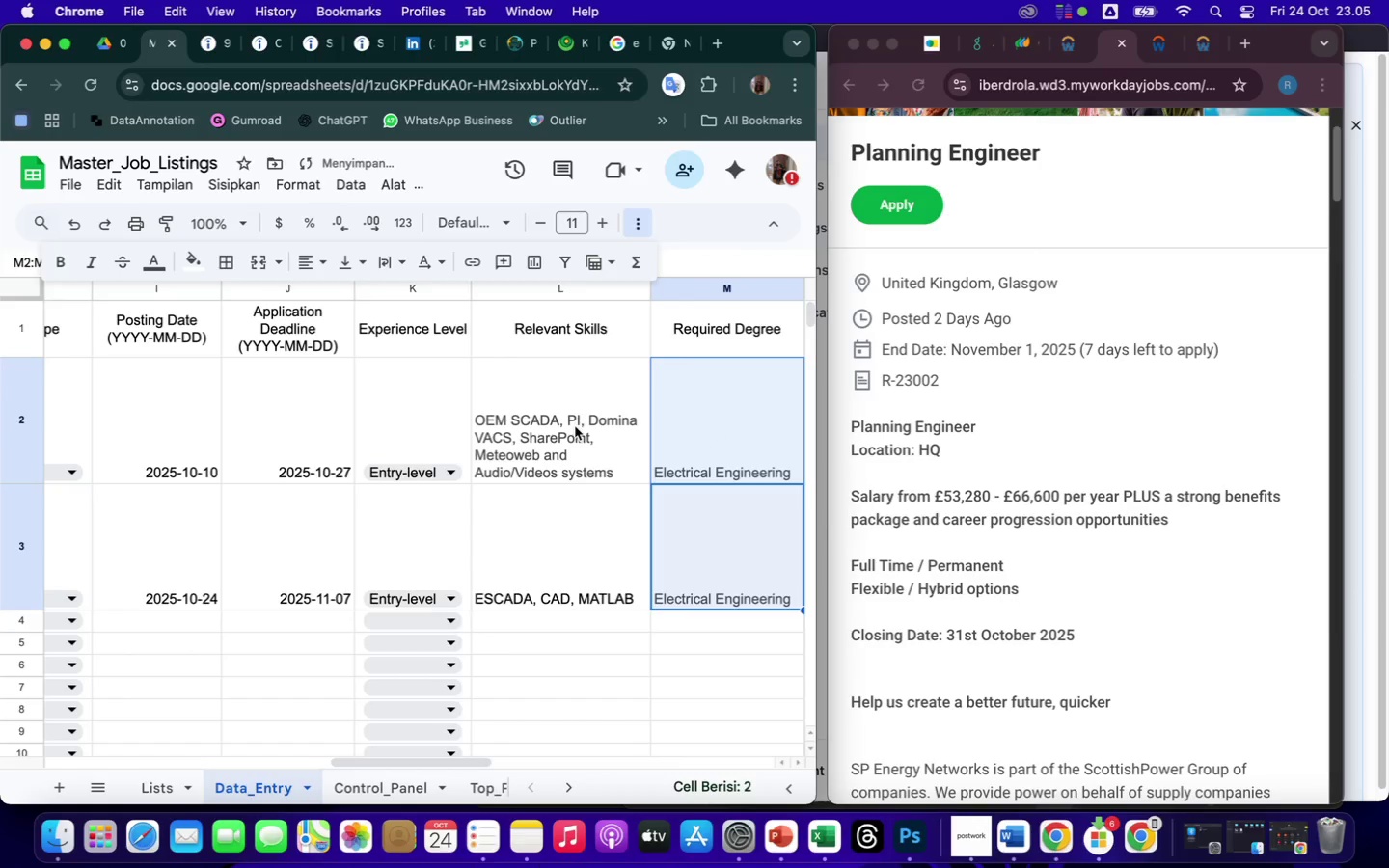 
left_click([586, 525])
 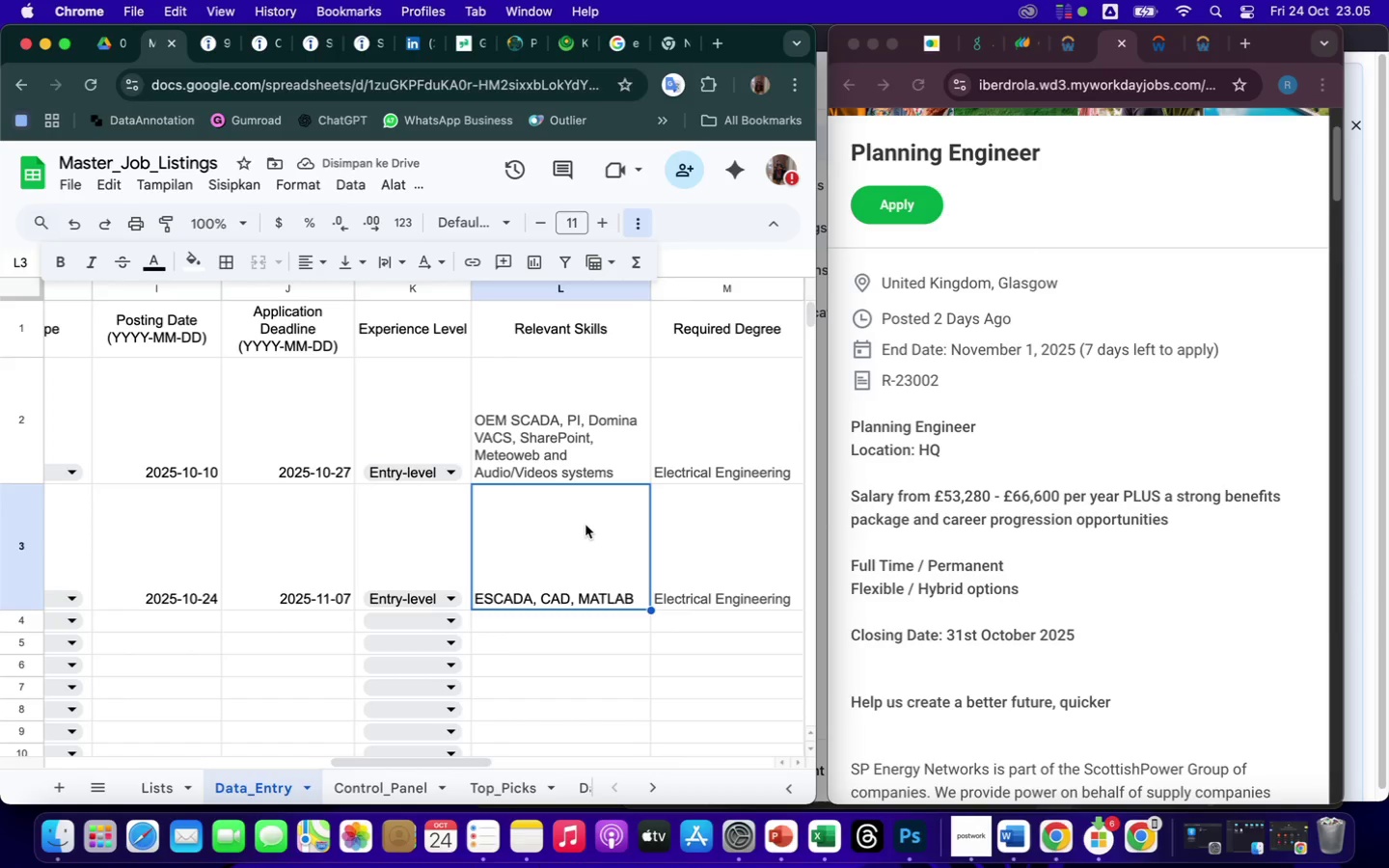 
key(ArrowRight)
 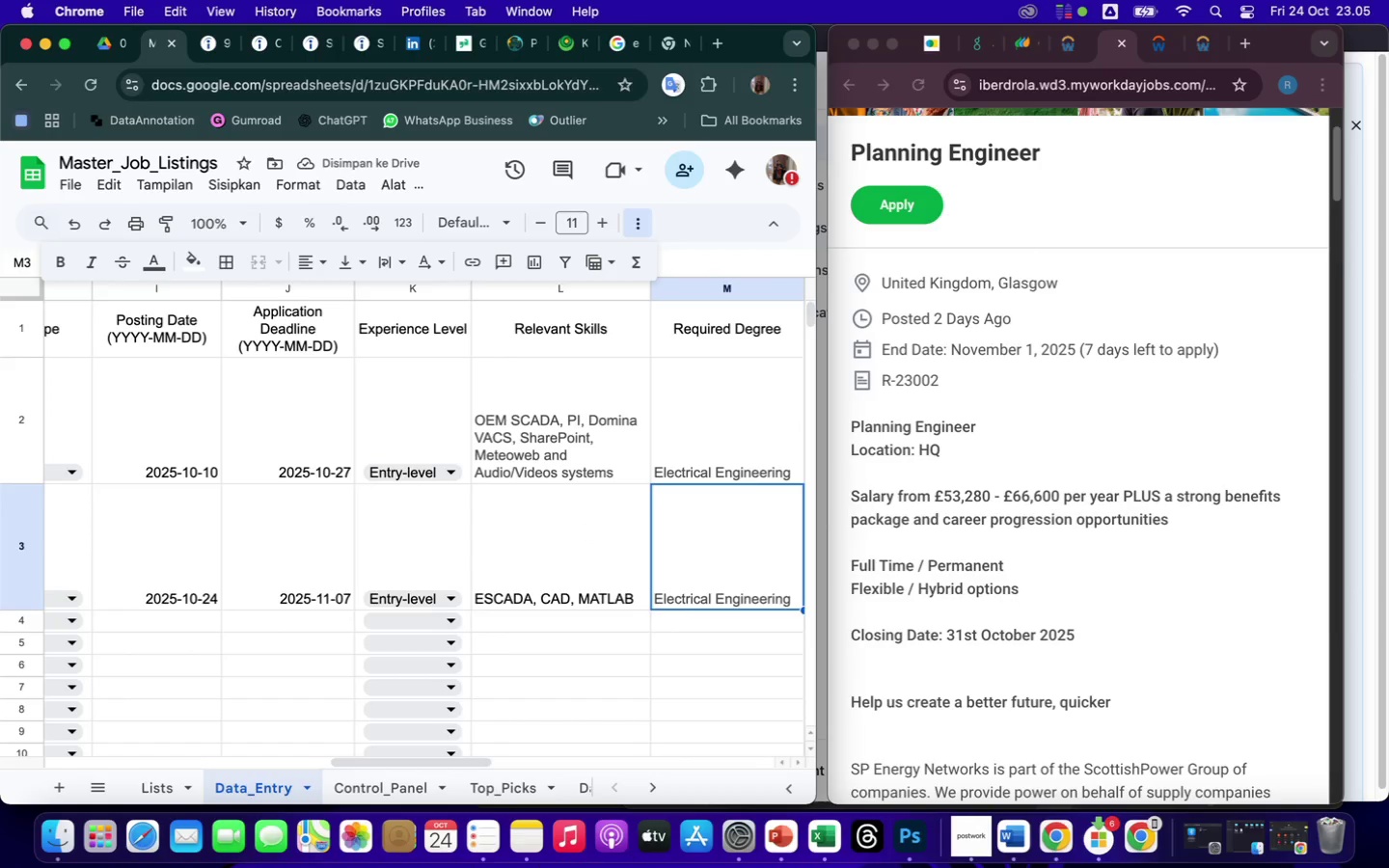 
key(ArrowRight)
 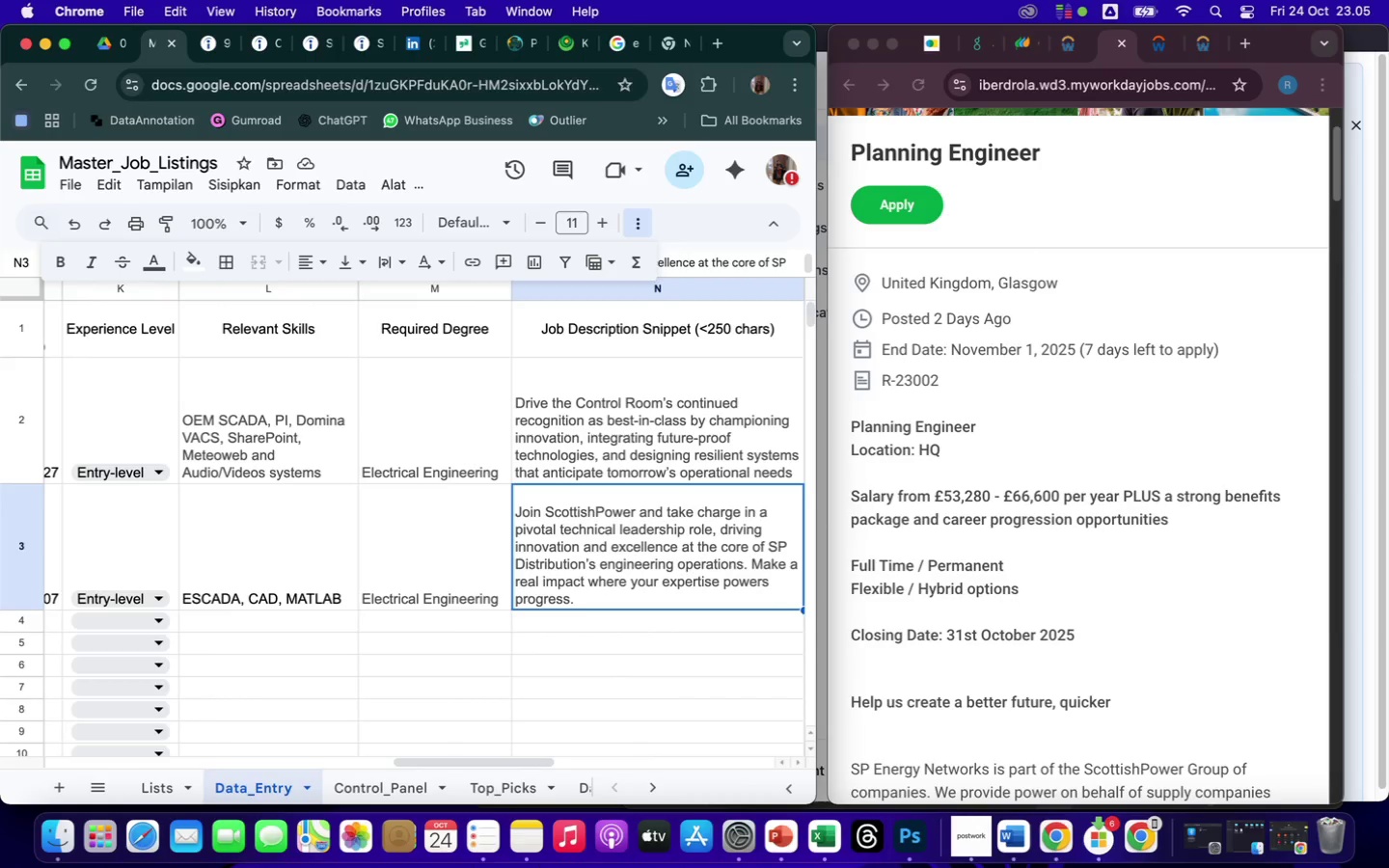 
key(ArrowRight)
 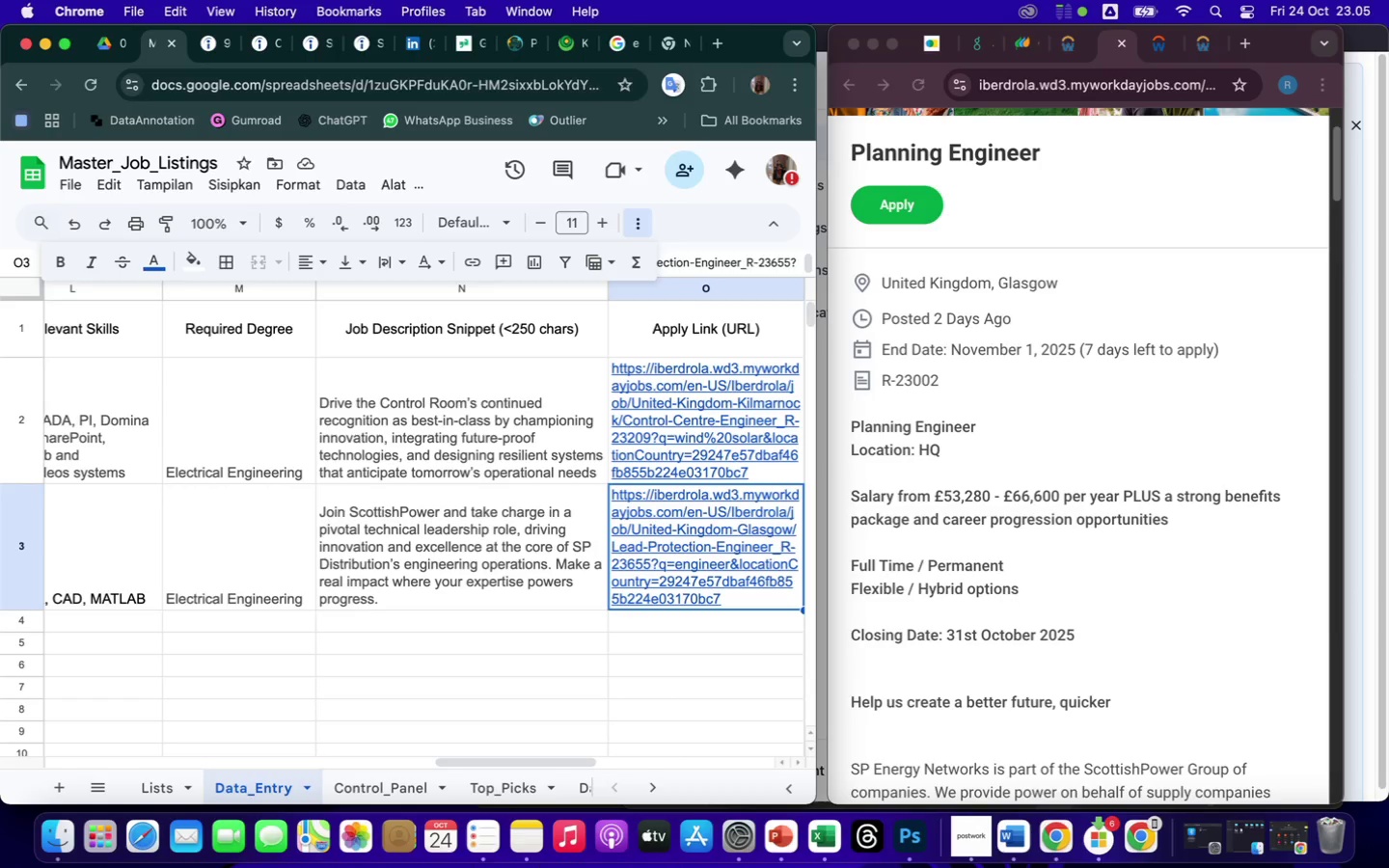 
key(ArrowRight)
 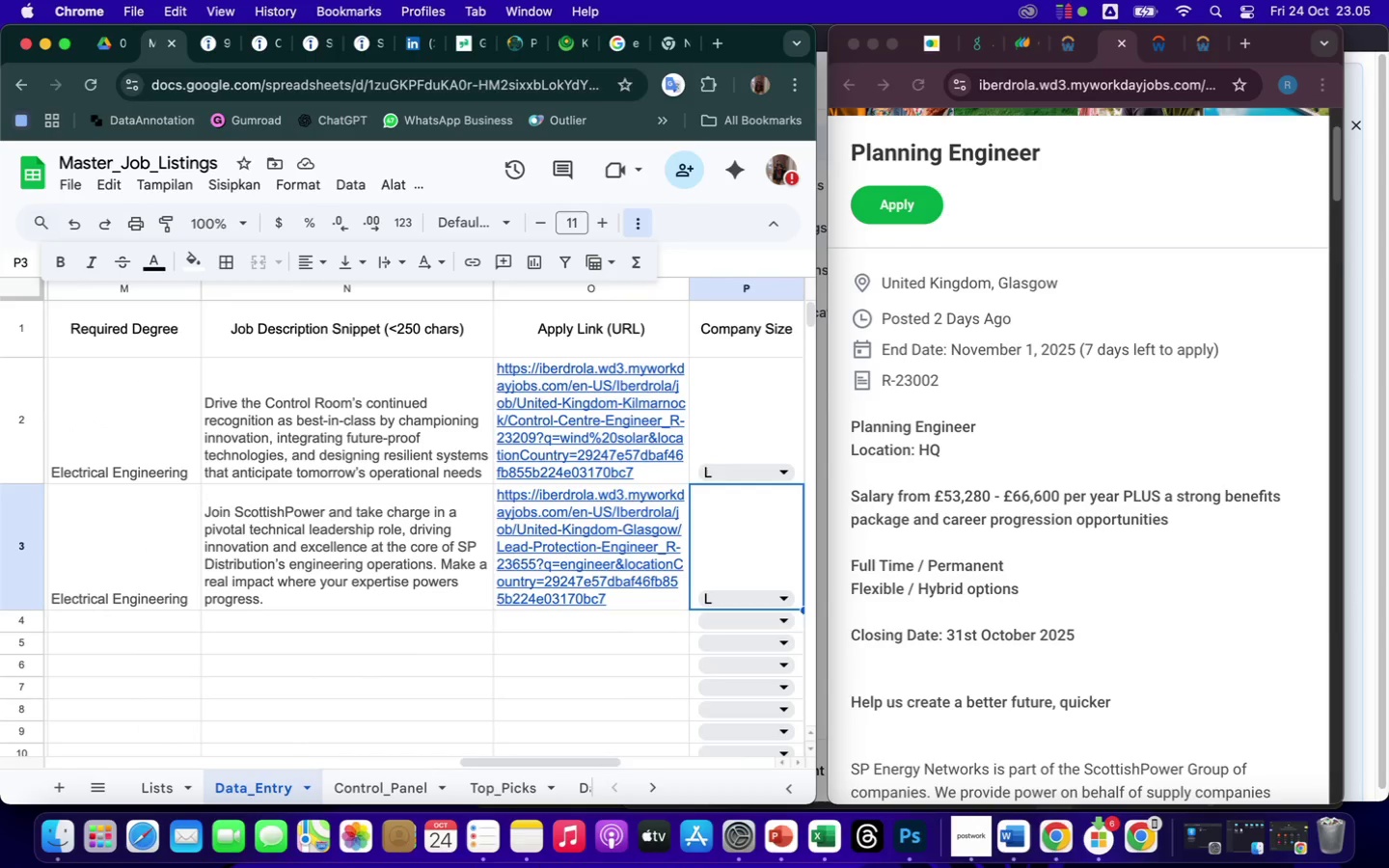 
key(ArrowRight)
 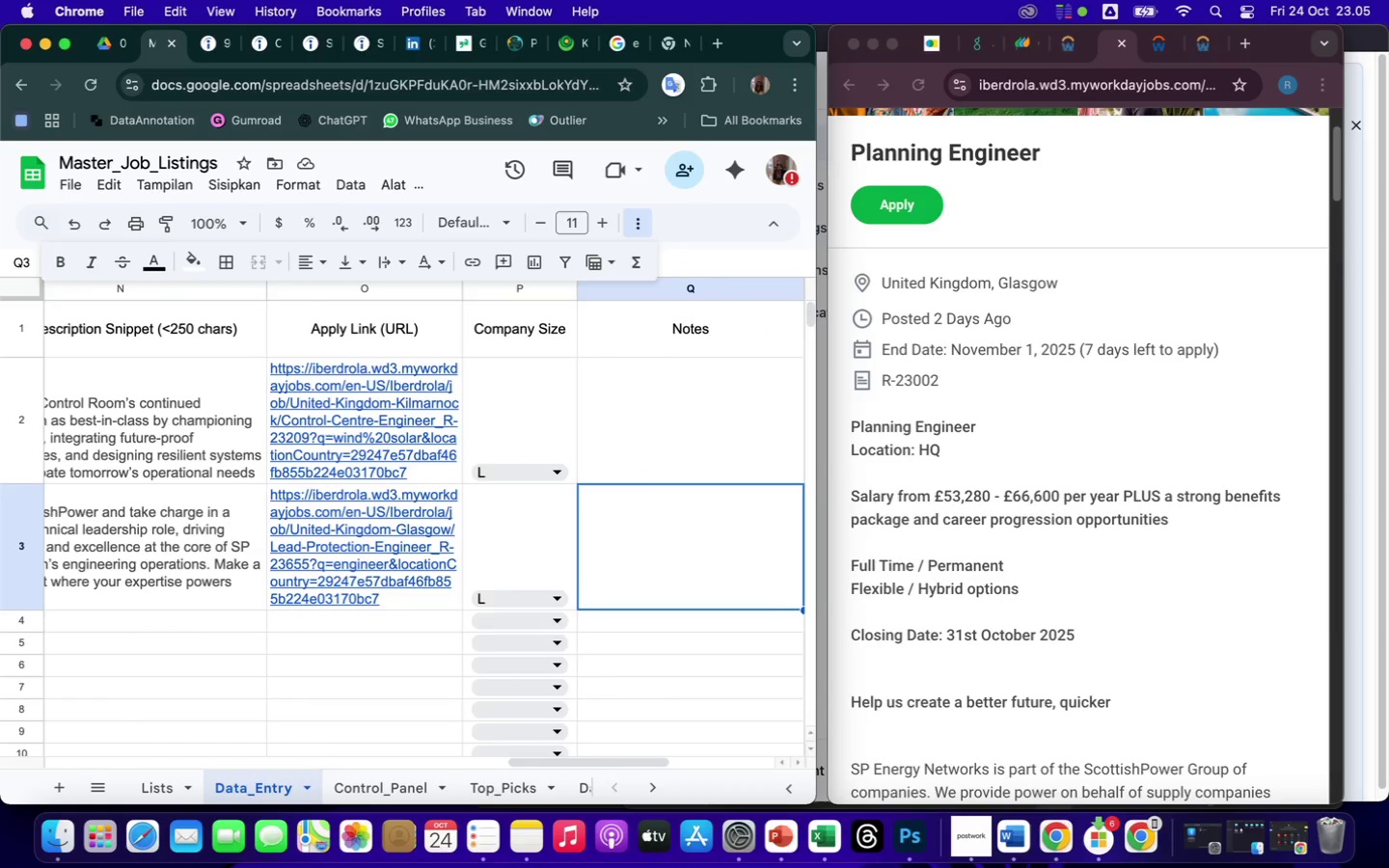 
key(ArrowRight)
 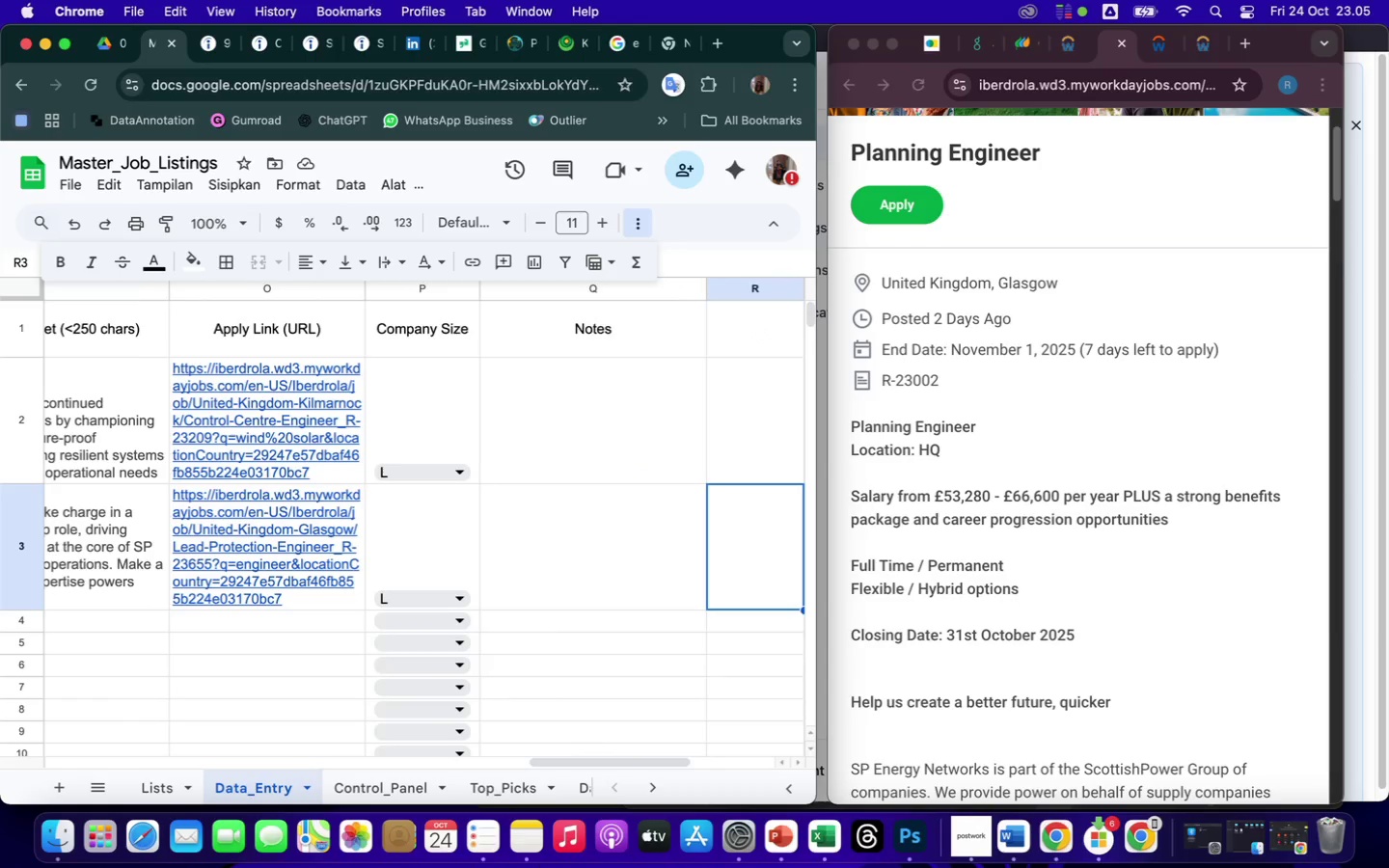 
key(ArrowRight)
 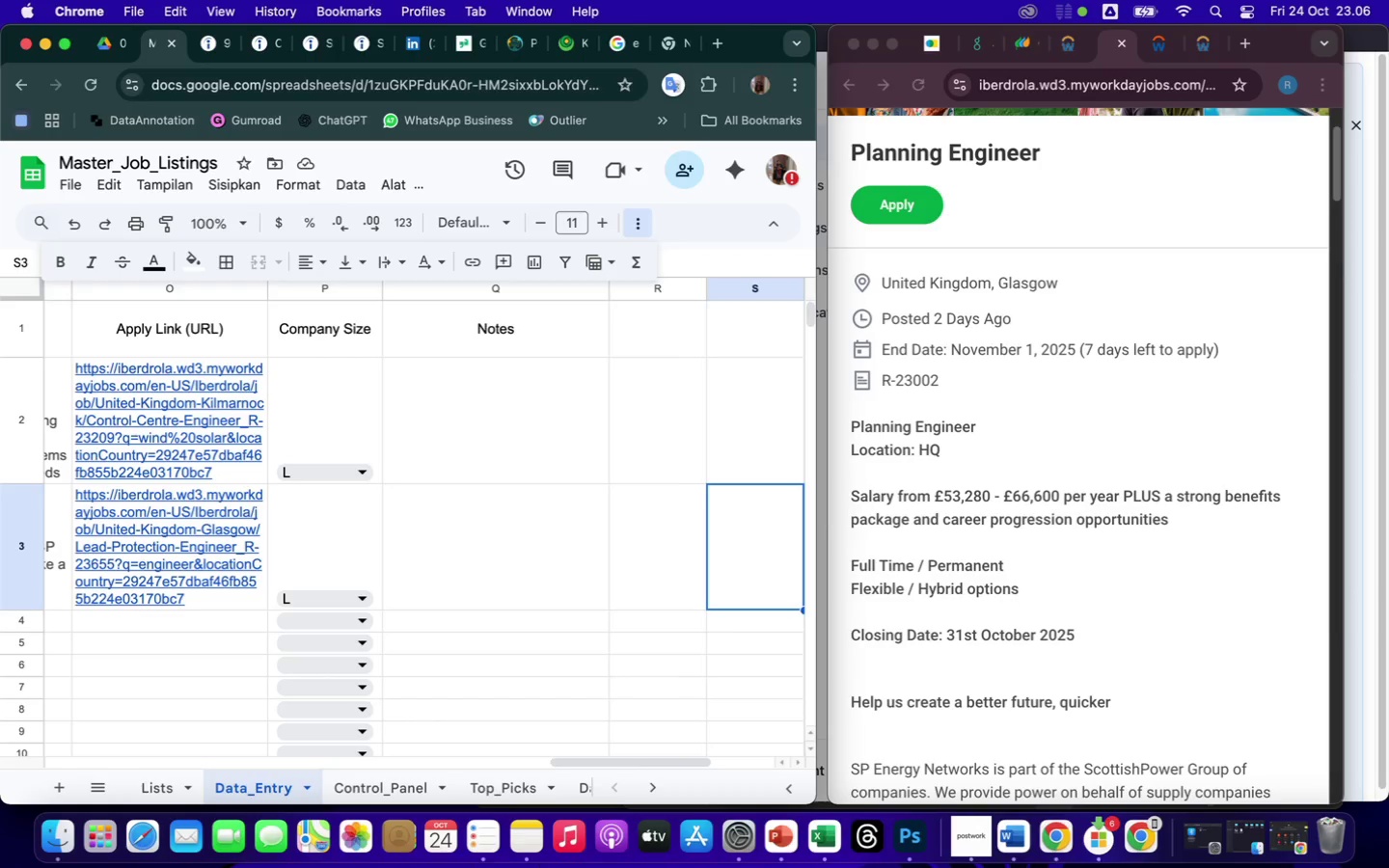 
wait(51.35)
 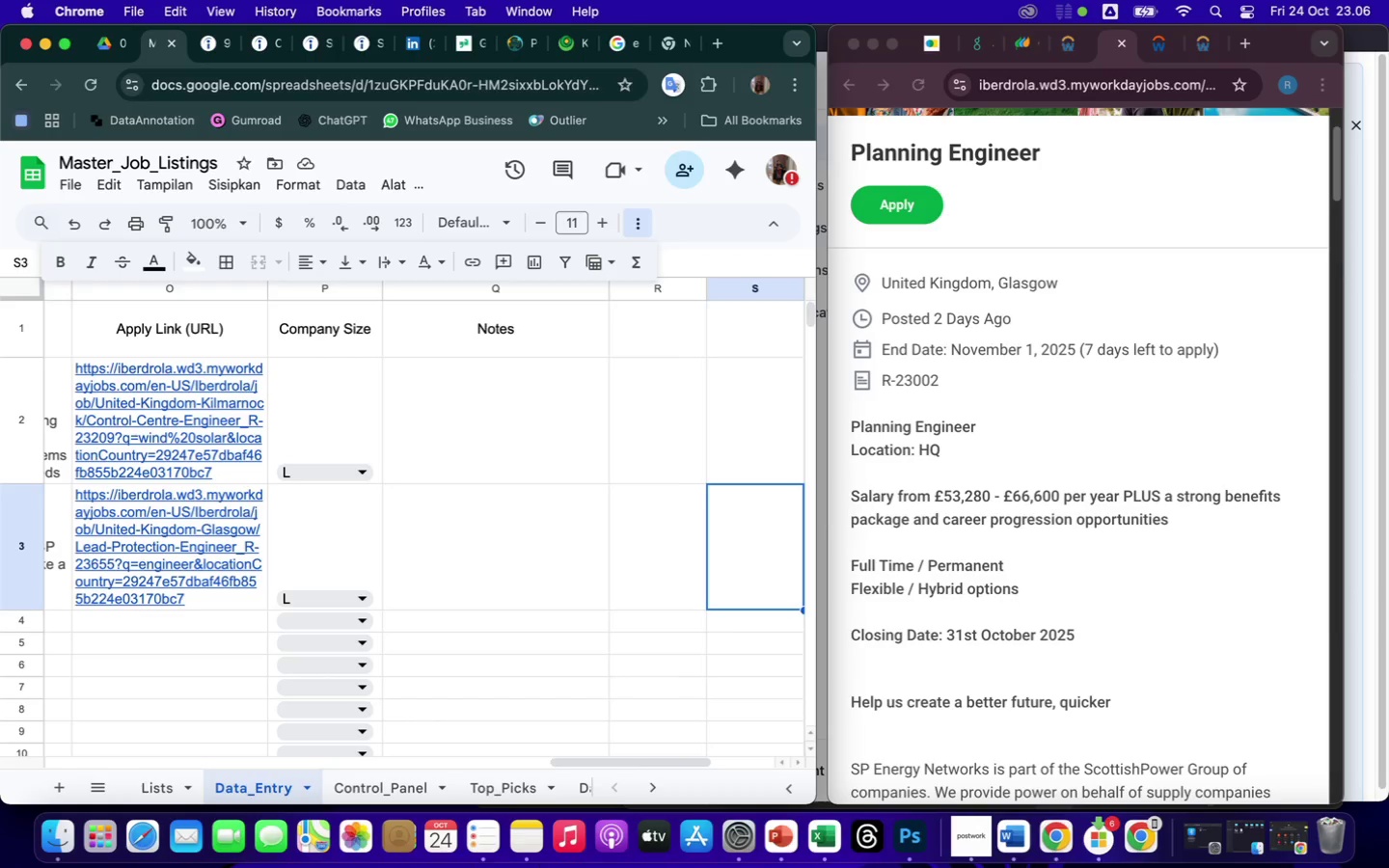 
hold_key(key=ArrowLeft, duration=0.94)
 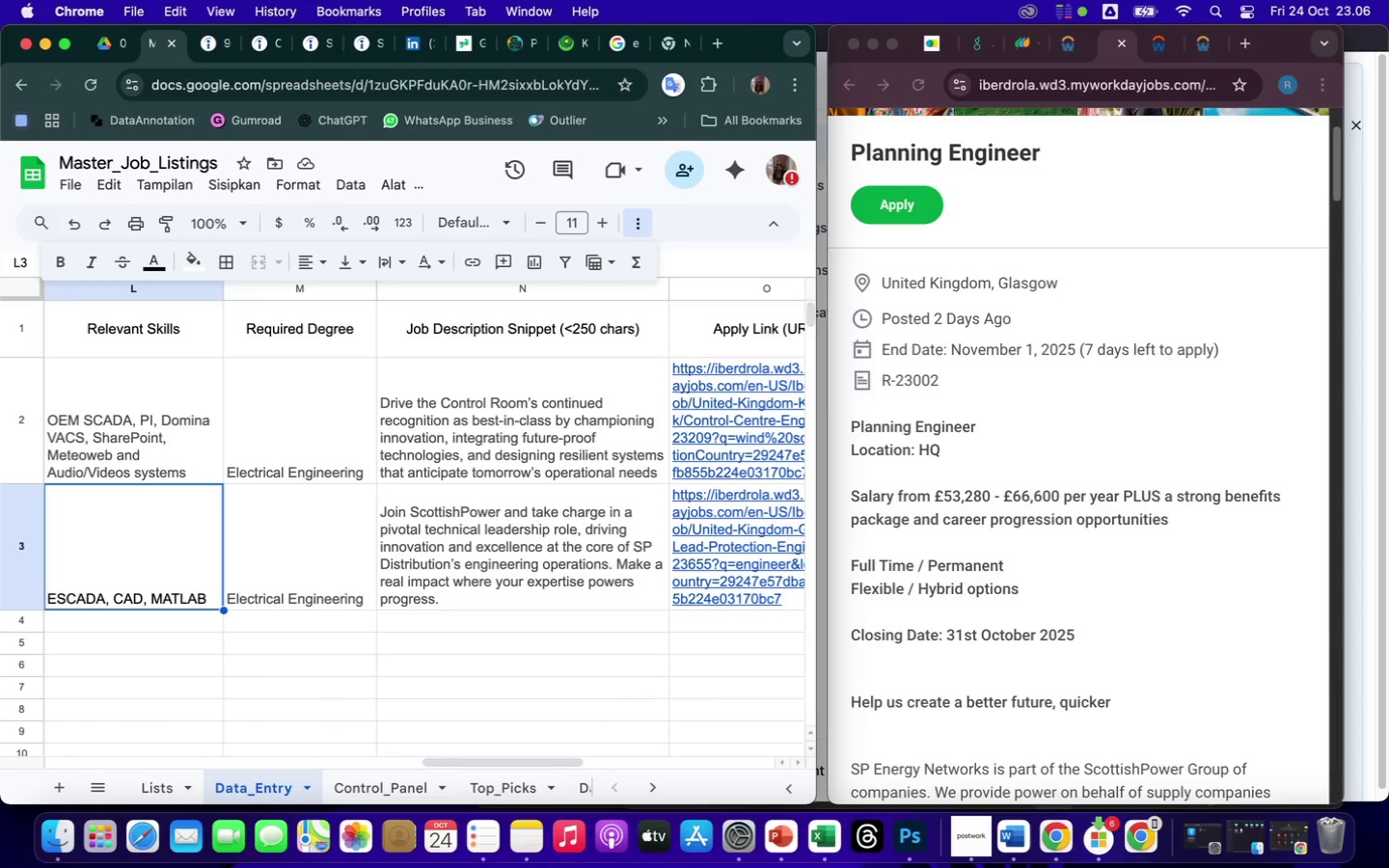 
key(ArrowLeft)
 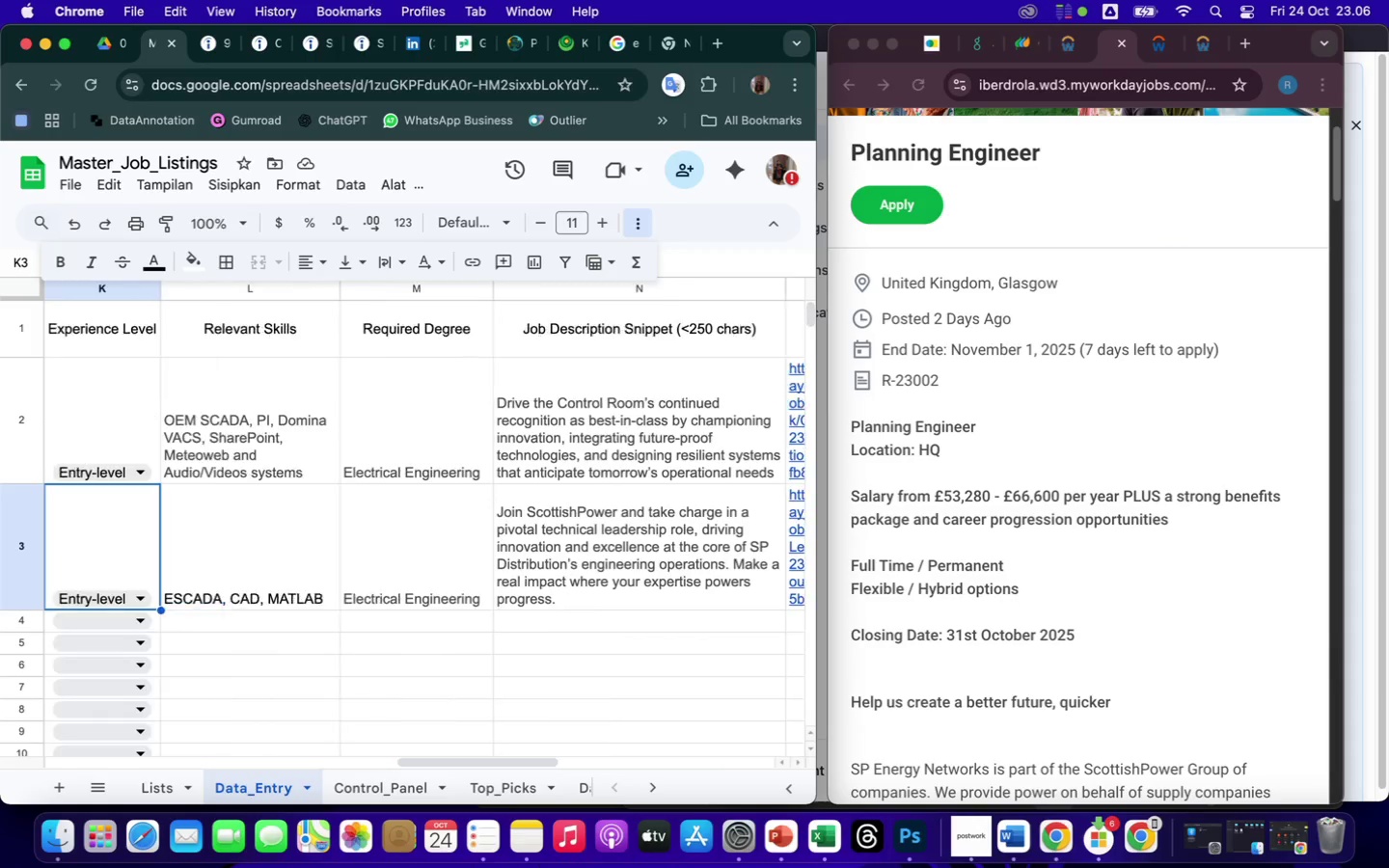 
key(ArrowLeft)
 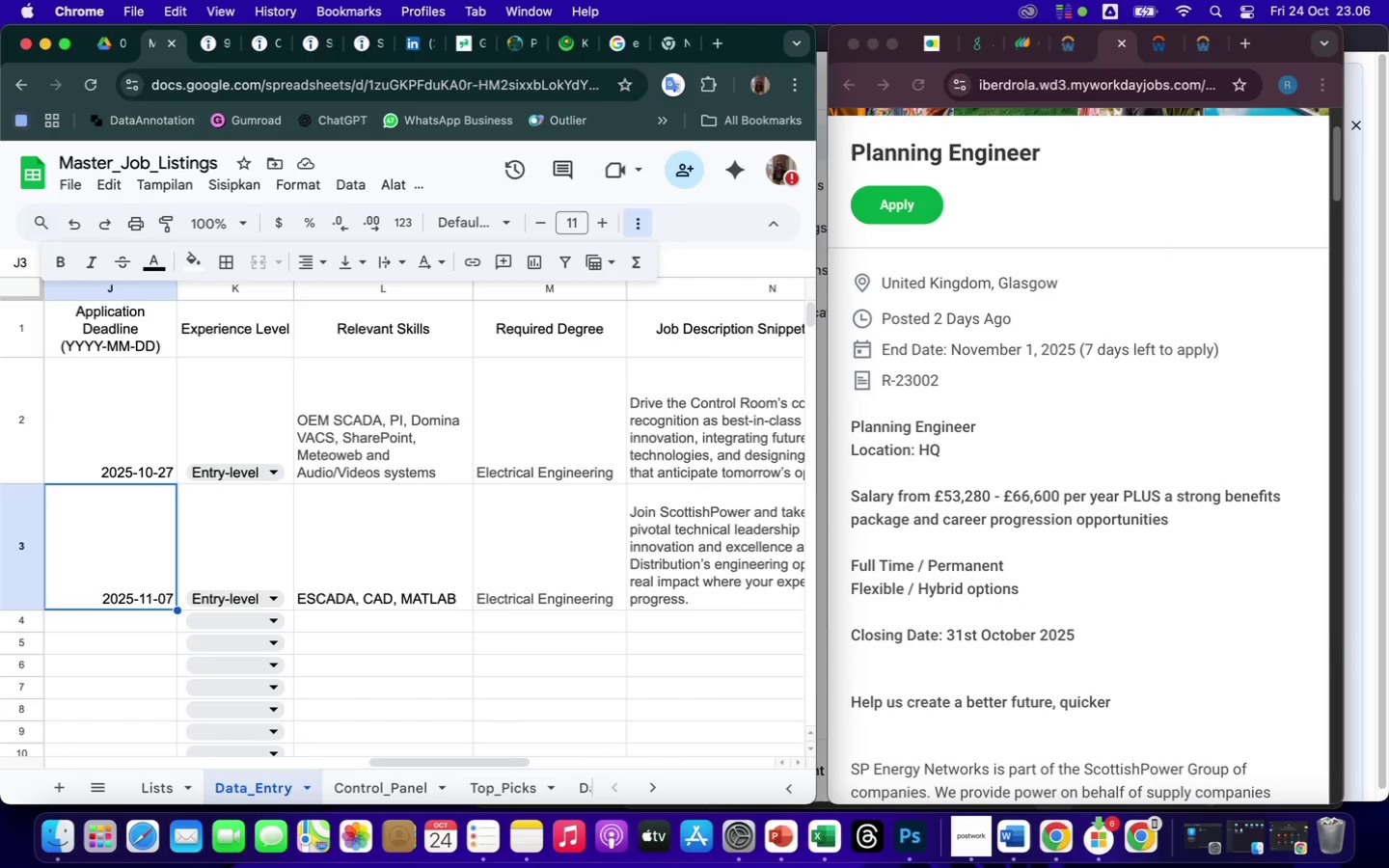 
key(ArrowLeft)
 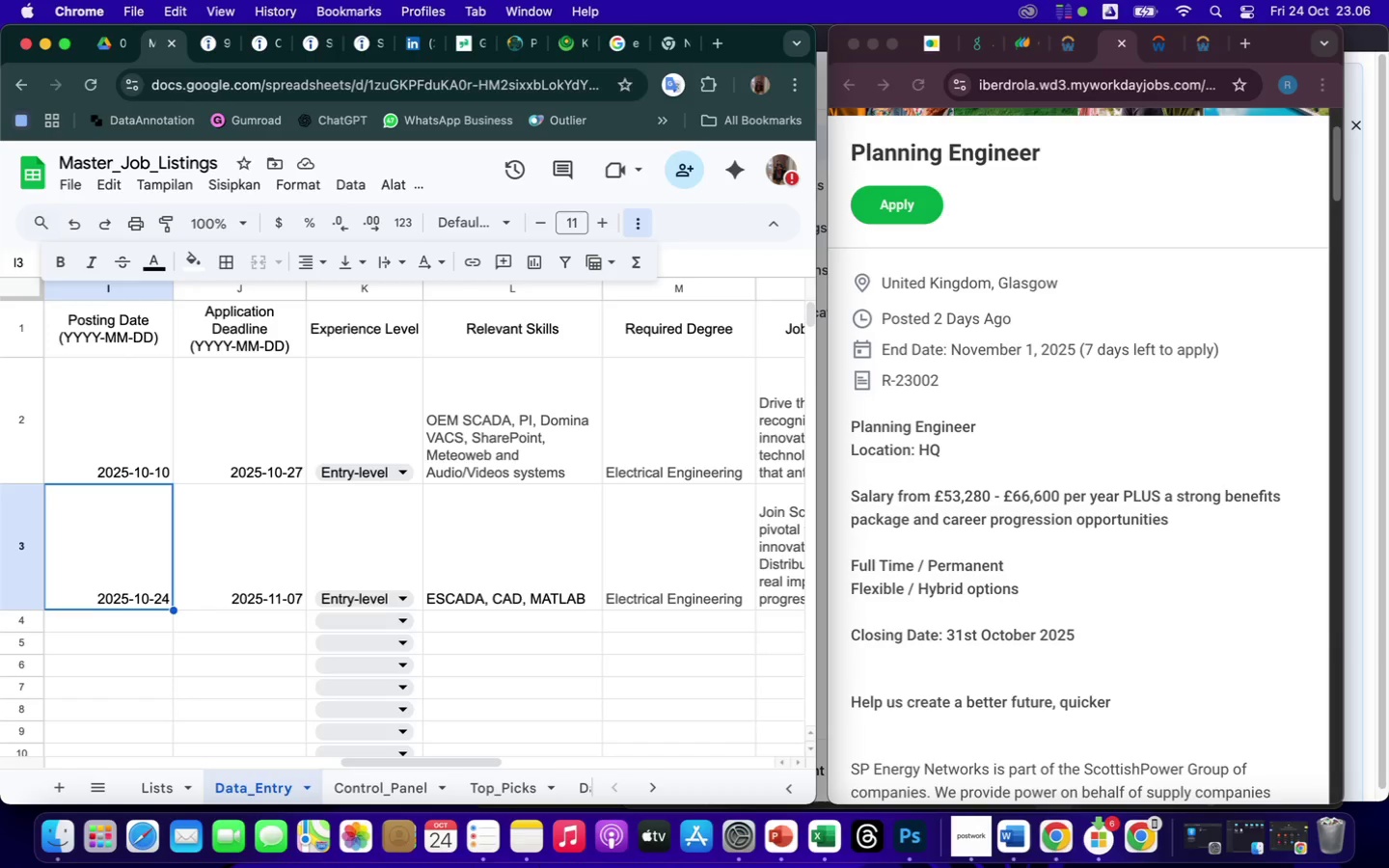 
wait(6.53)
 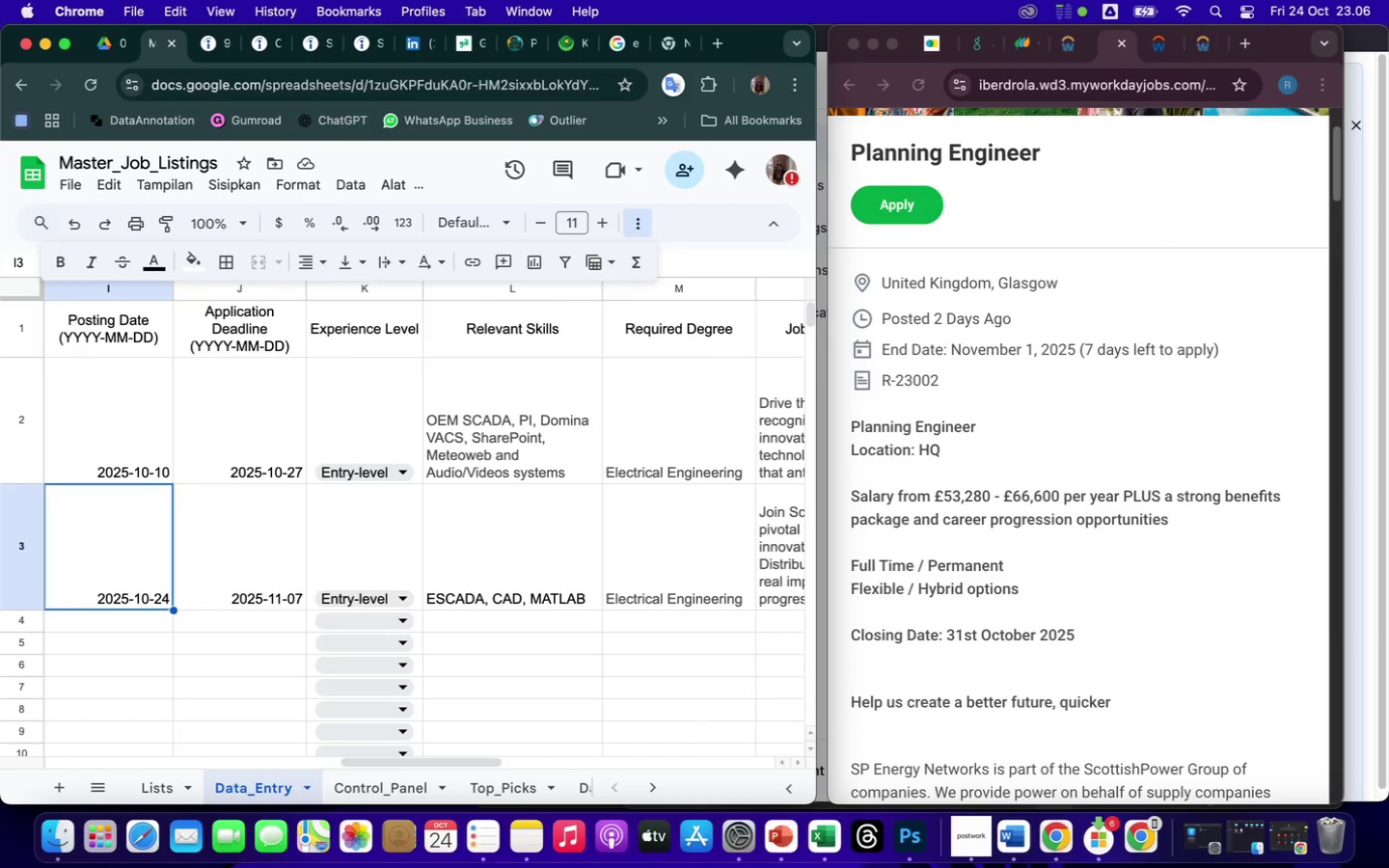 
key(ArrowLeft)
 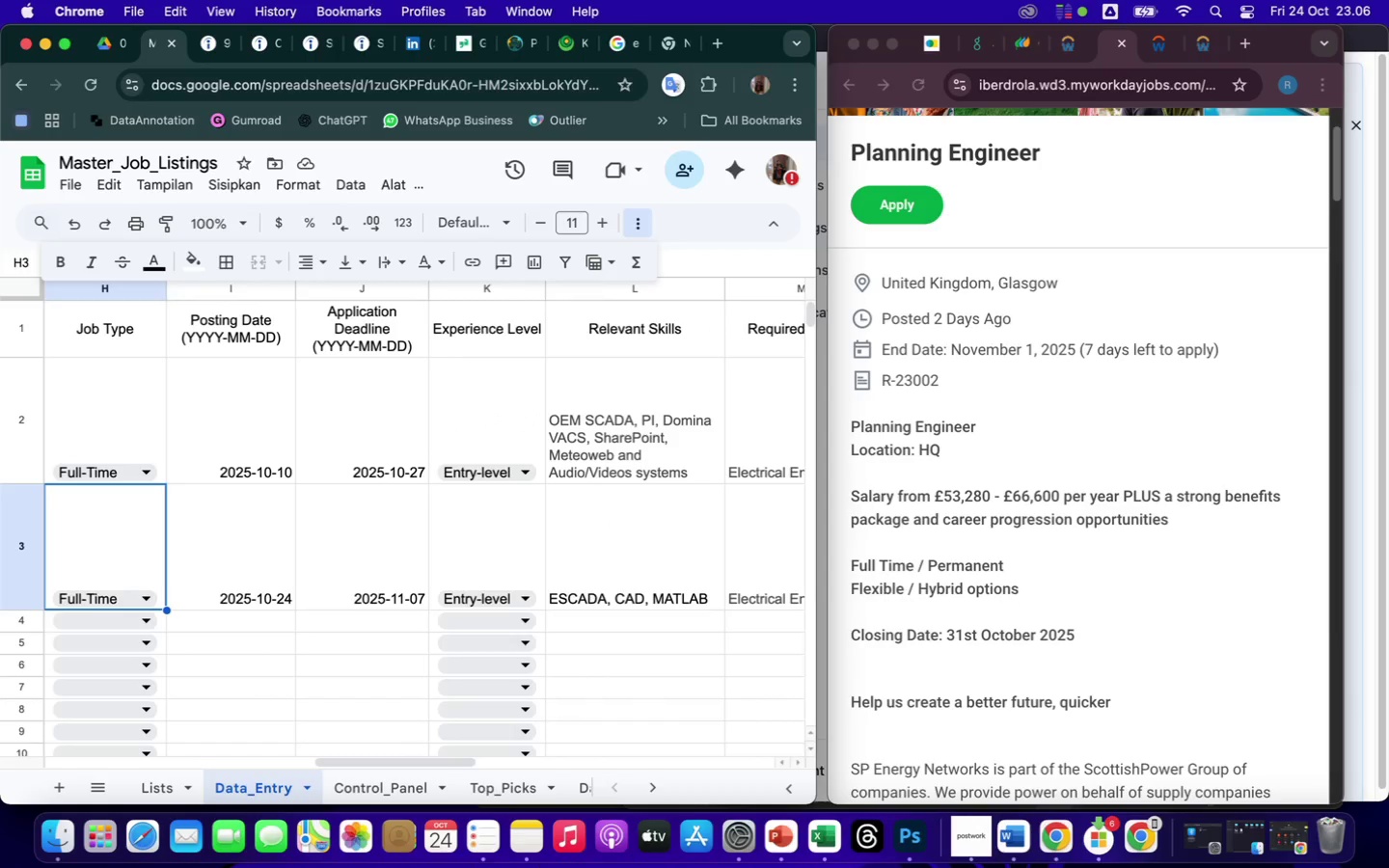 
key(ArrowLeft)
 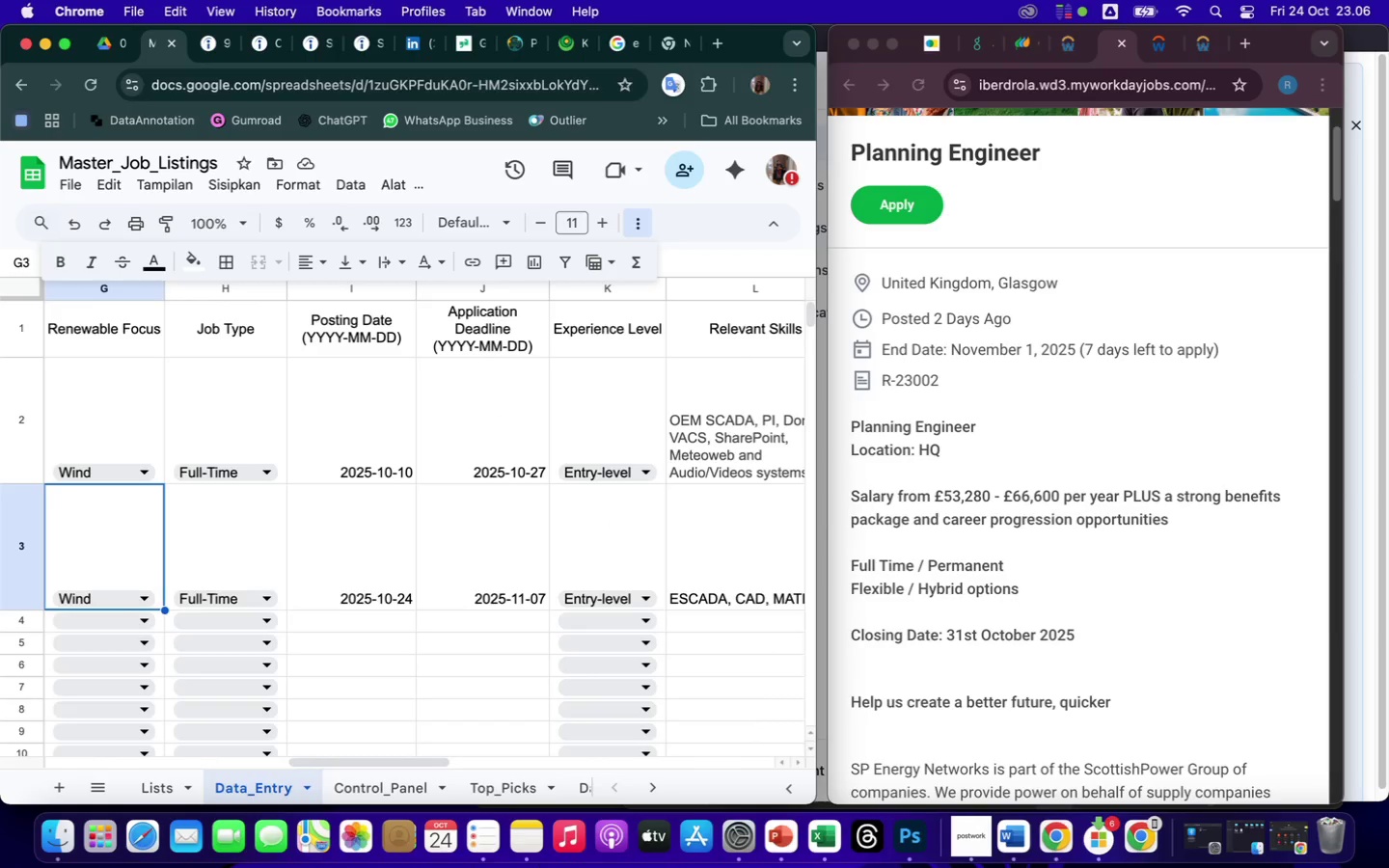 
key(ArrowLeft)
 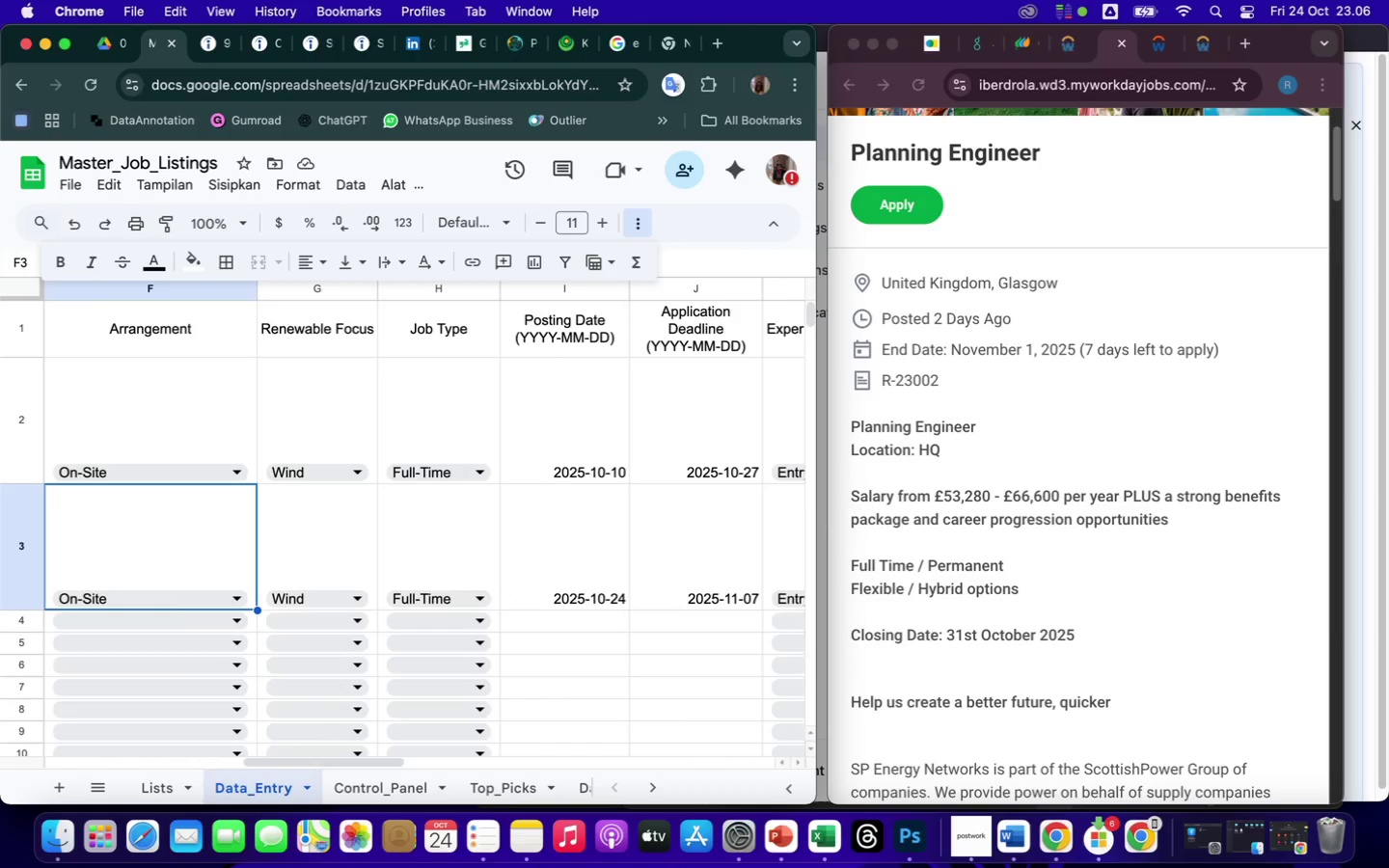 
key(ArrowLeft)
 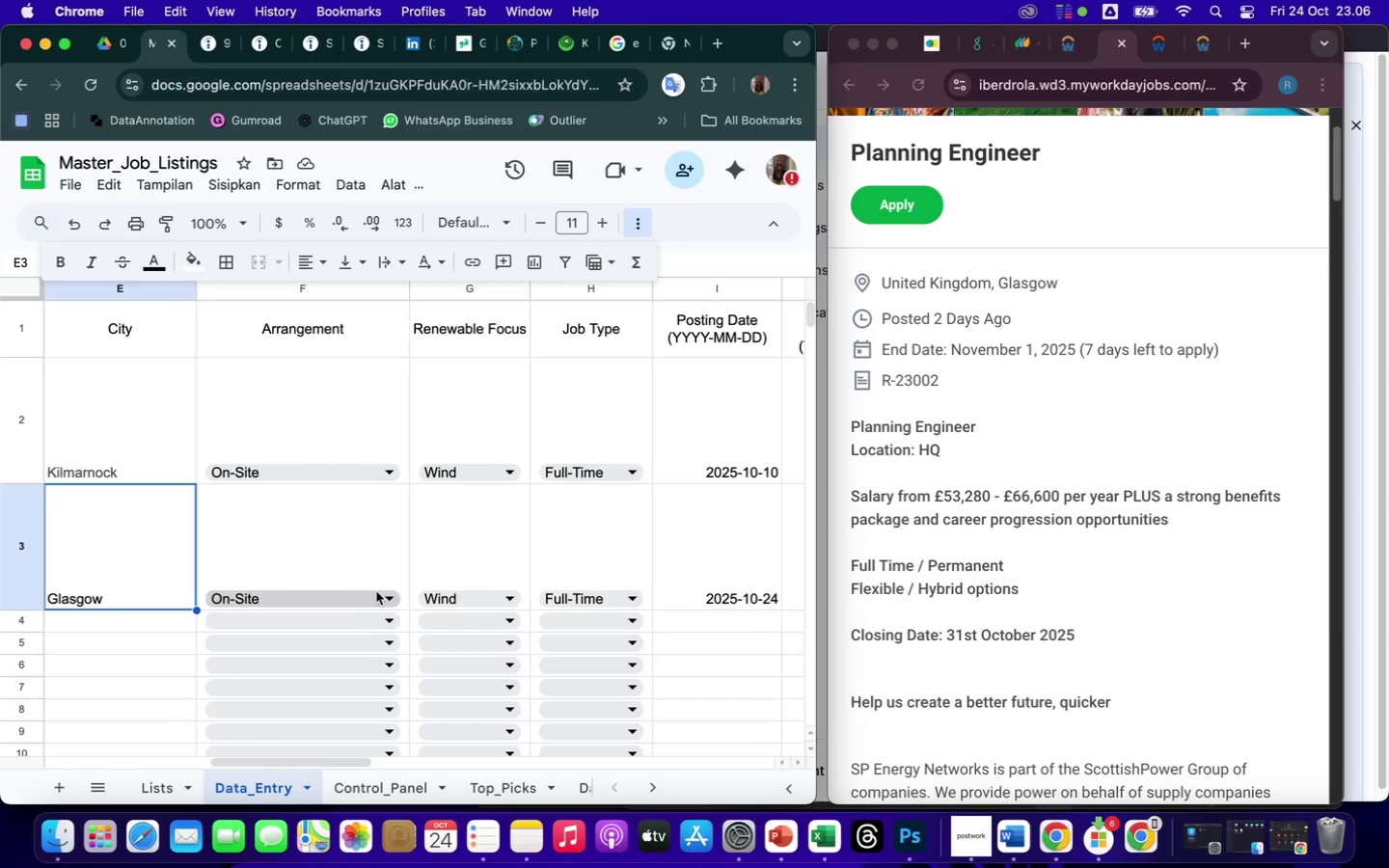 
left_click([392, 597])
 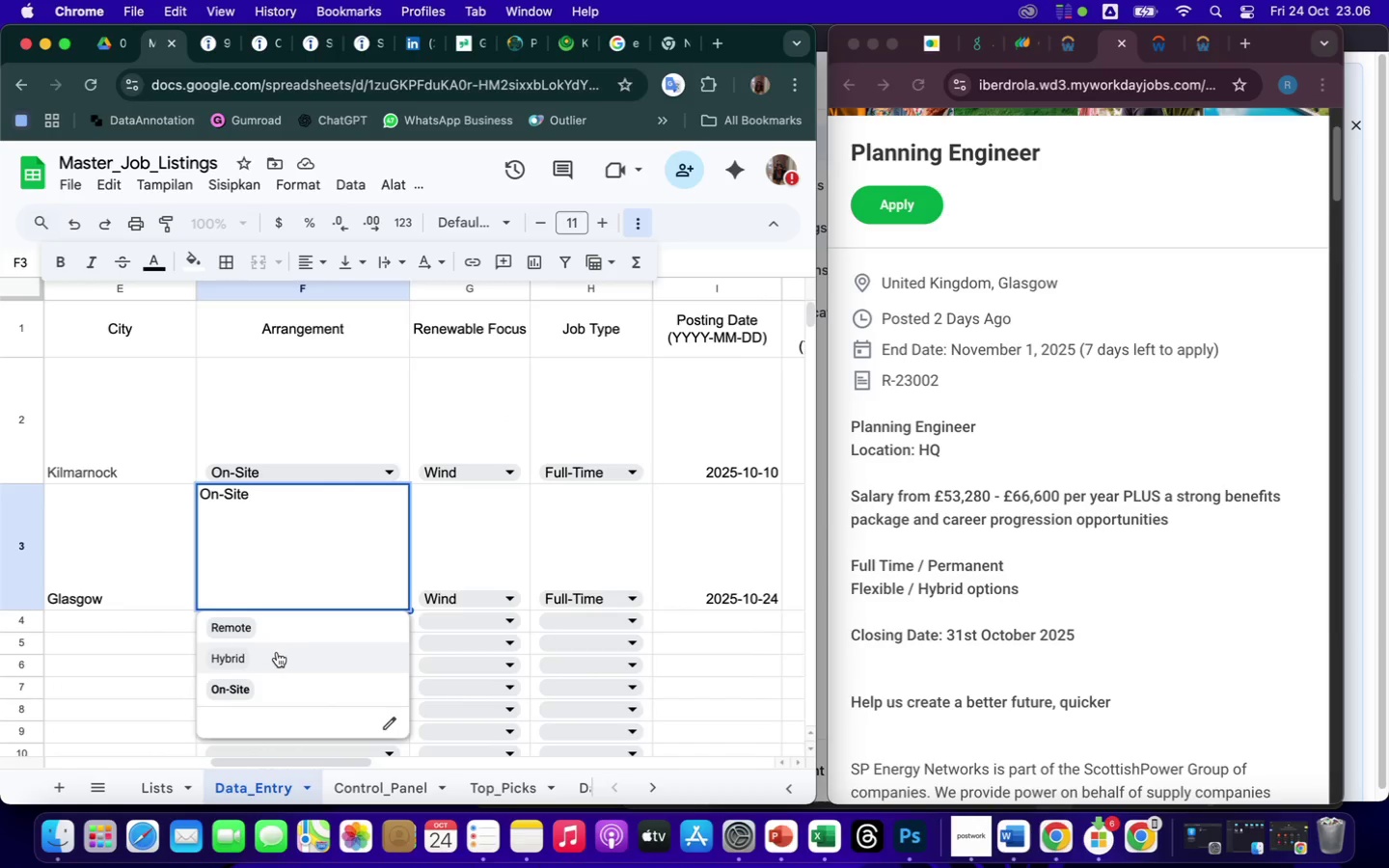 
left_click([277, 652])
 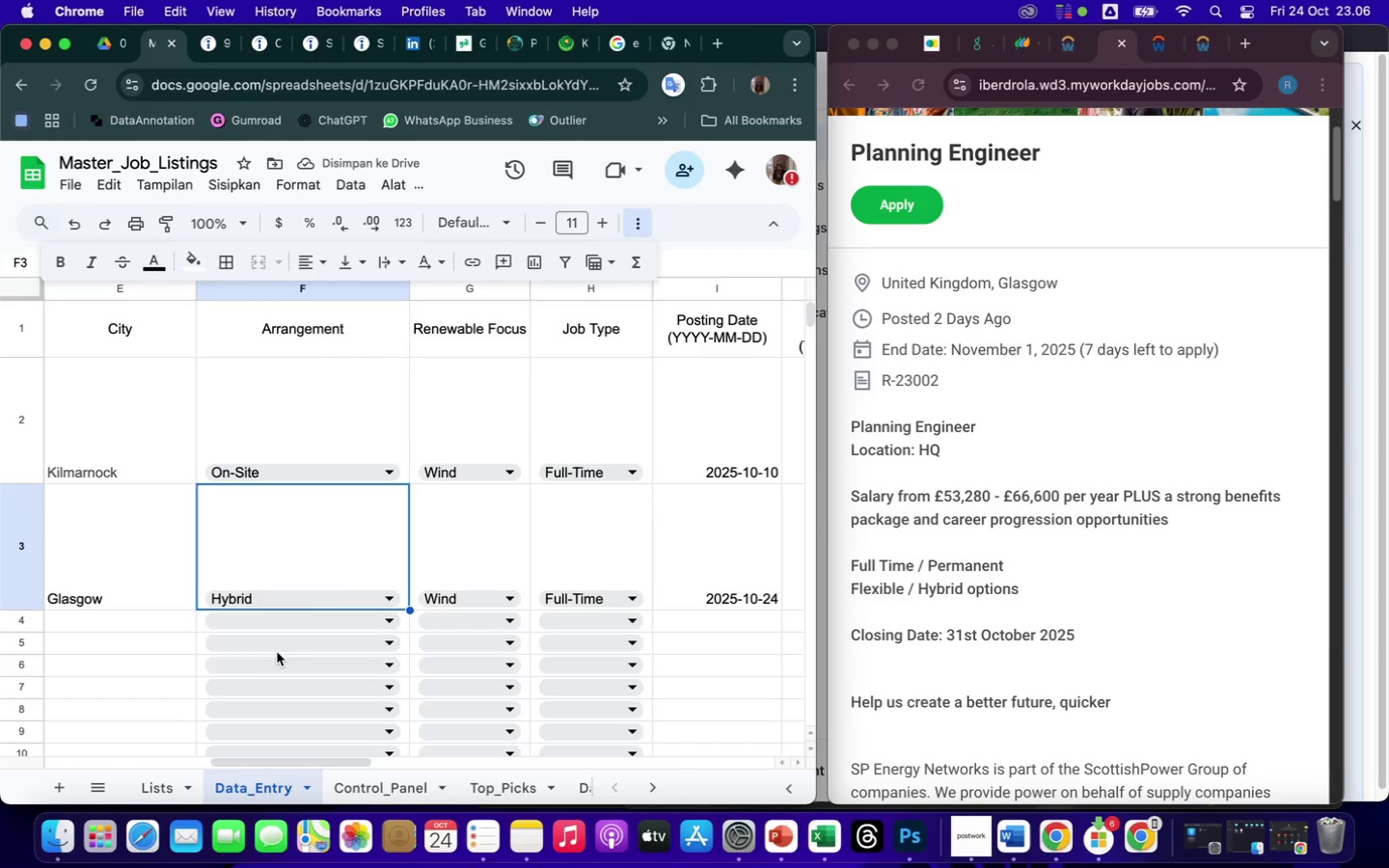 
wait(8.24)
 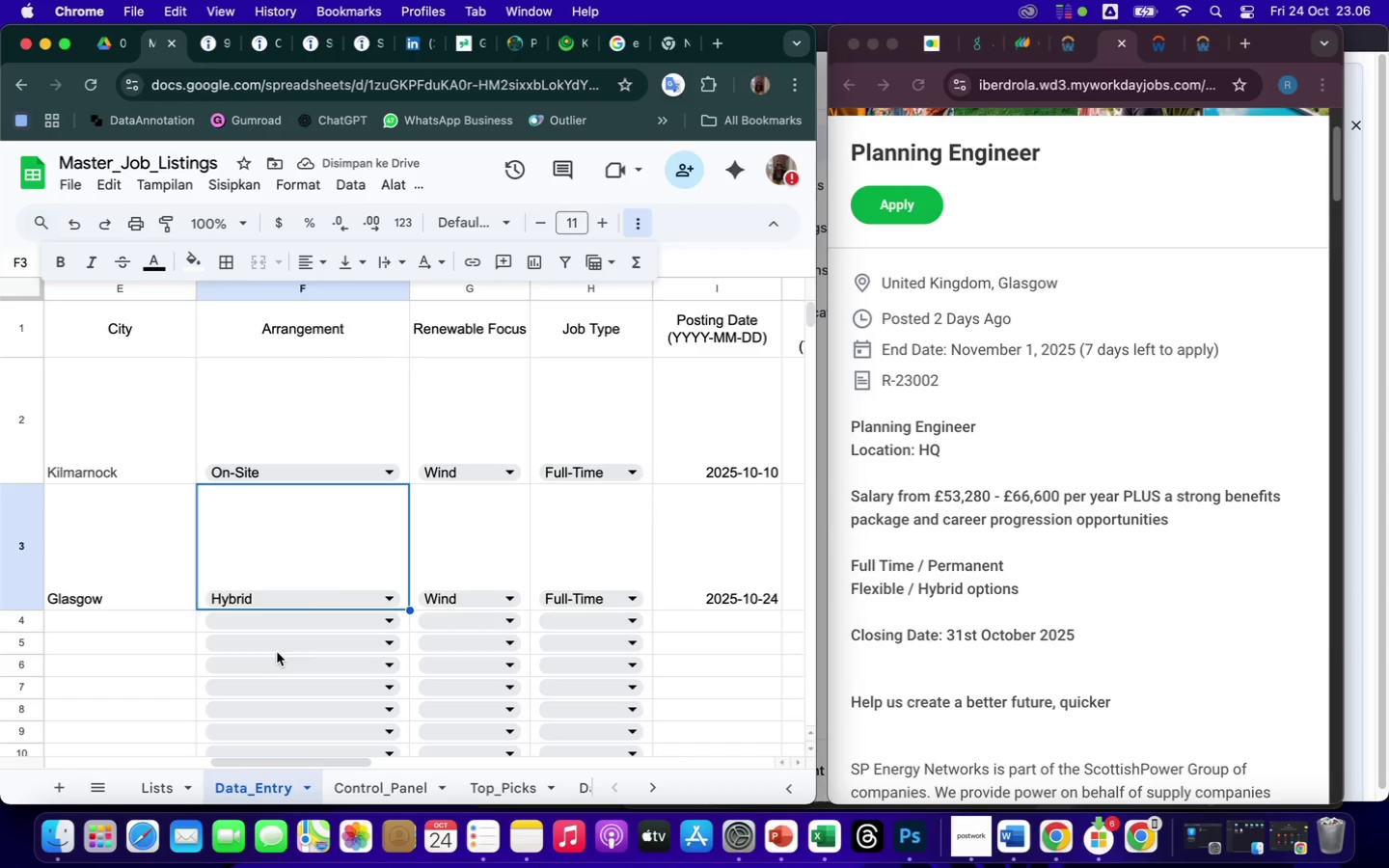 
left_click([128, 585])
 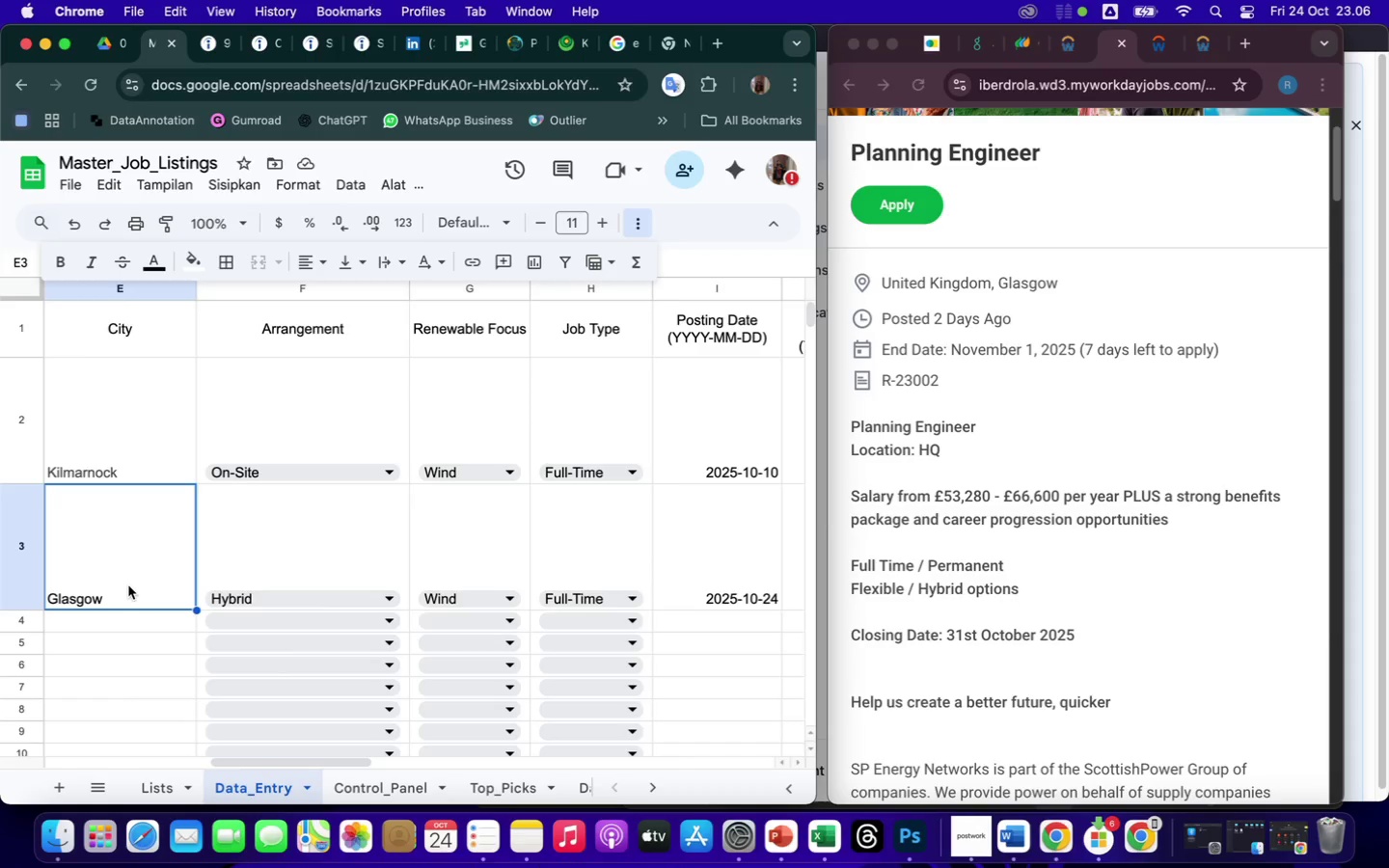 
key(ArrowLeft)
 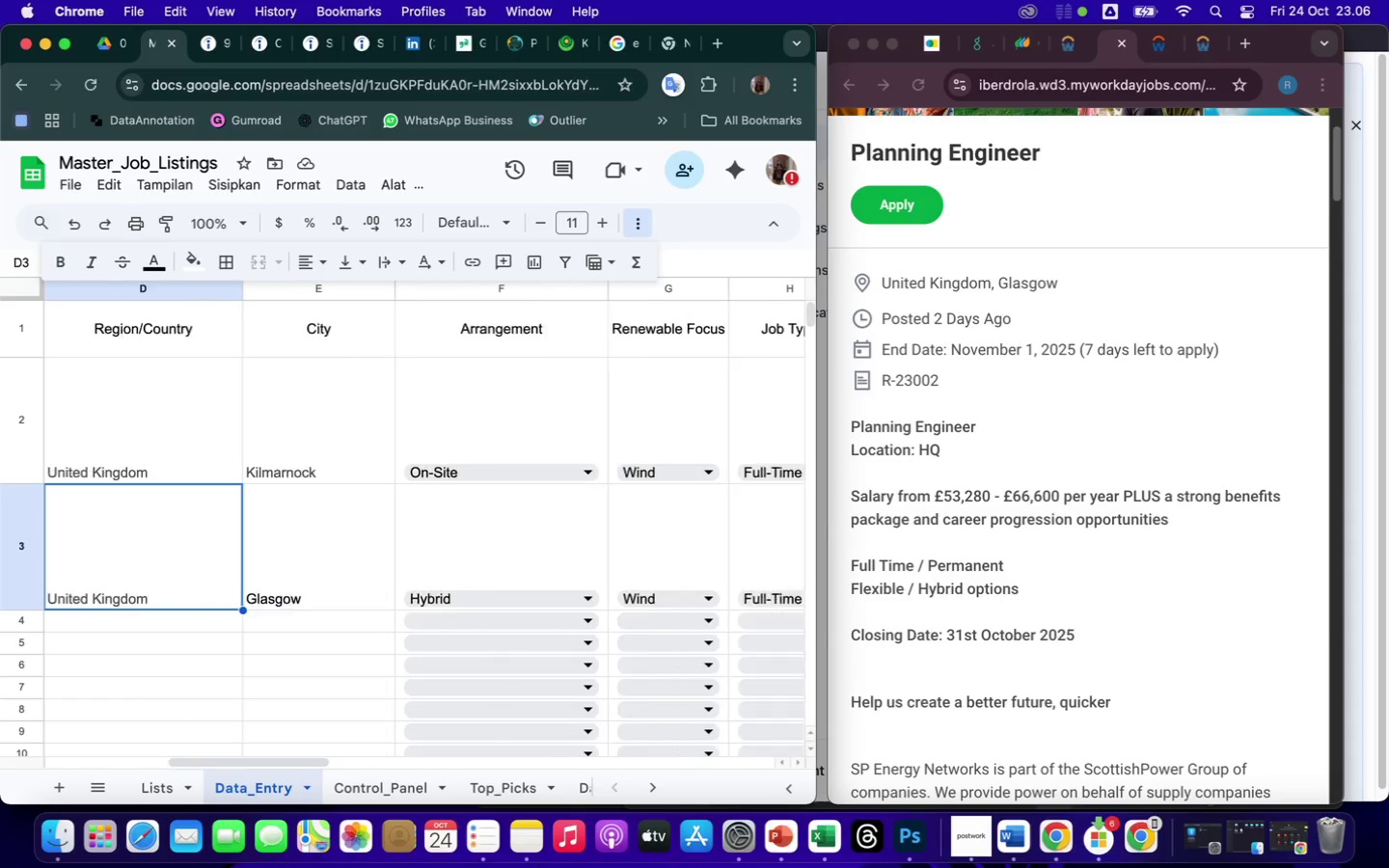 
key(ArrowLeft)
 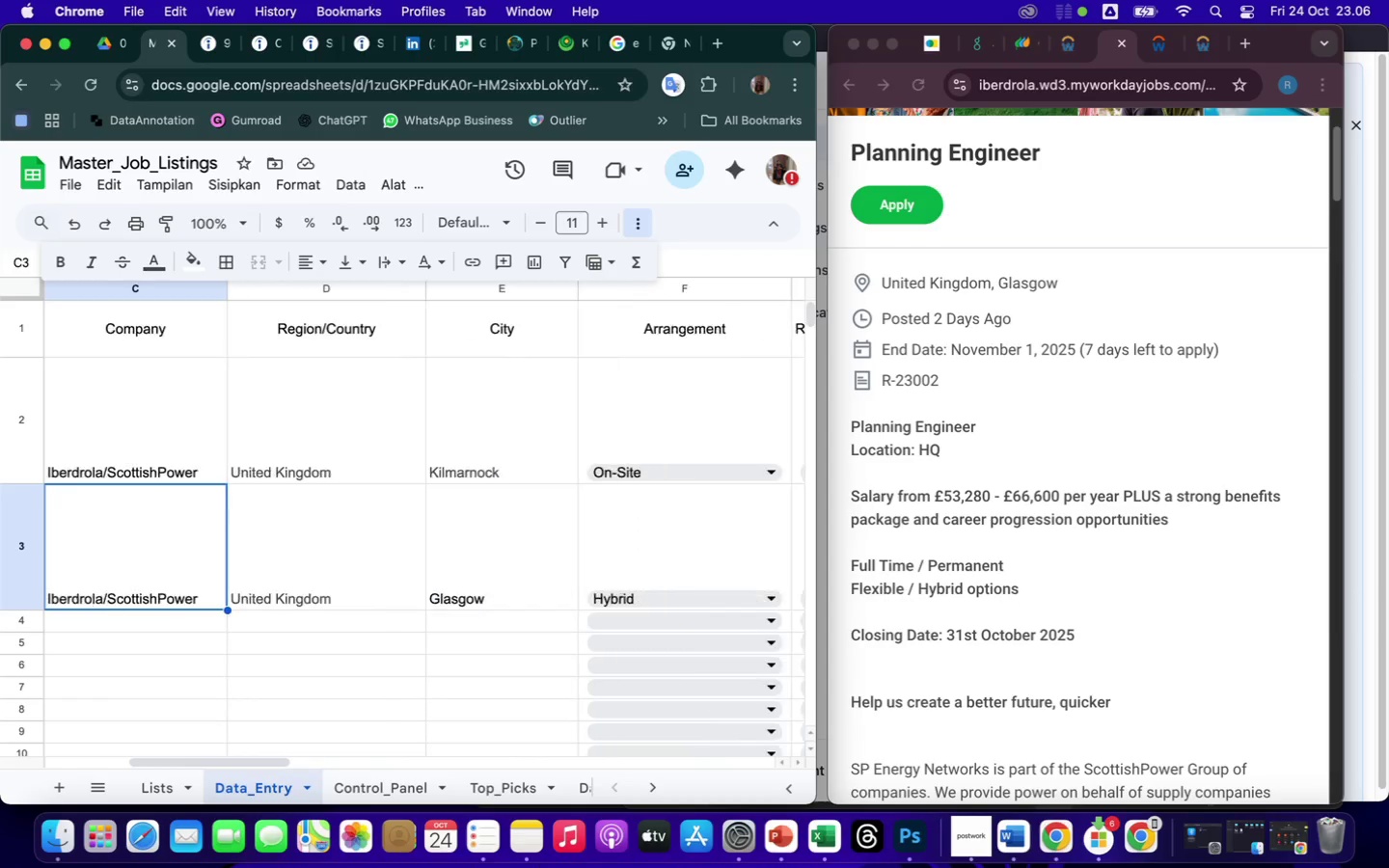 
key(ArrowLeft)
 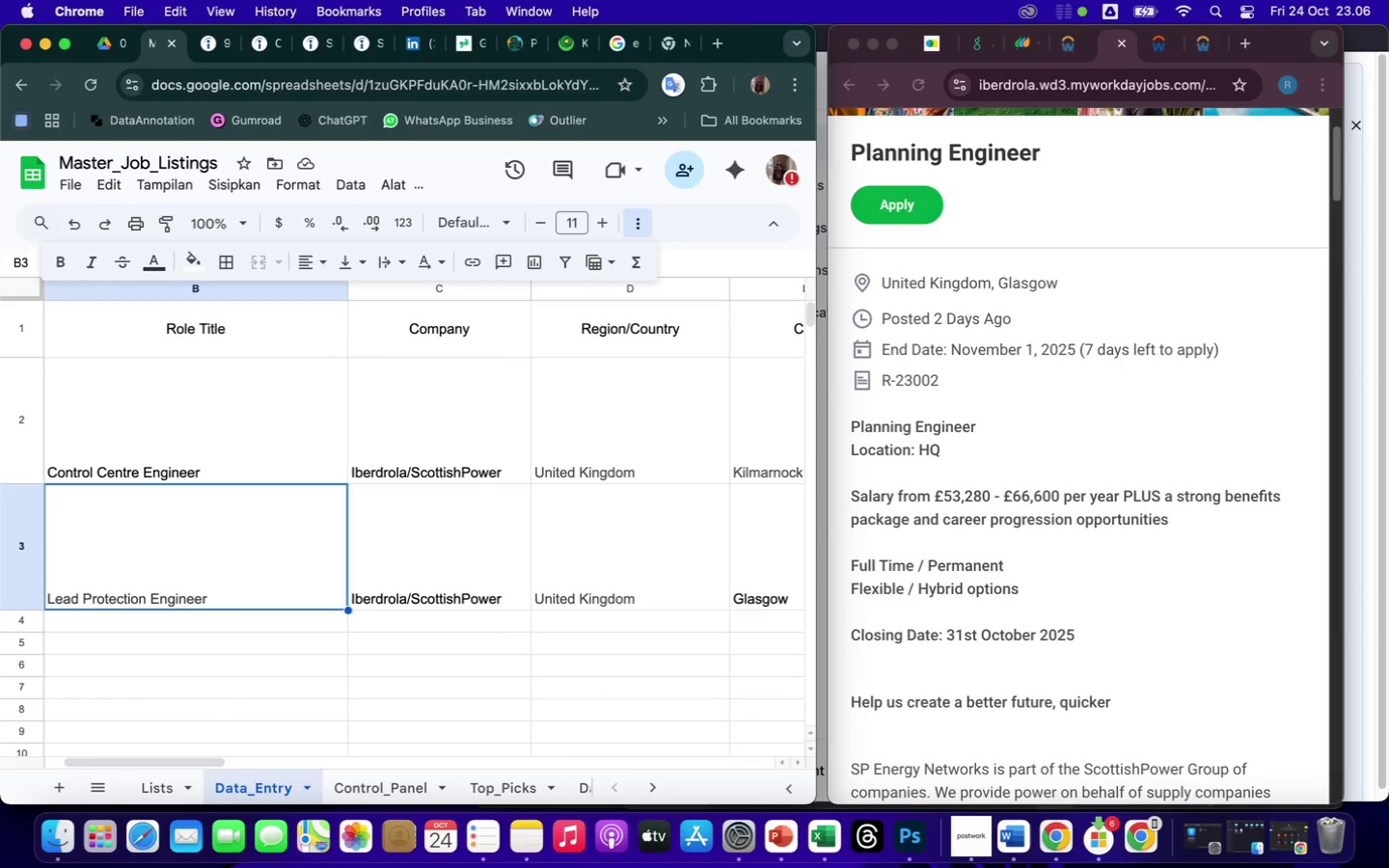 
key(ArrowLeft)
 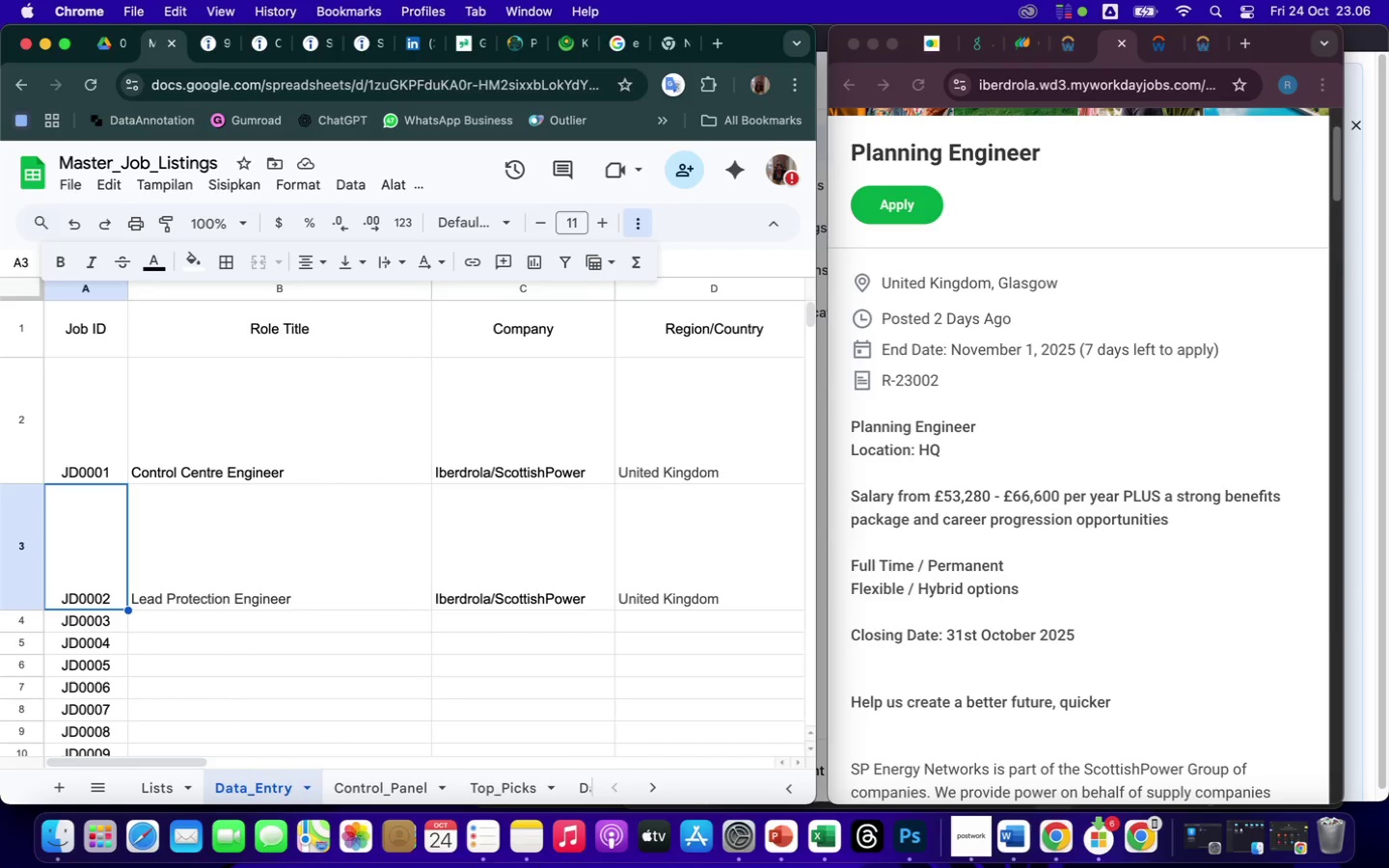 
key(ArrowLeft)
 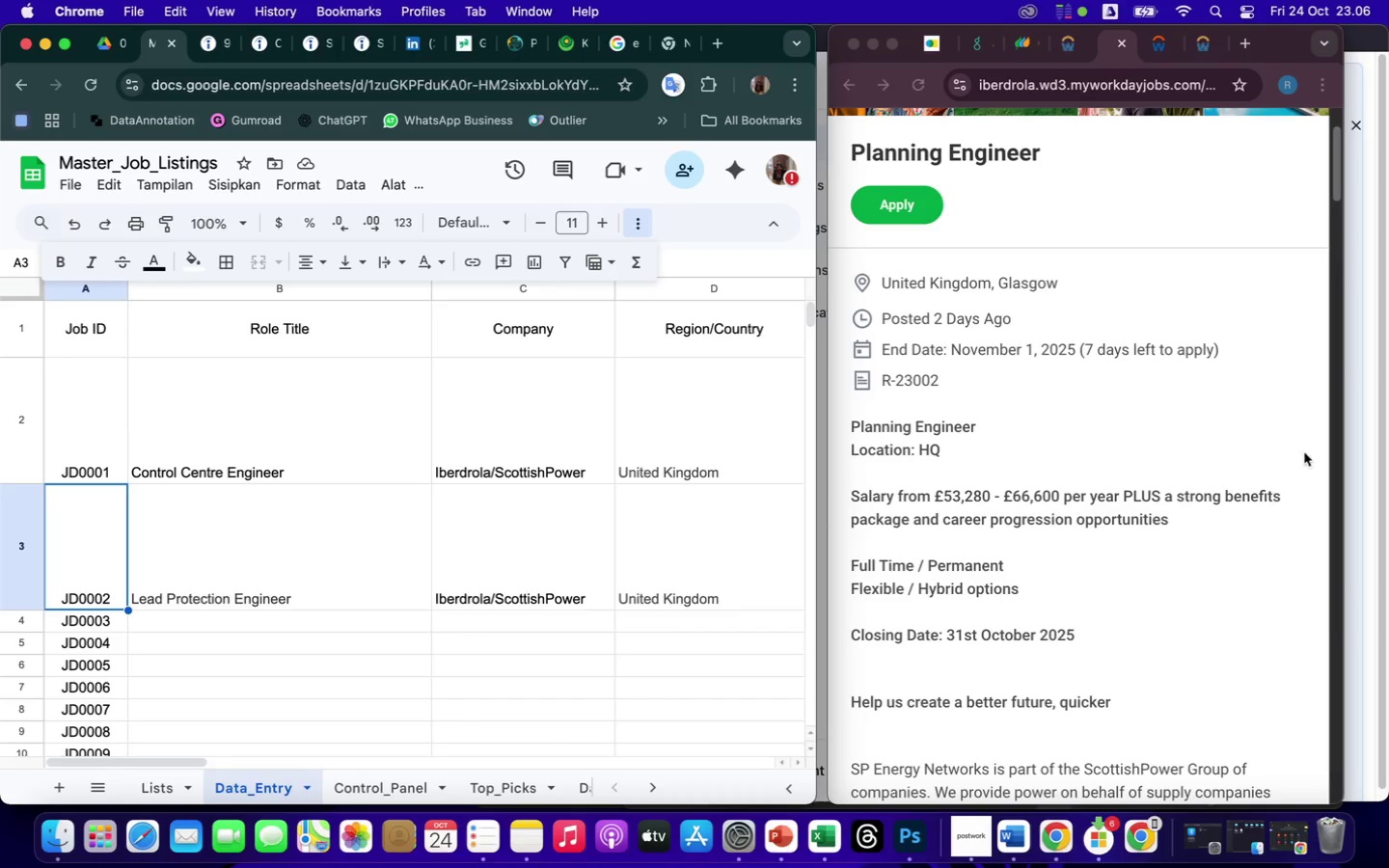 
left_click([1215, 427])
 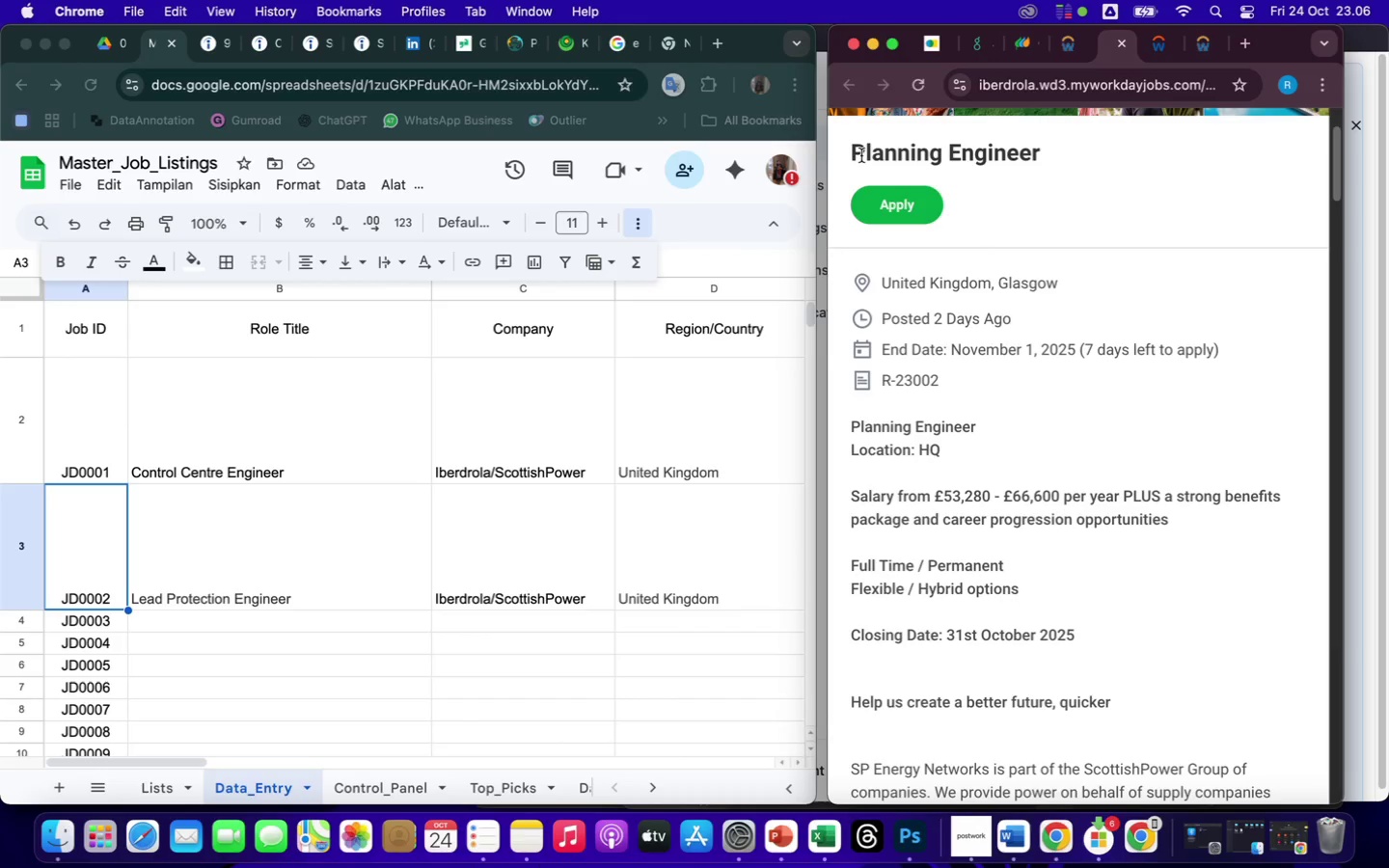 
left_click_drag(start_coordinate=[851, 154], to_coordinate=[1063, 149])
 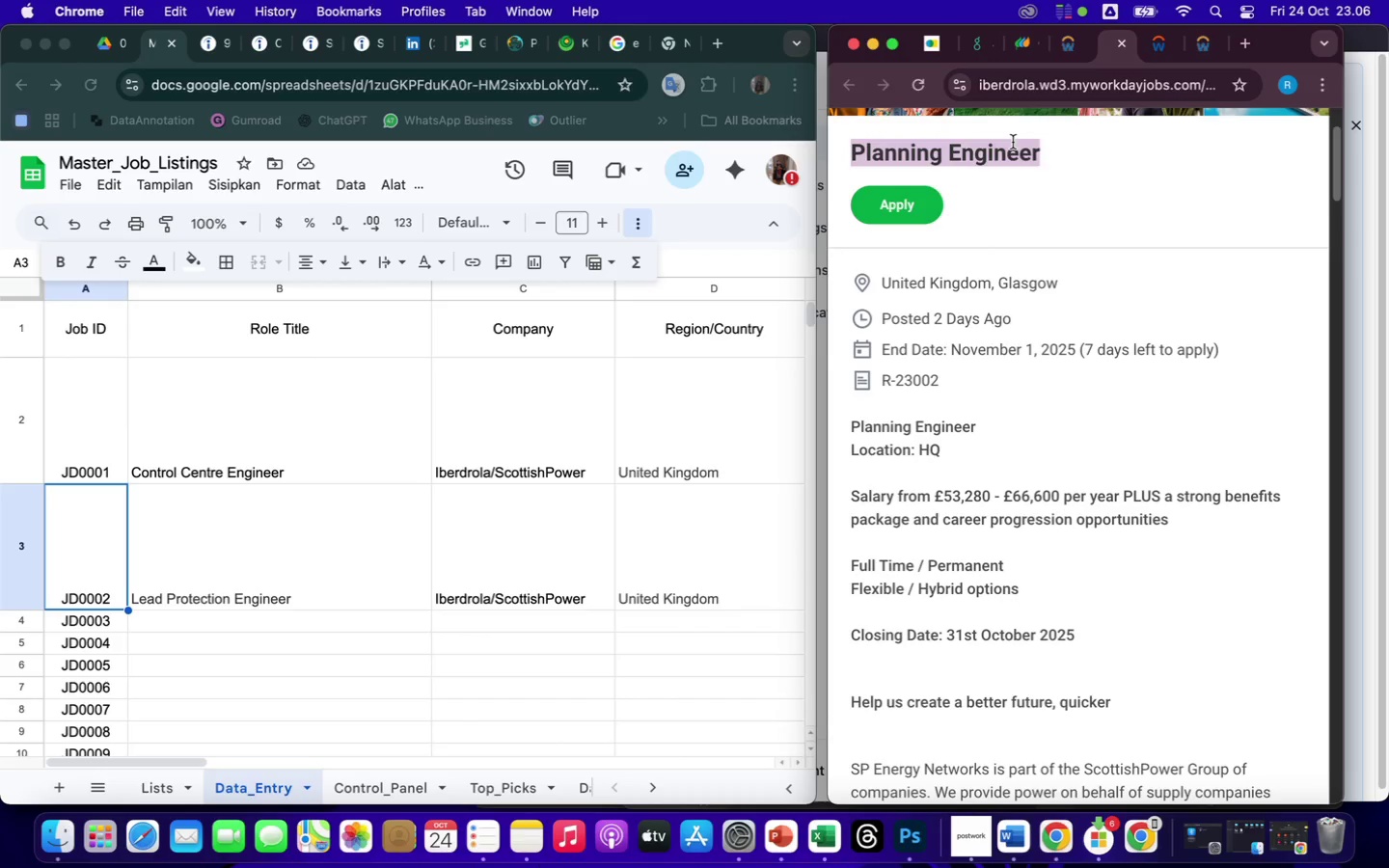 
right_click([1013, 142])
 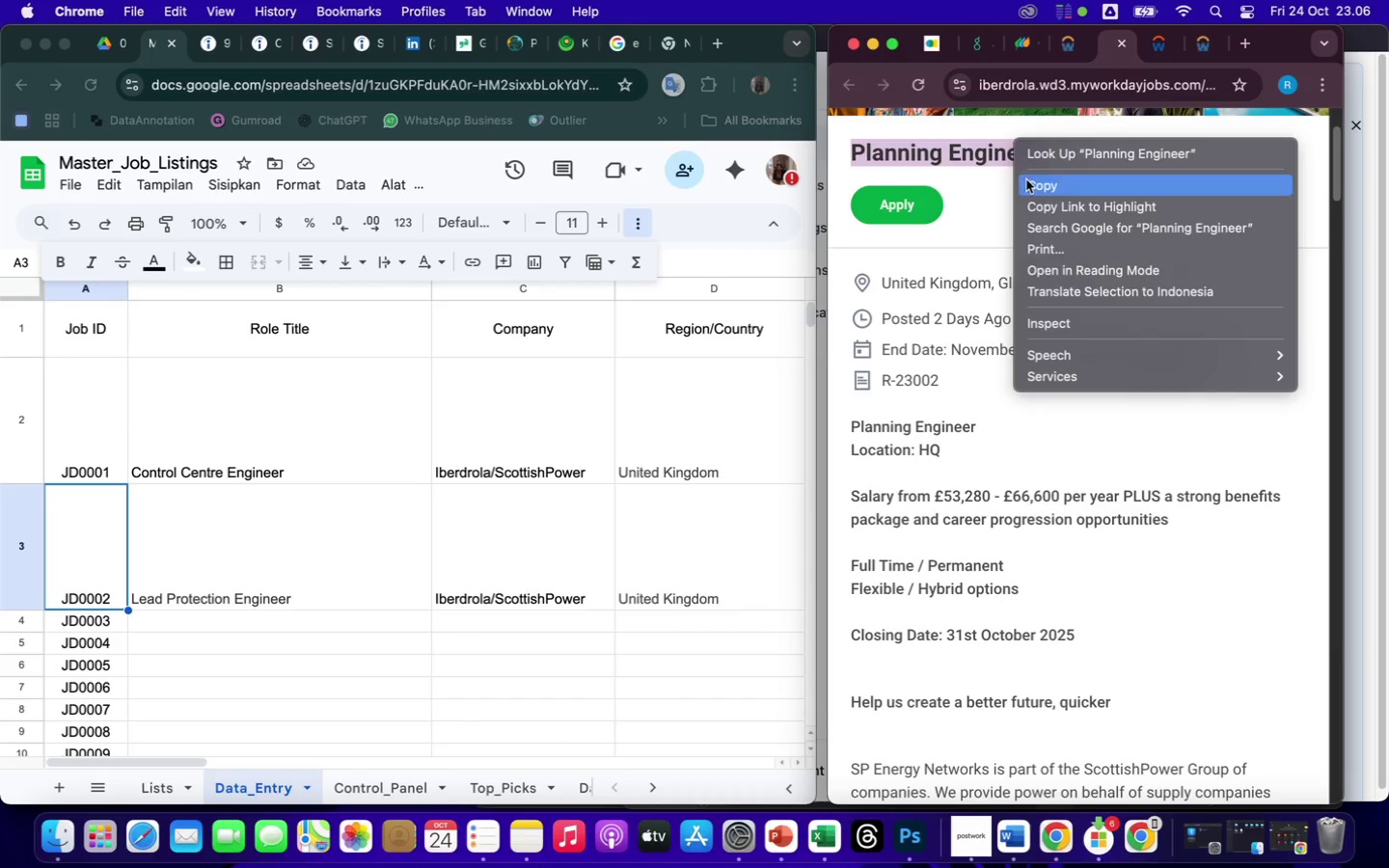 
left_click([1033, 187])
 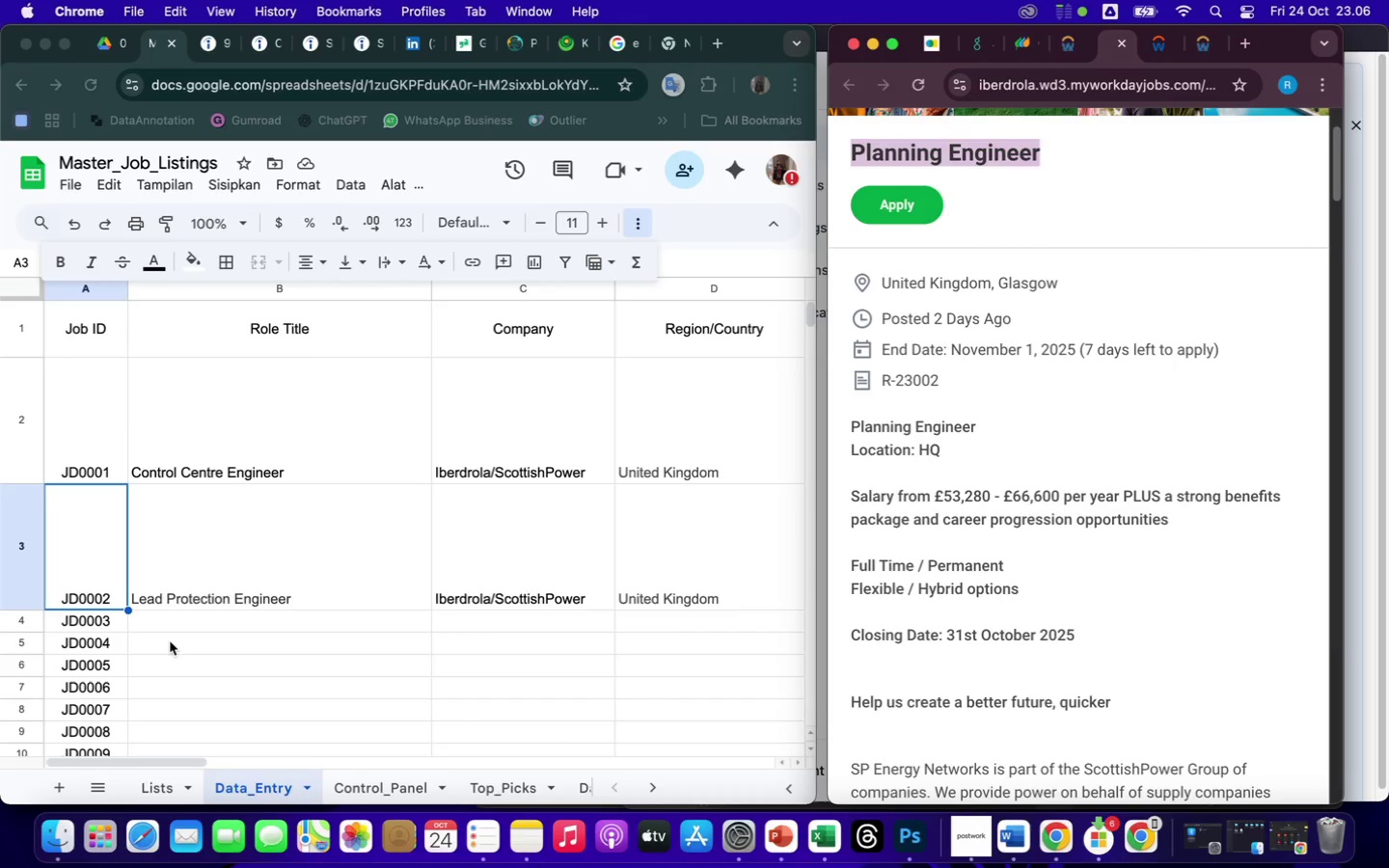 
left_click([168, 616])
 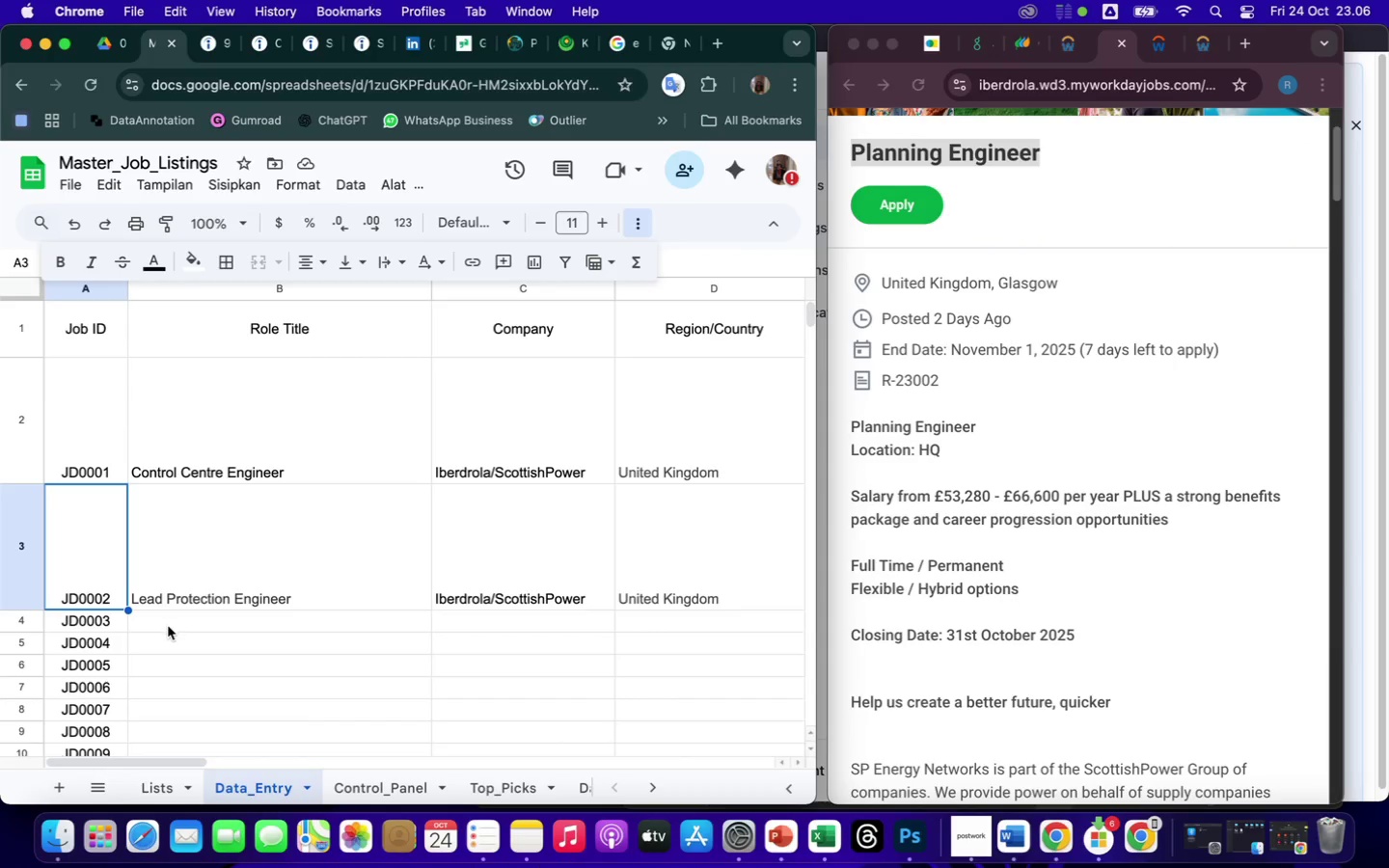 
left_click([167, 626])
 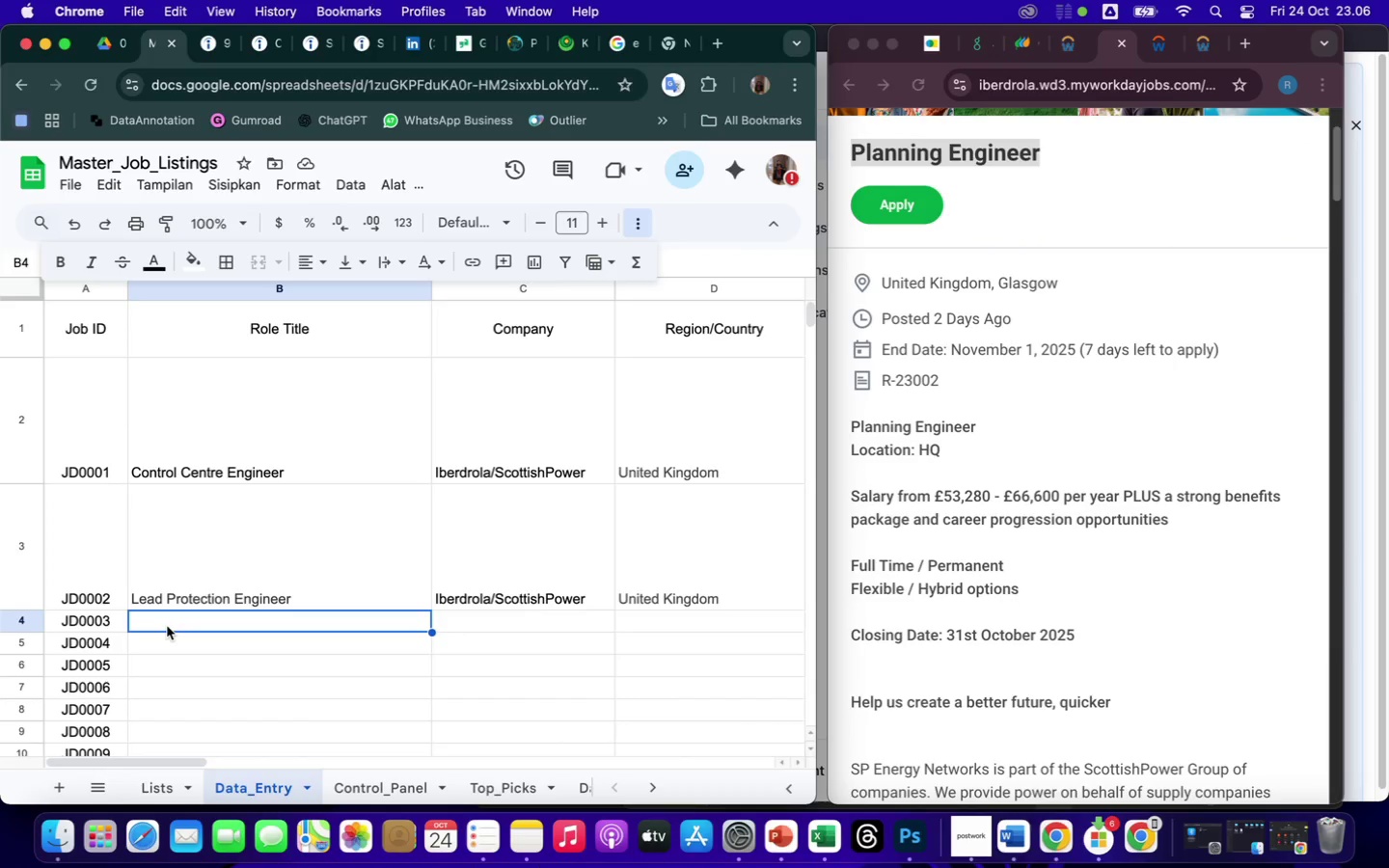 
right_click([167, 626])
 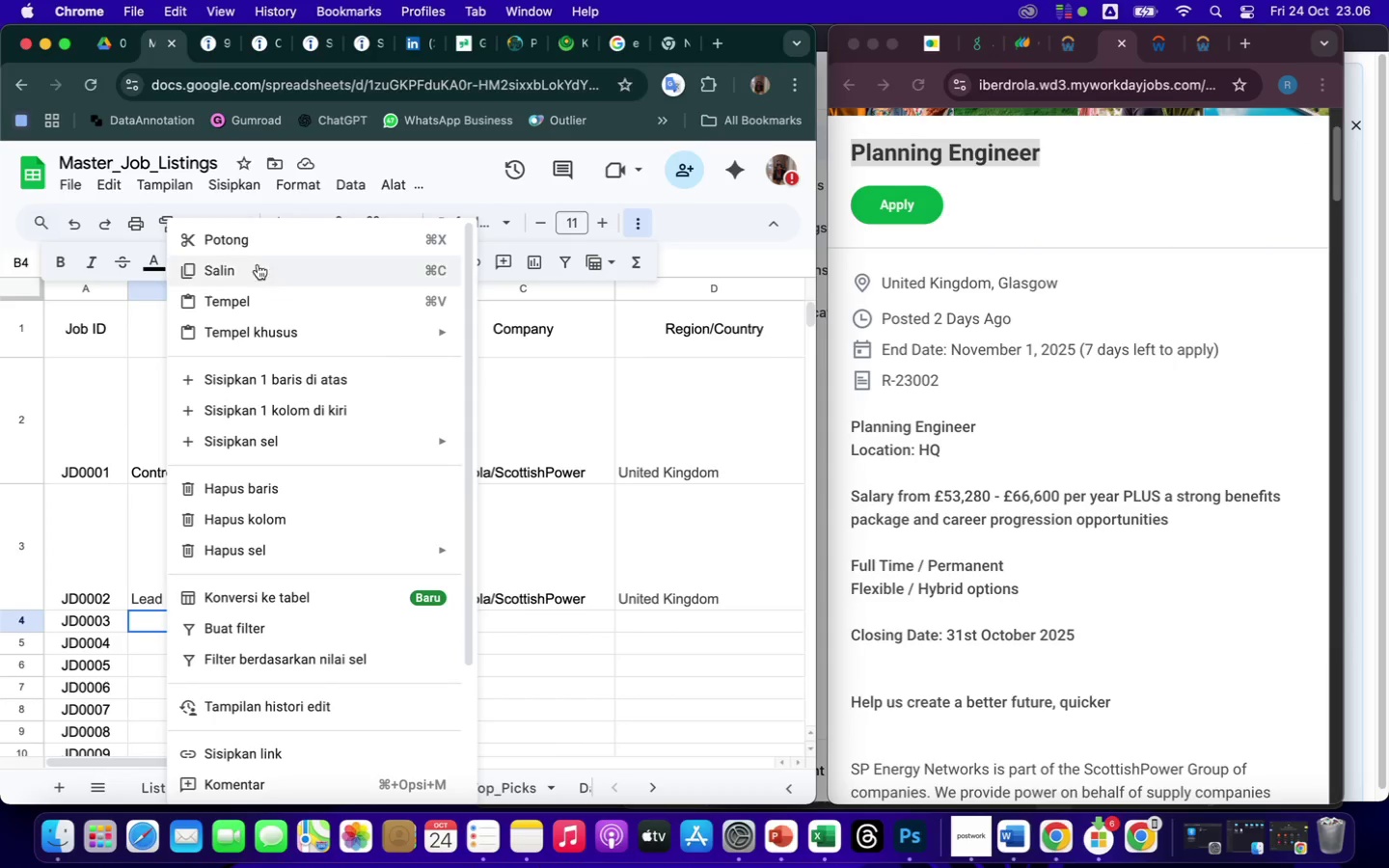 
left_click([250, 296])
 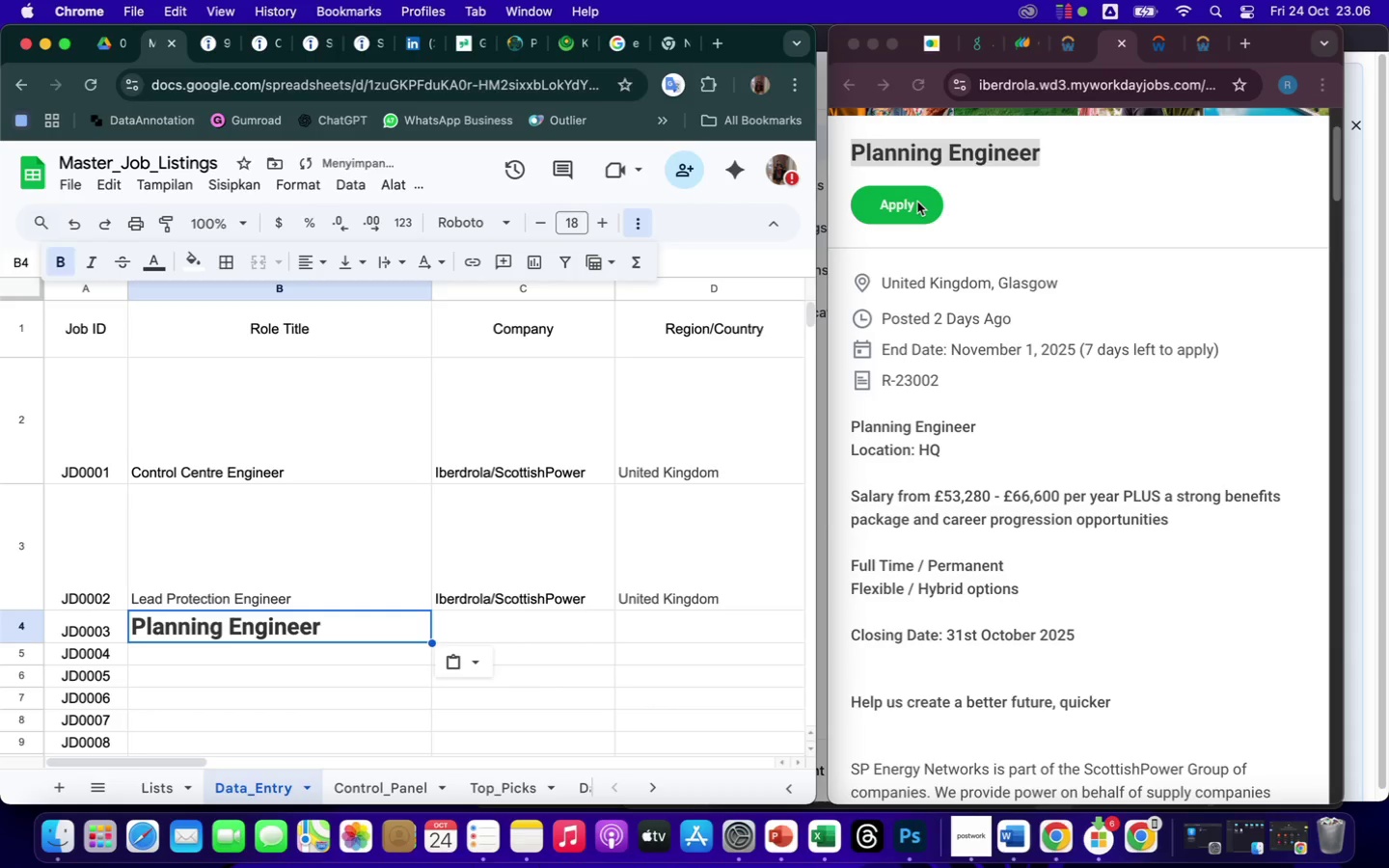 
left_click([917, 202])
 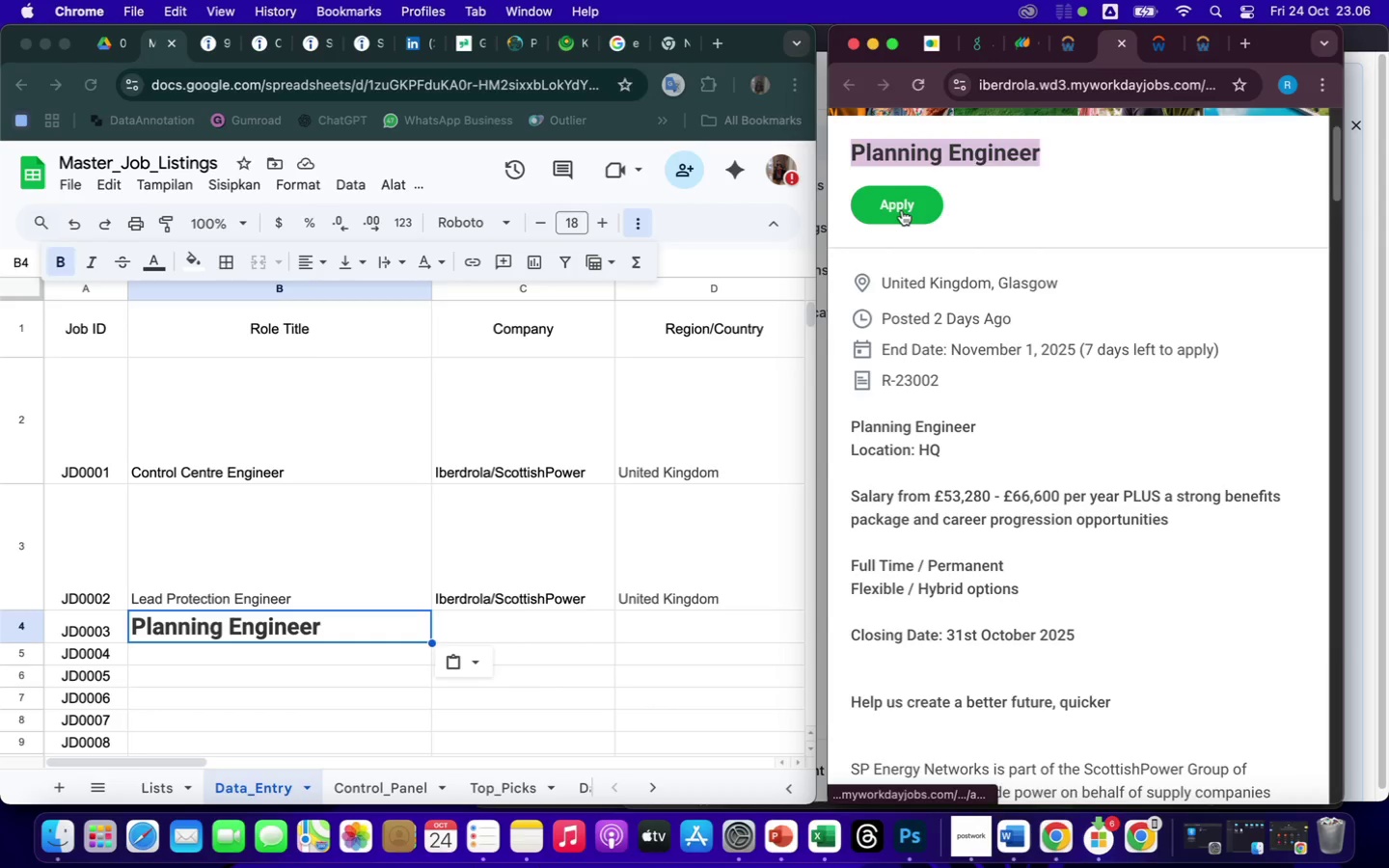 
wait(9.82)
 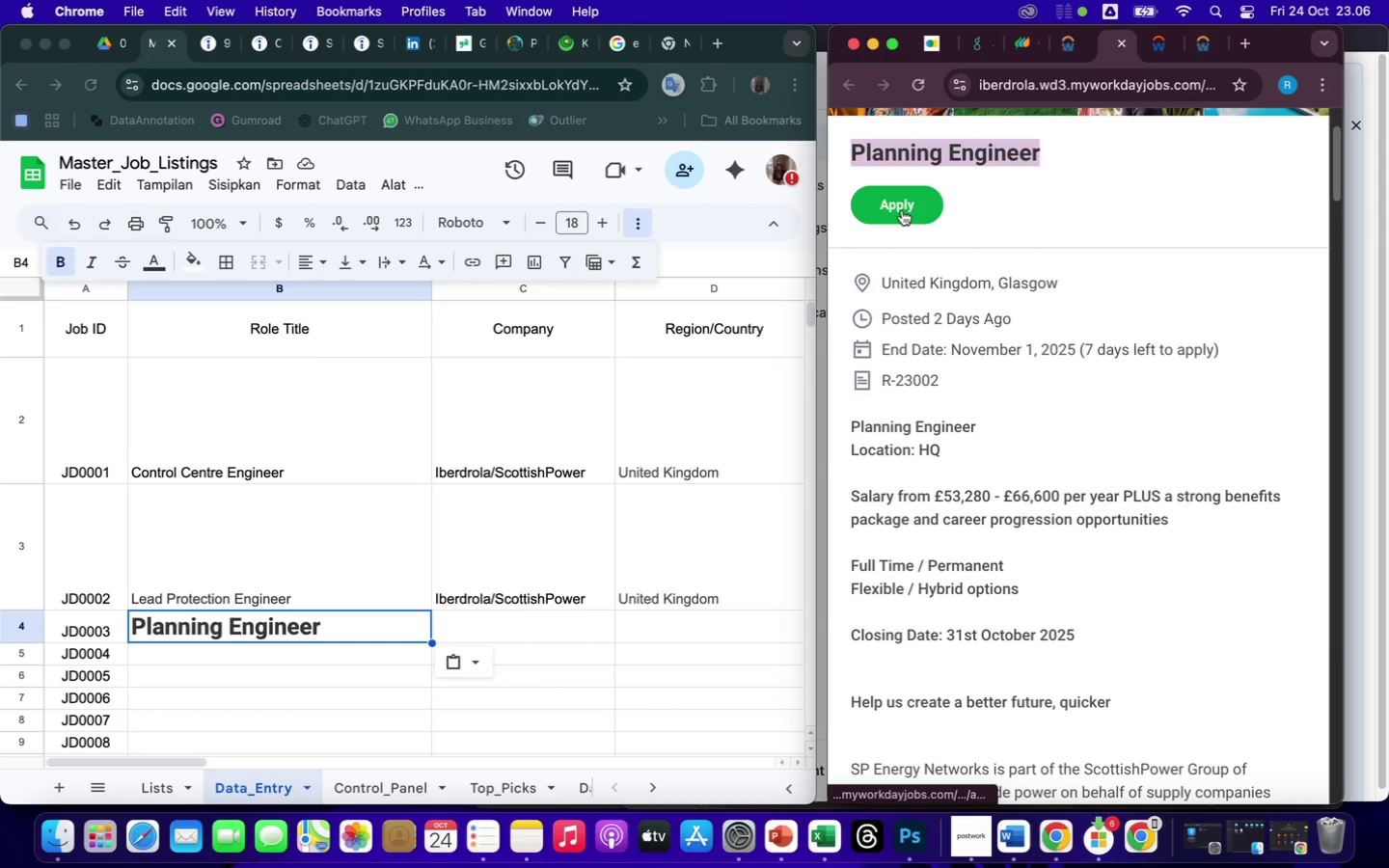 
left_click([526, 584])
 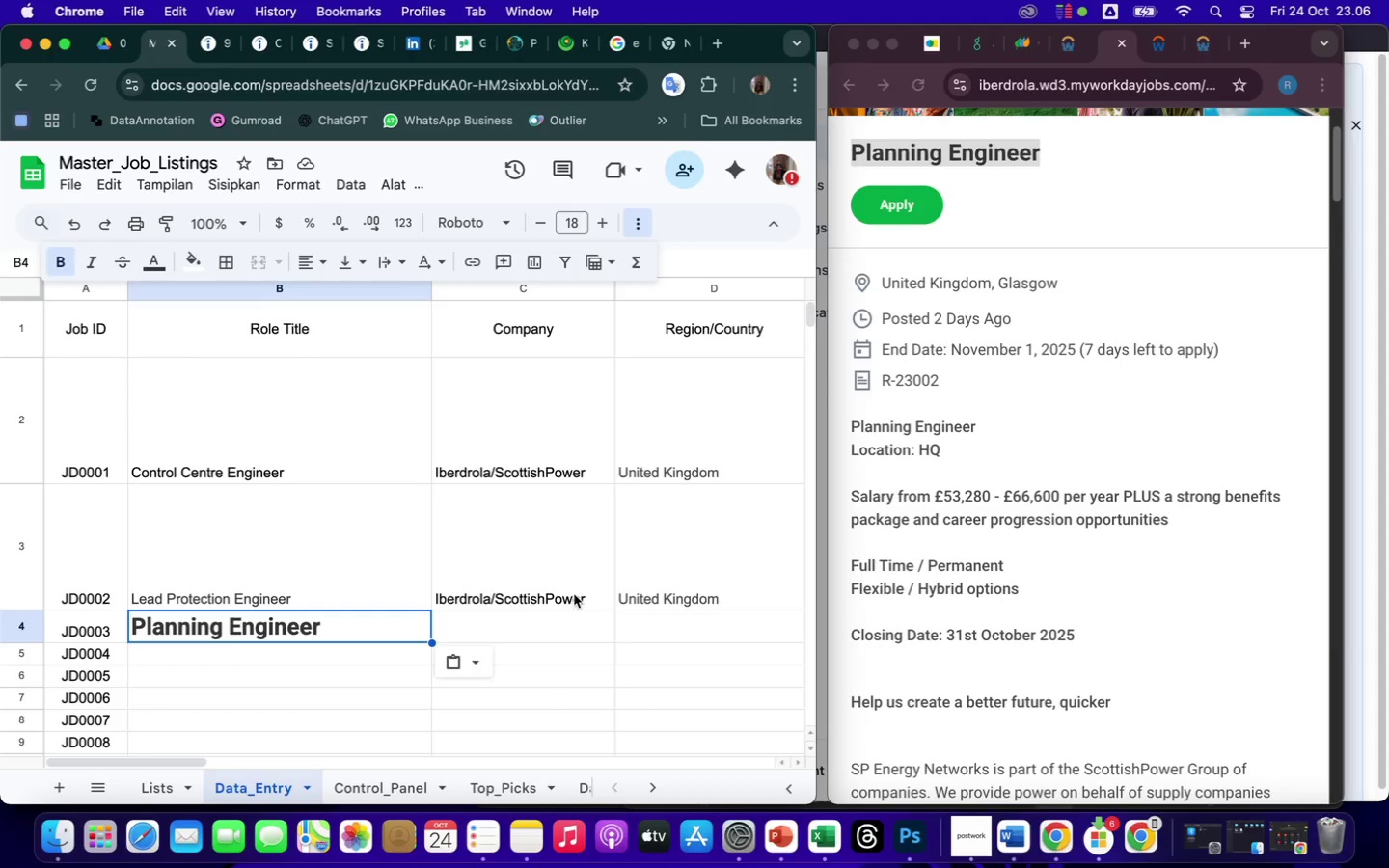 
left_click([592, 599])
 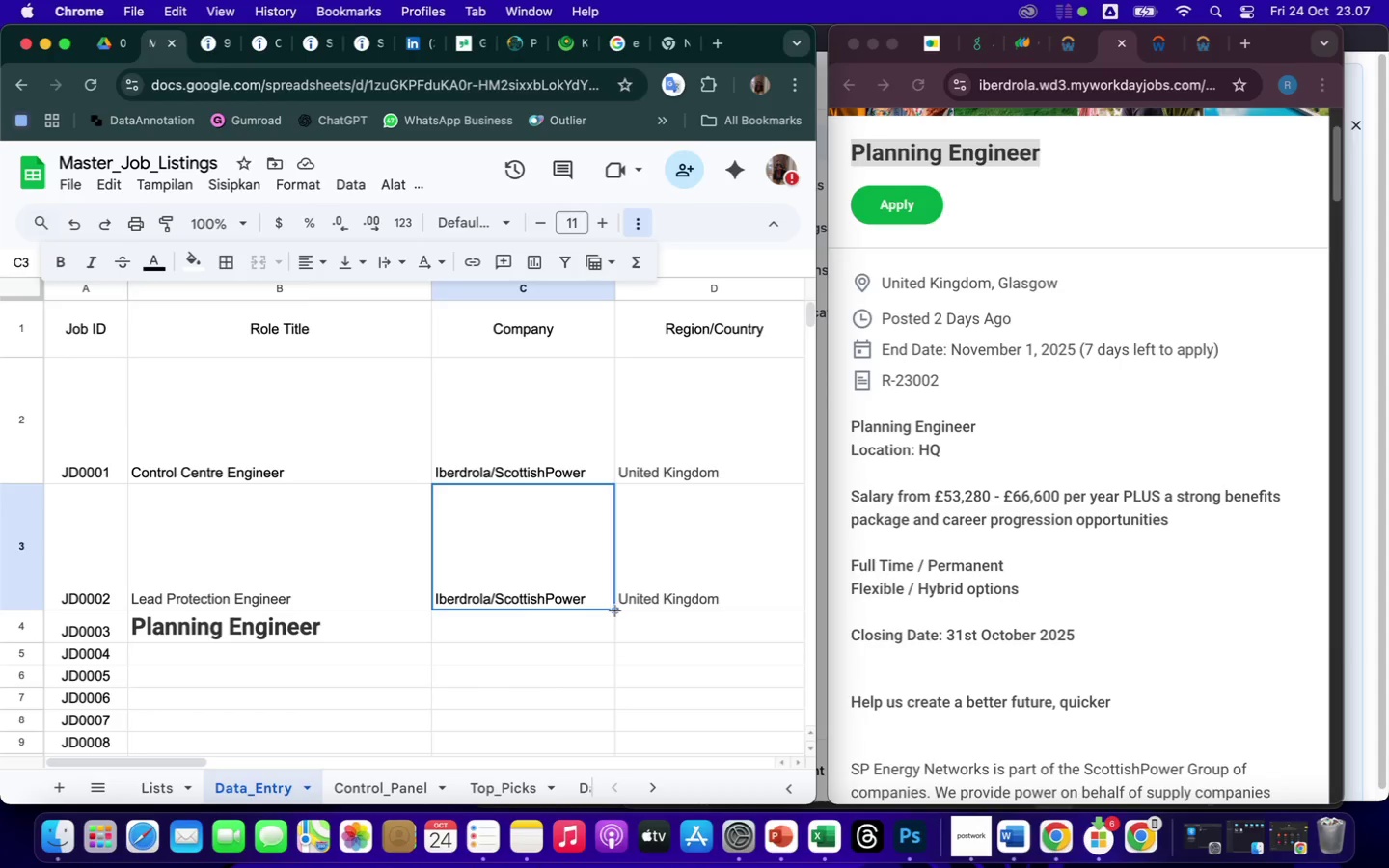 
left_click_drag(start_coordinate=[613, 610], to_coordinate=[611, 627])
 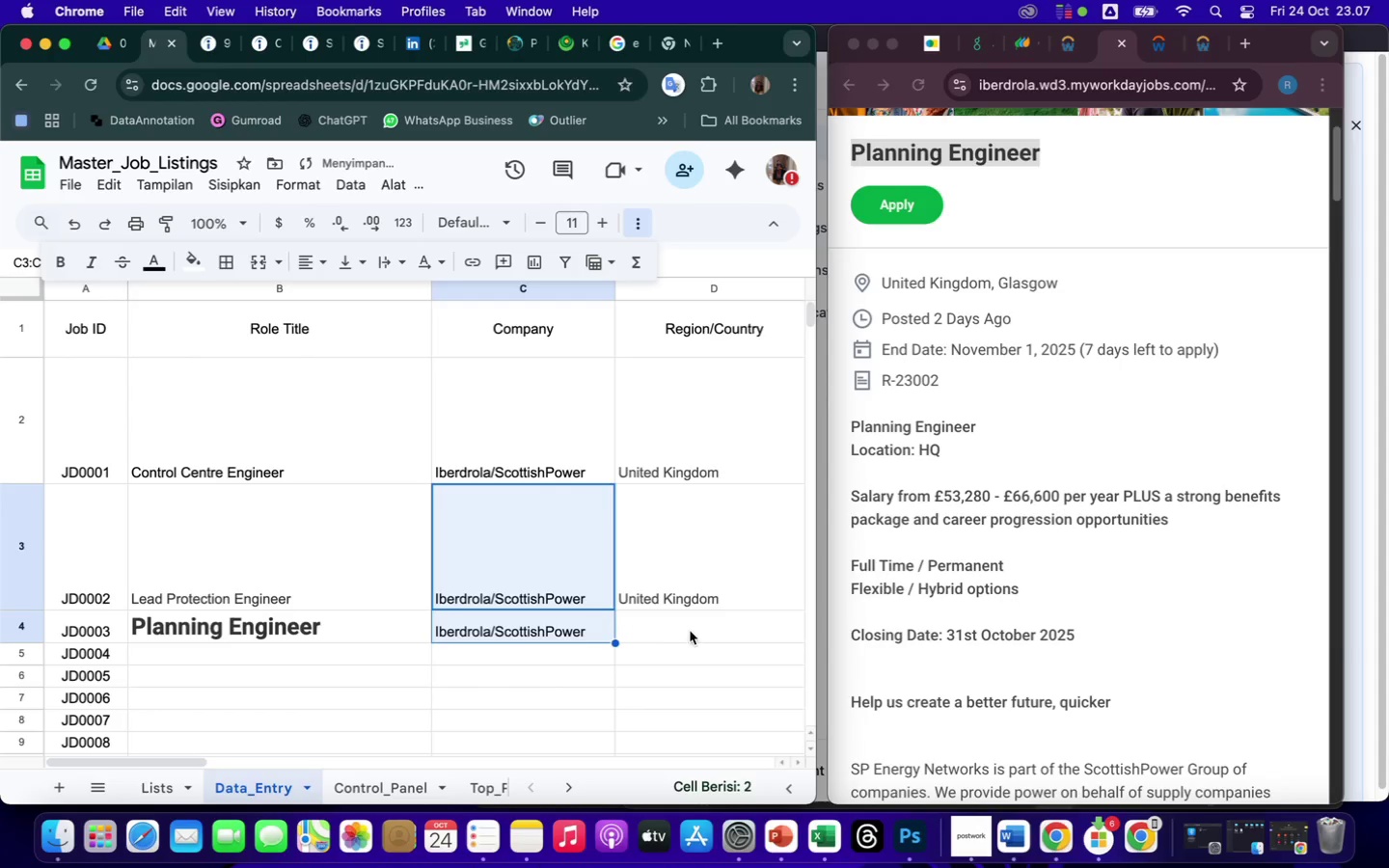 
left_click([695, 631])
 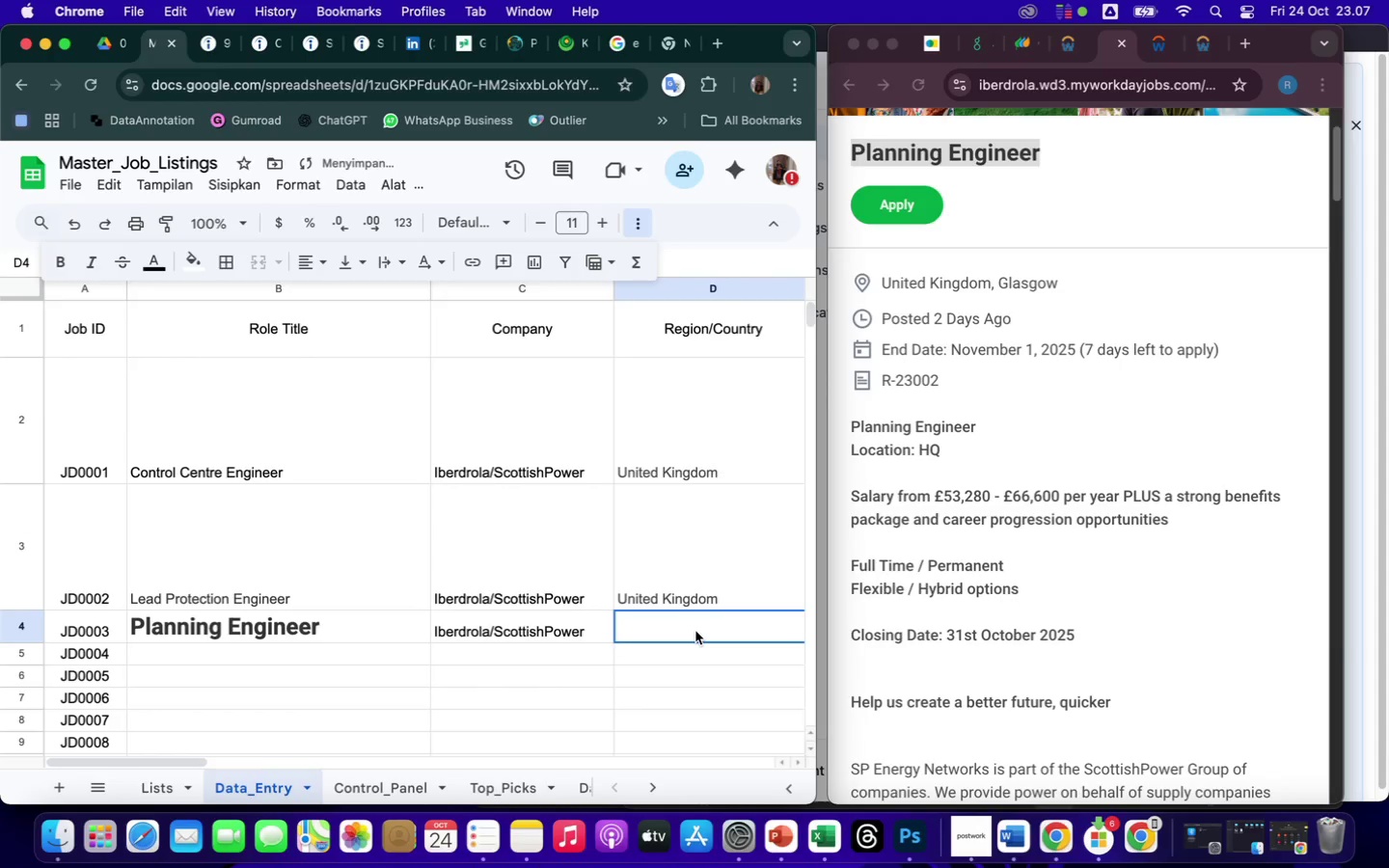 
scroll: coordinate [695, 631], scroll_direction: down, amount: 29.0
 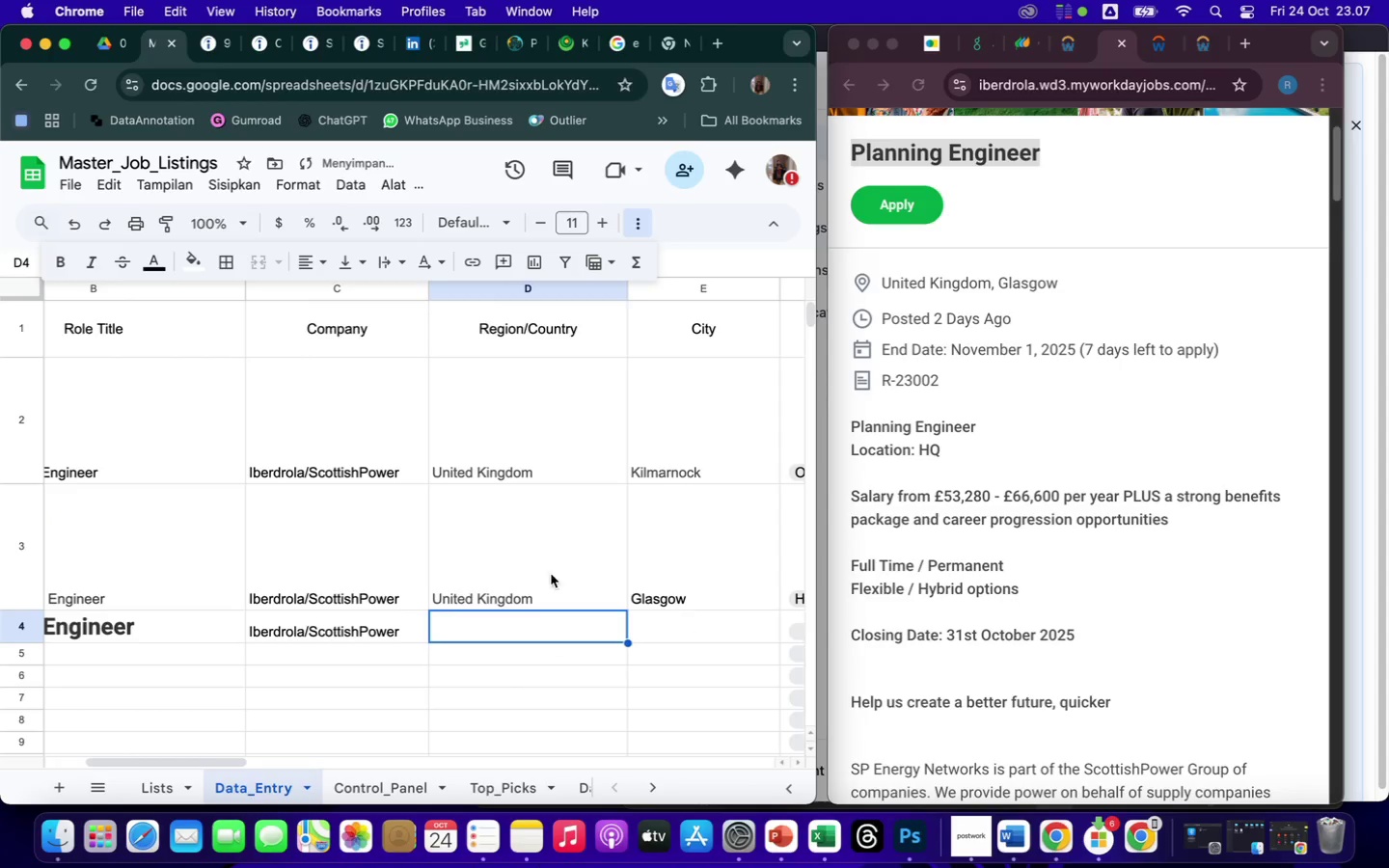 
left_click([528, 587])
 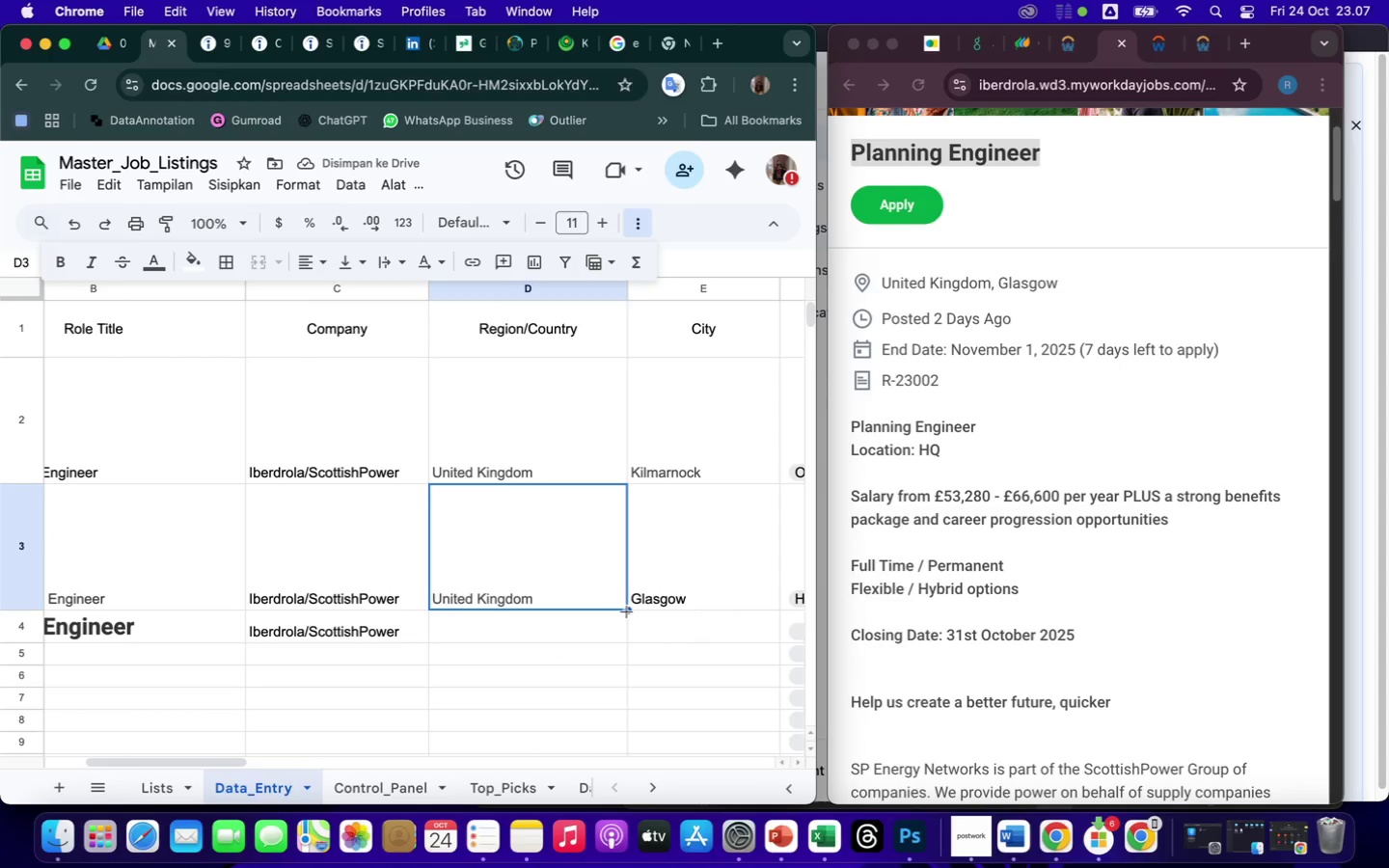 
left_click_drag(start_coordinate=[627, 611], to_coordinate=[627, 624])
 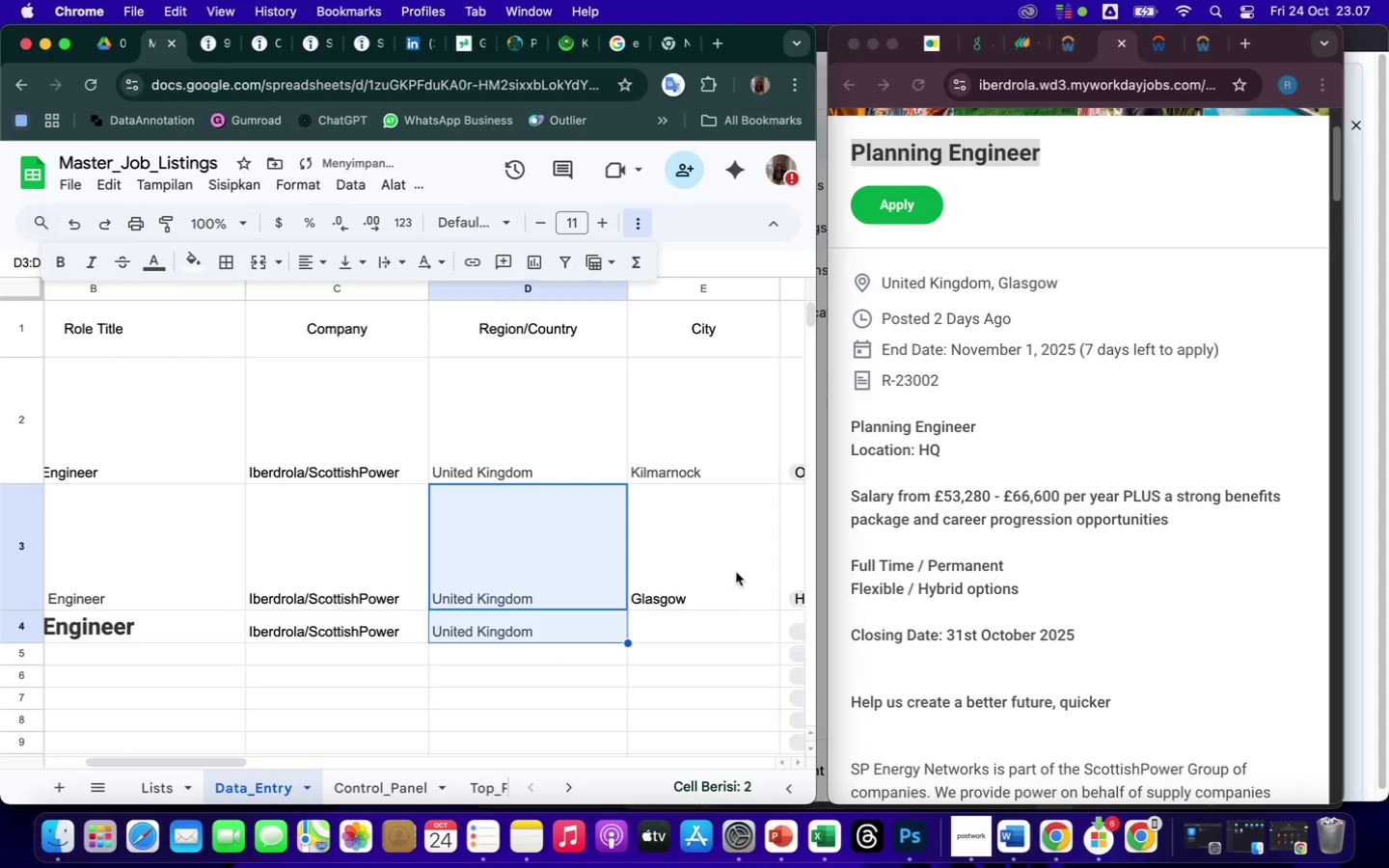 
left_click([723, 564])
 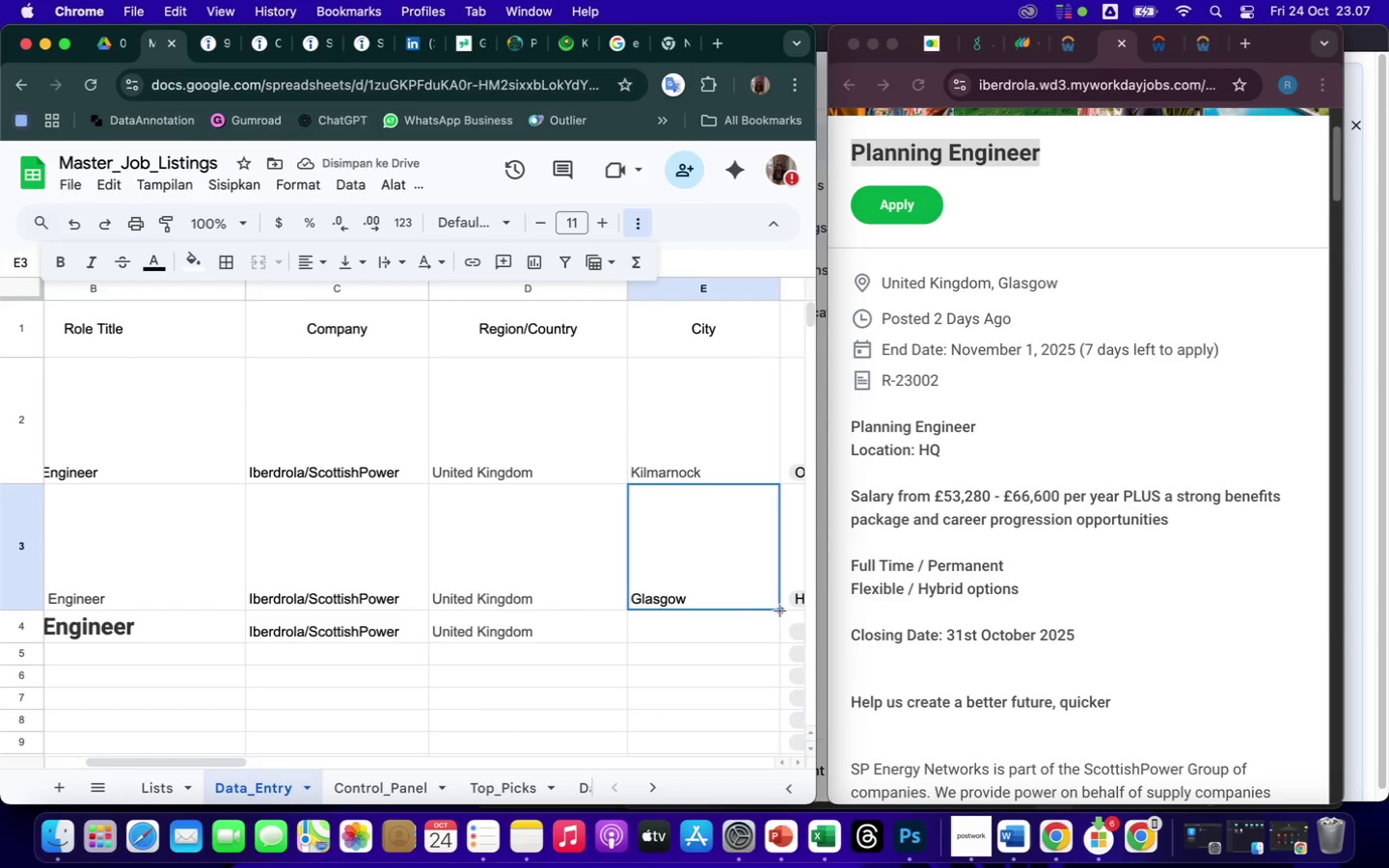 
left_click_drag(start_coordinate=[779, 610], to_coordinate=[777, 624])
 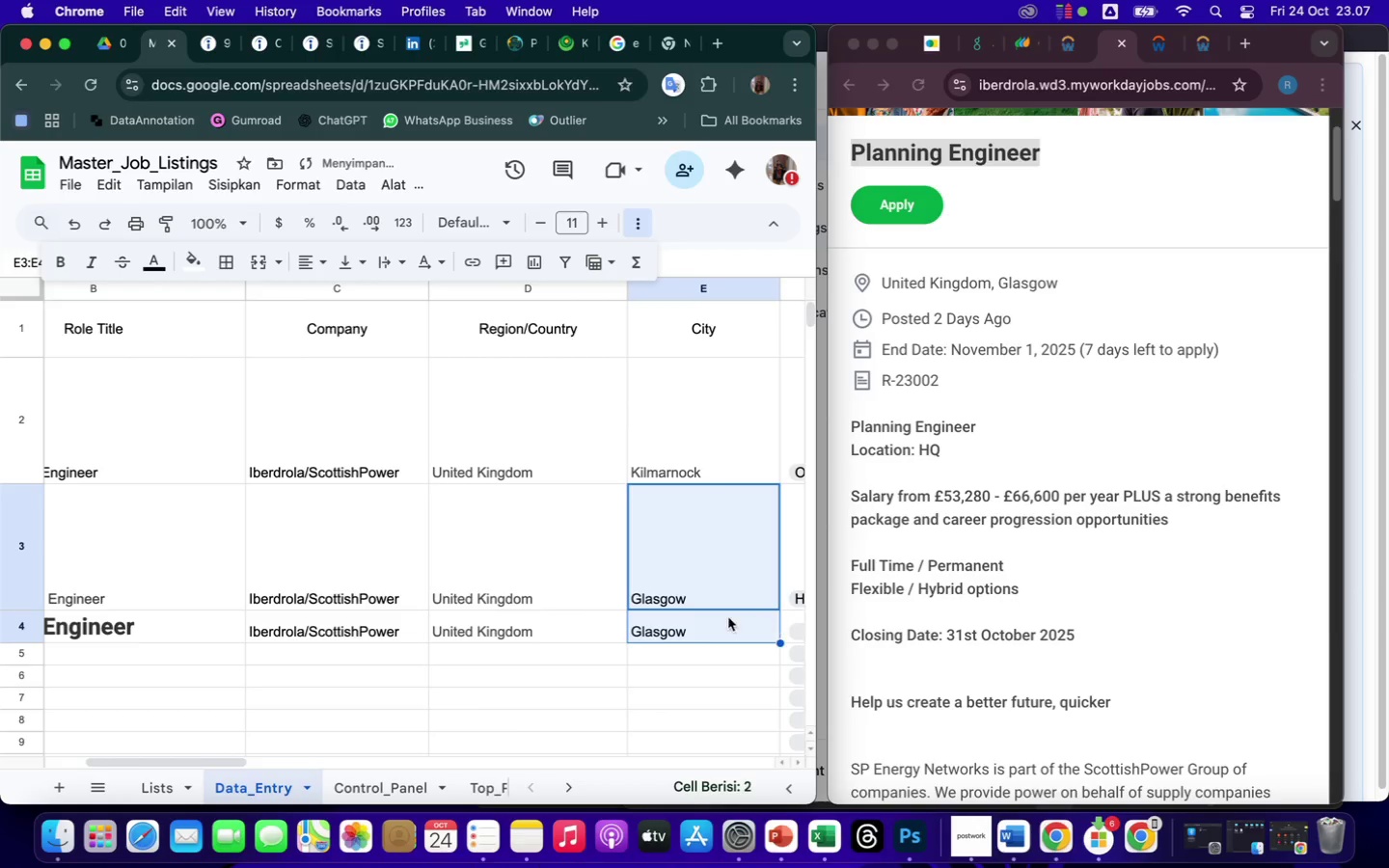 
left_click([724, 616])
 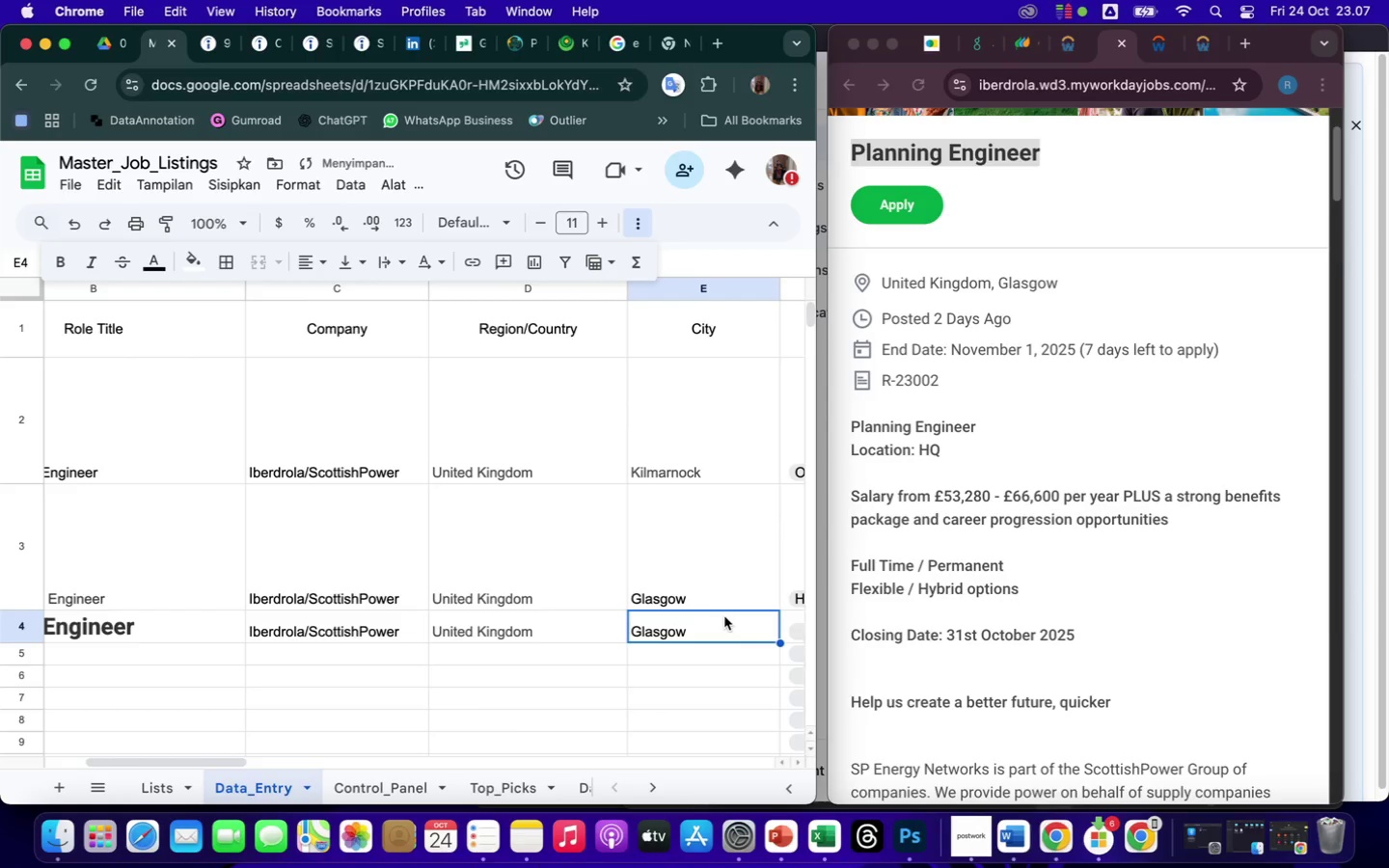 
key(ArrowRight)
 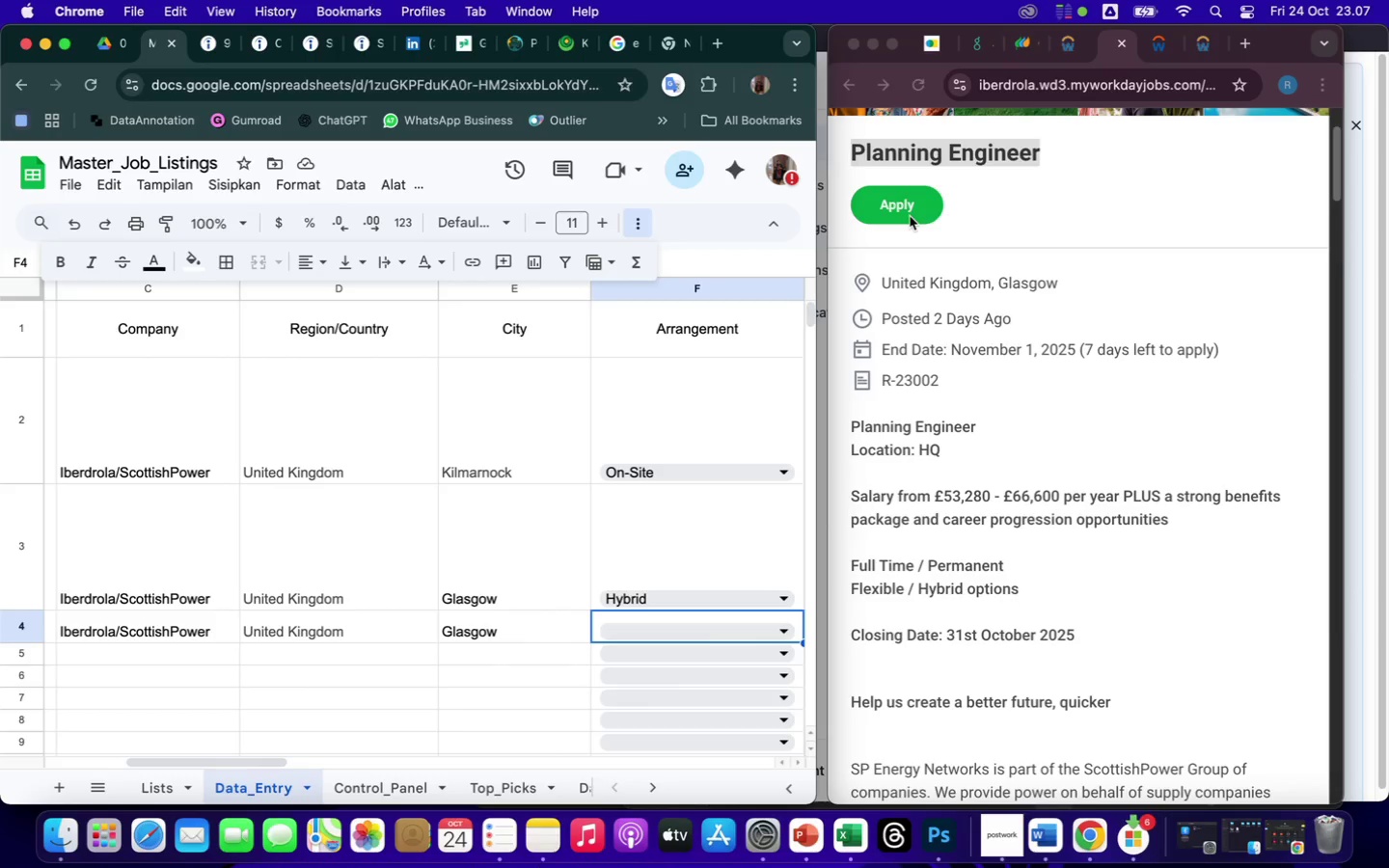 
left_click([910, 219])
 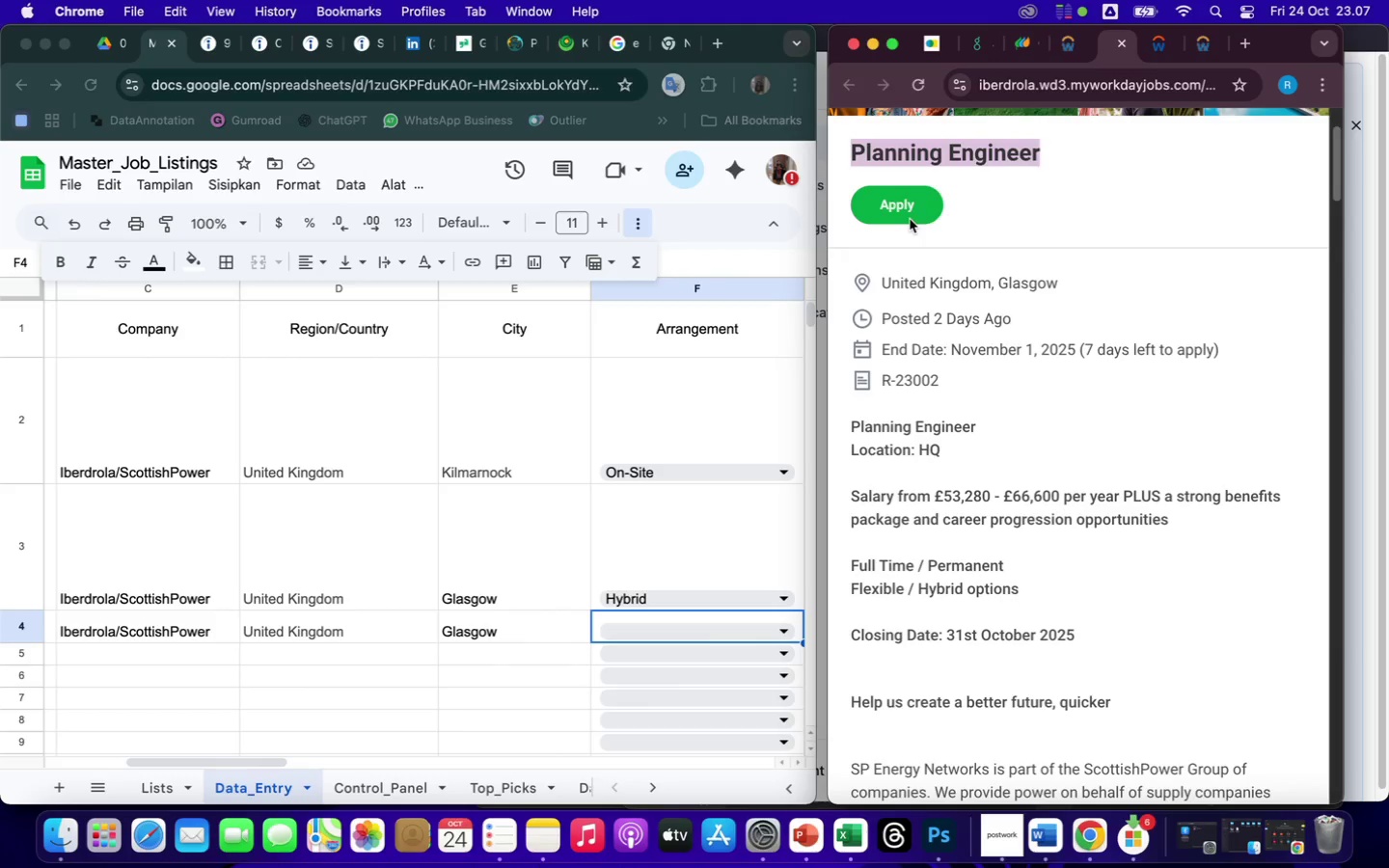 
left_click([910, 219])
 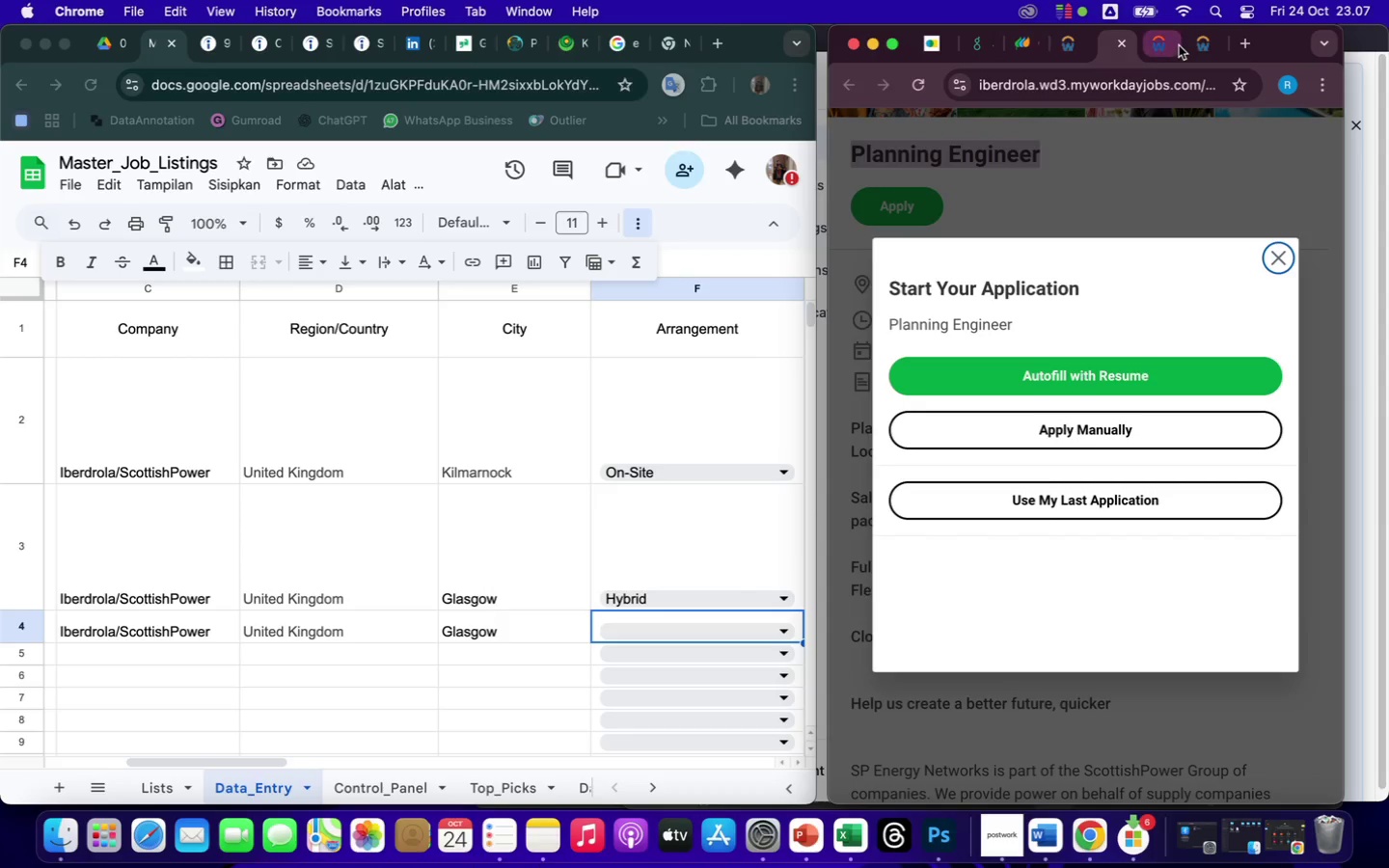 
left_click([1150, 87])
 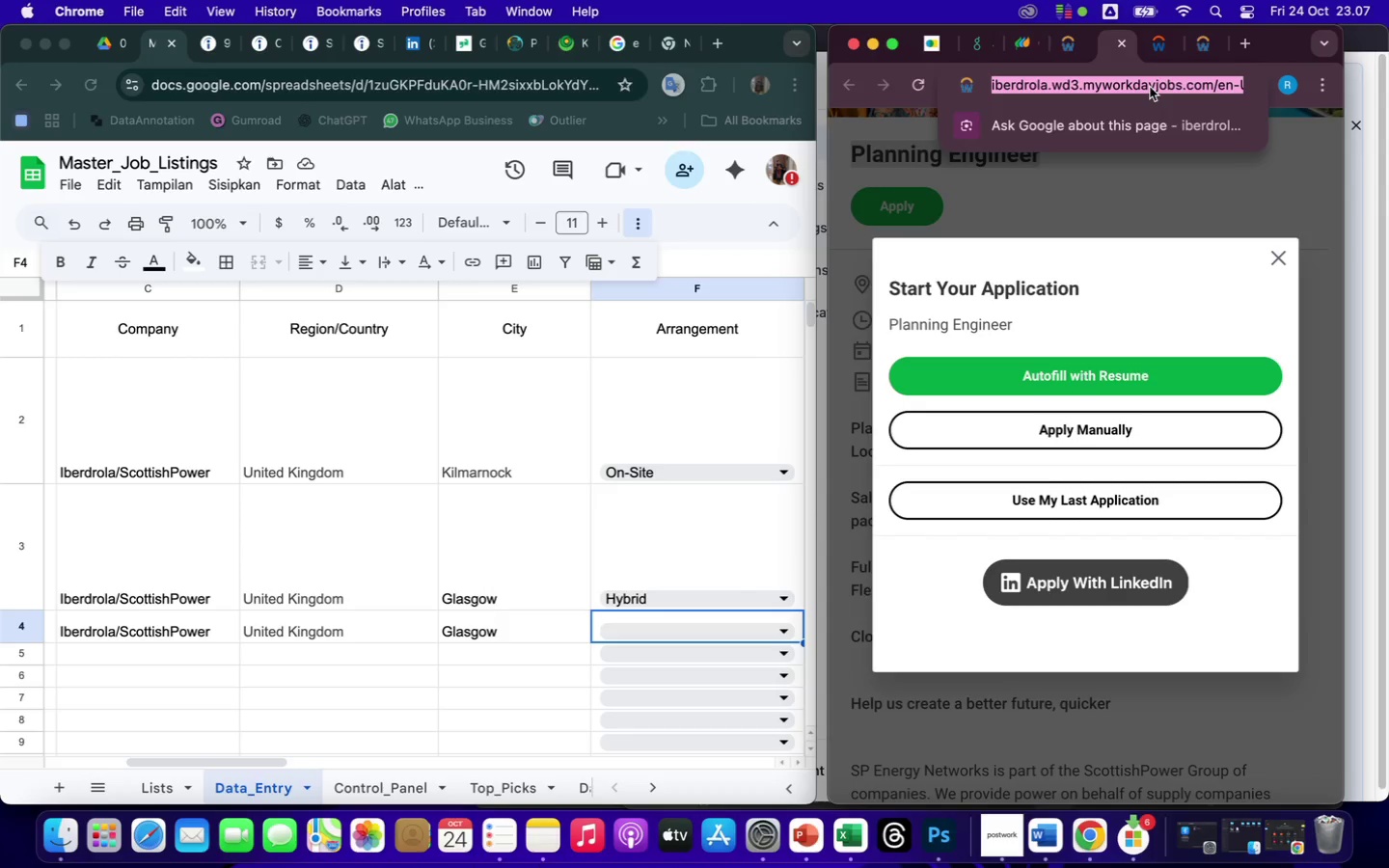 
right_click([1150, 87])
 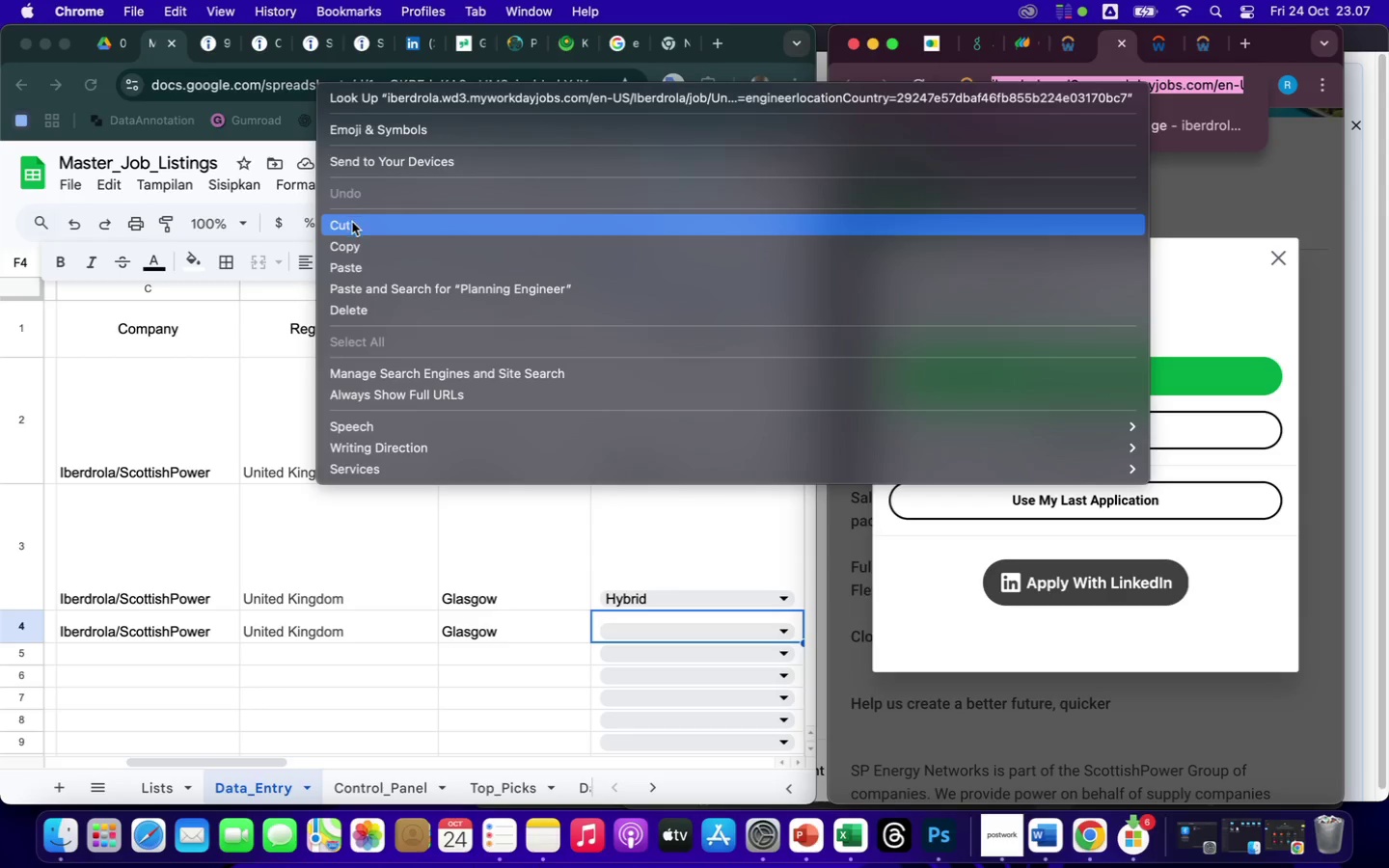 
left_click([356, 251])
 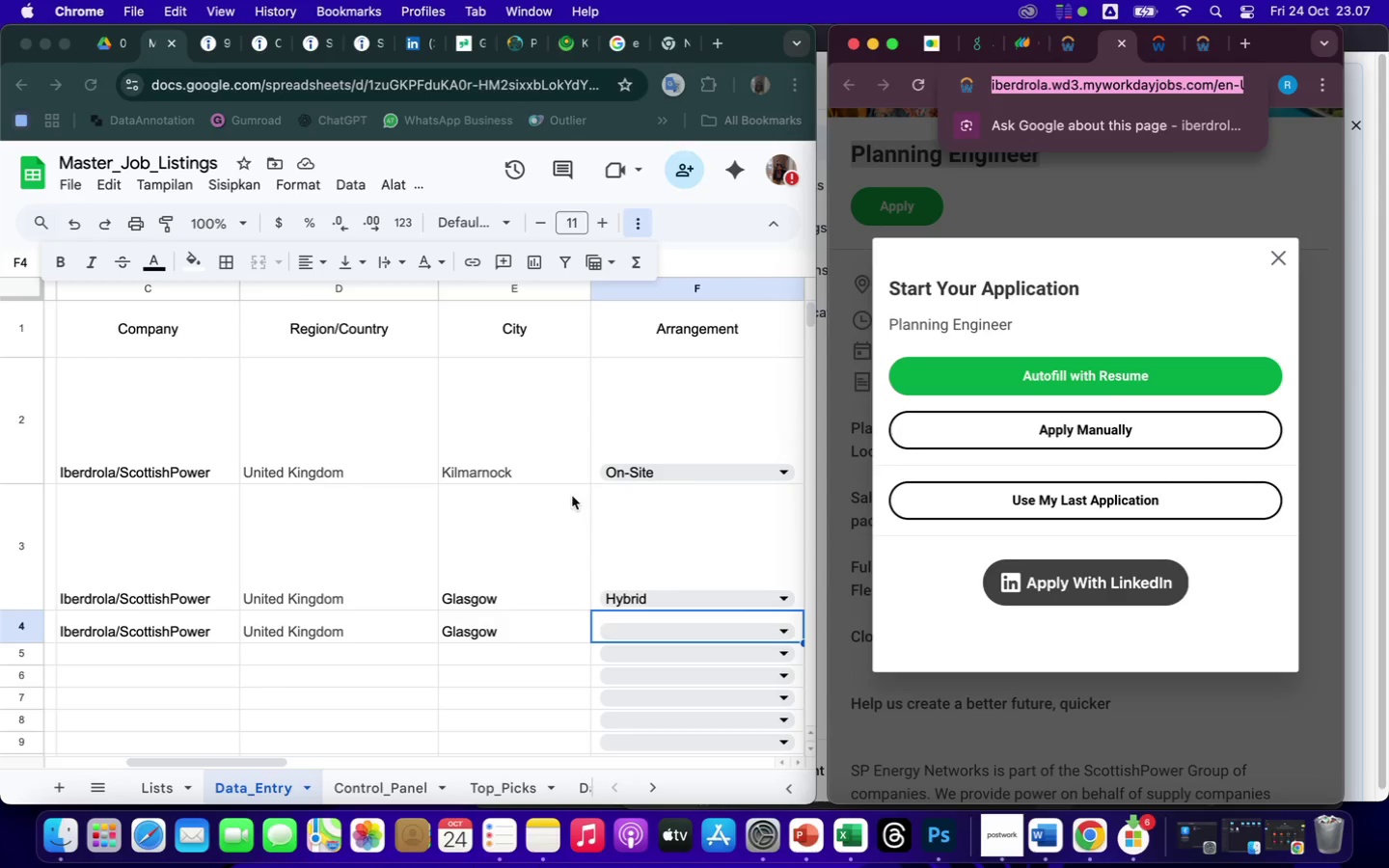 
left_click([555, 579])
 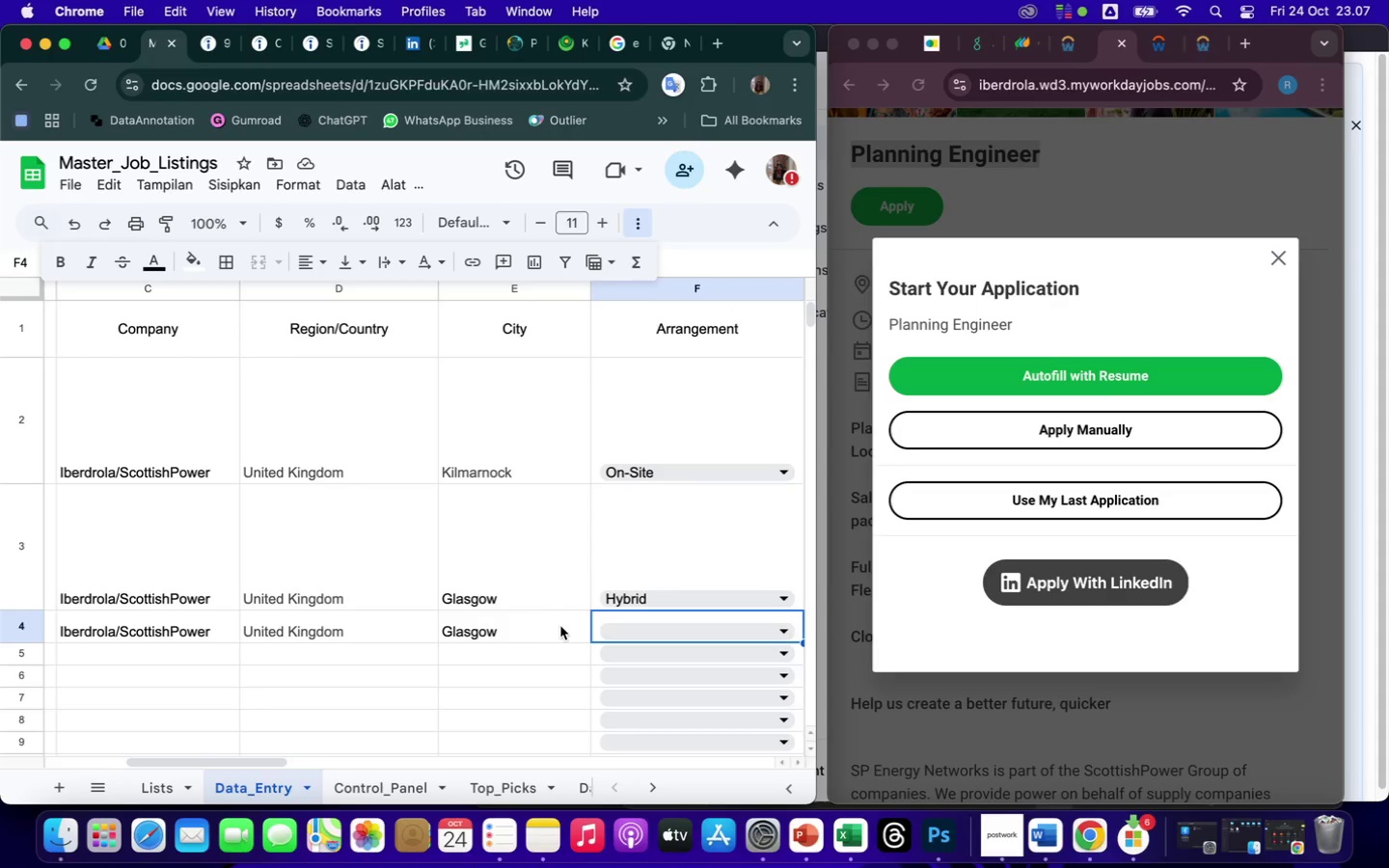 
left_click([561, 629])
 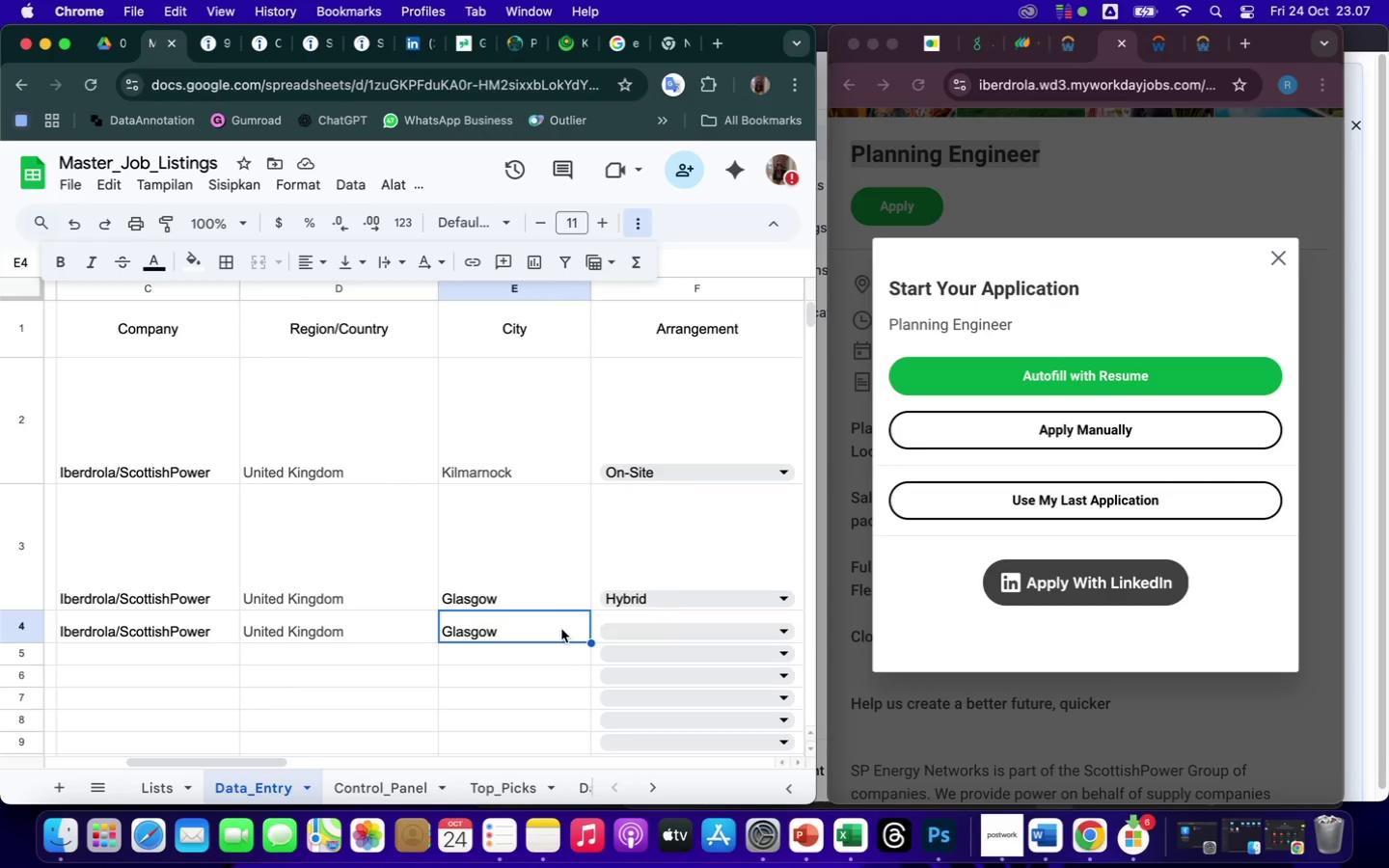 
hold_key(key=ArrowRight, duration=1.25)
 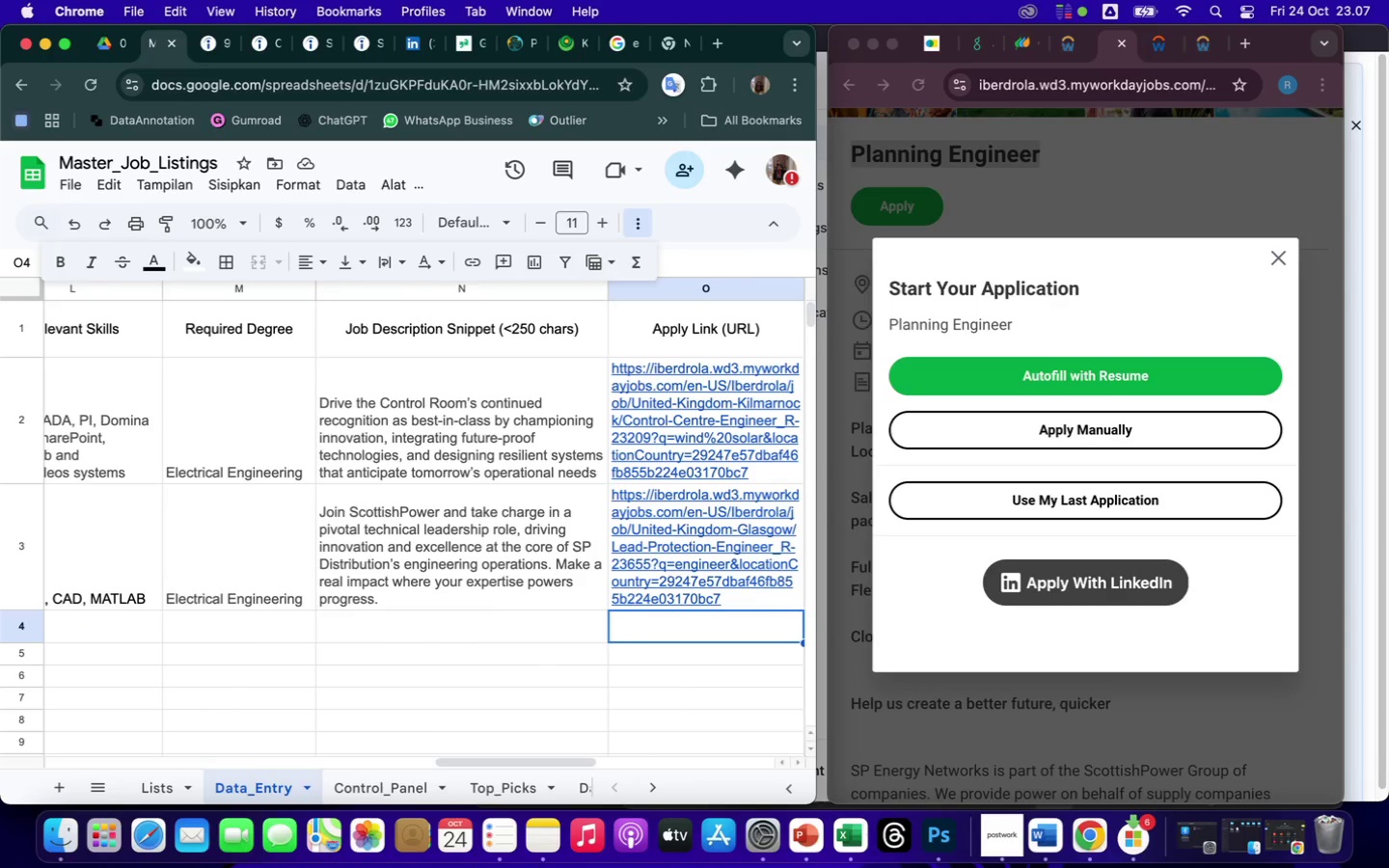 
key(ArrowRight)
 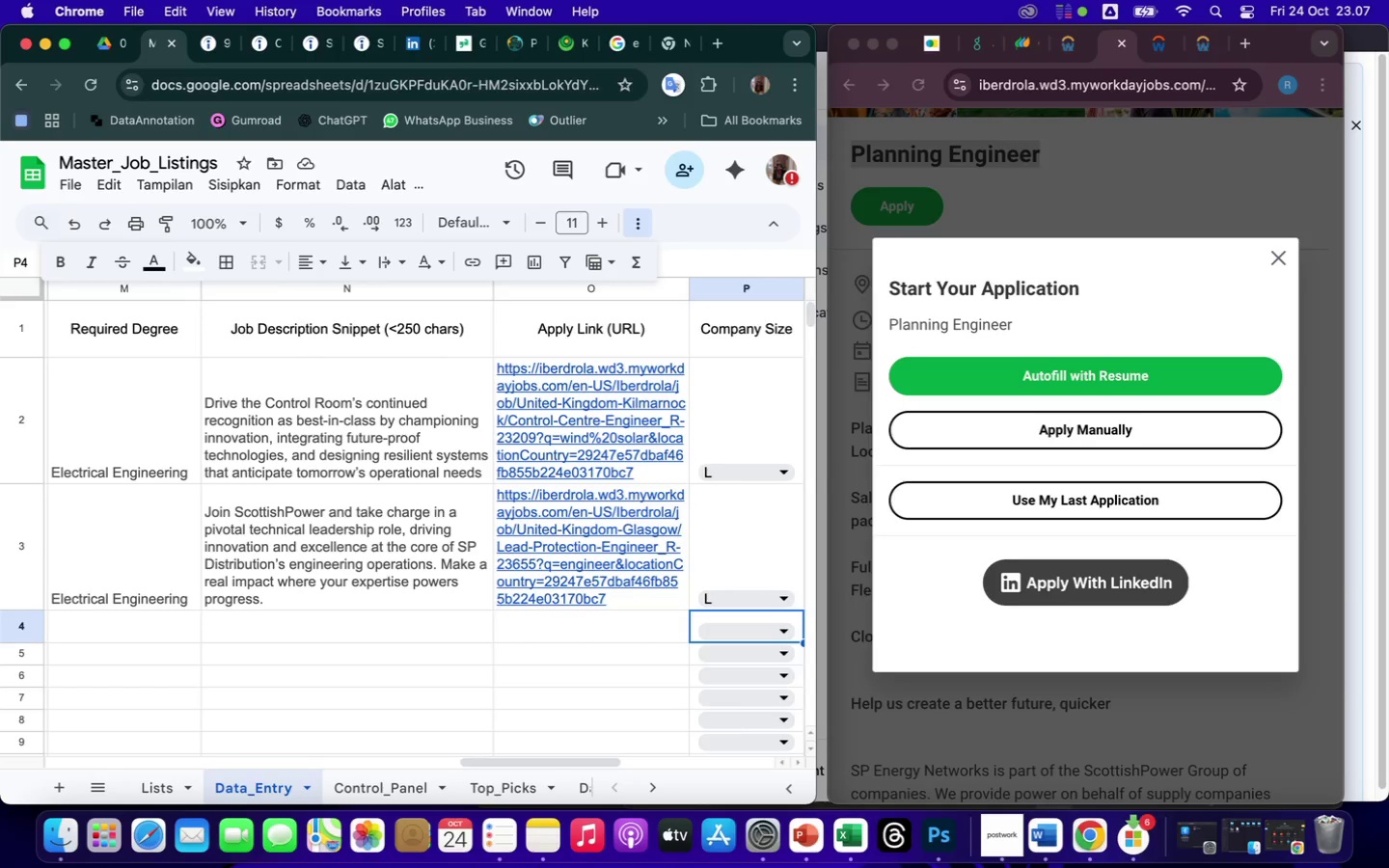 
key(ArrowLeft)
 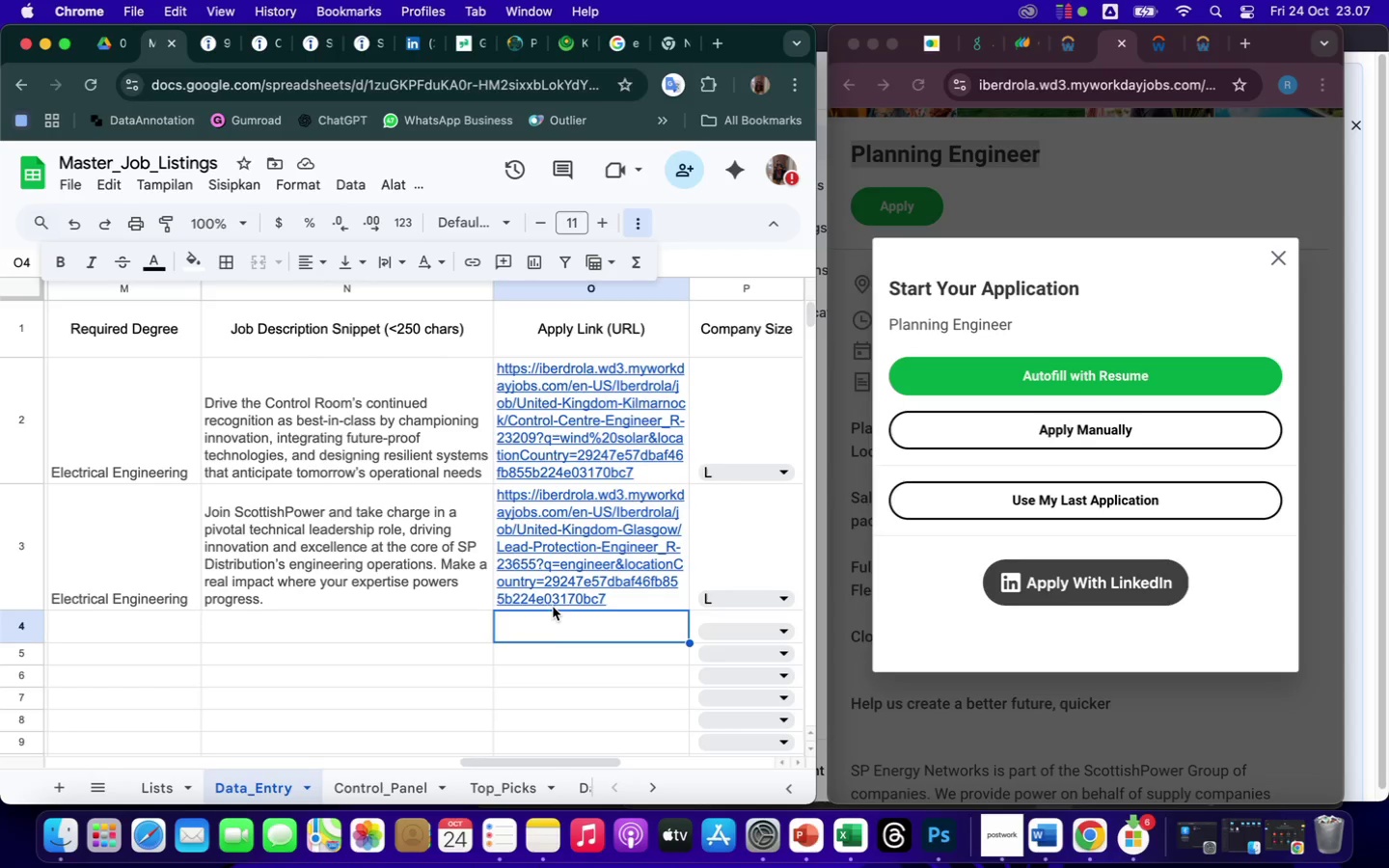 
left_click([546, 625])
 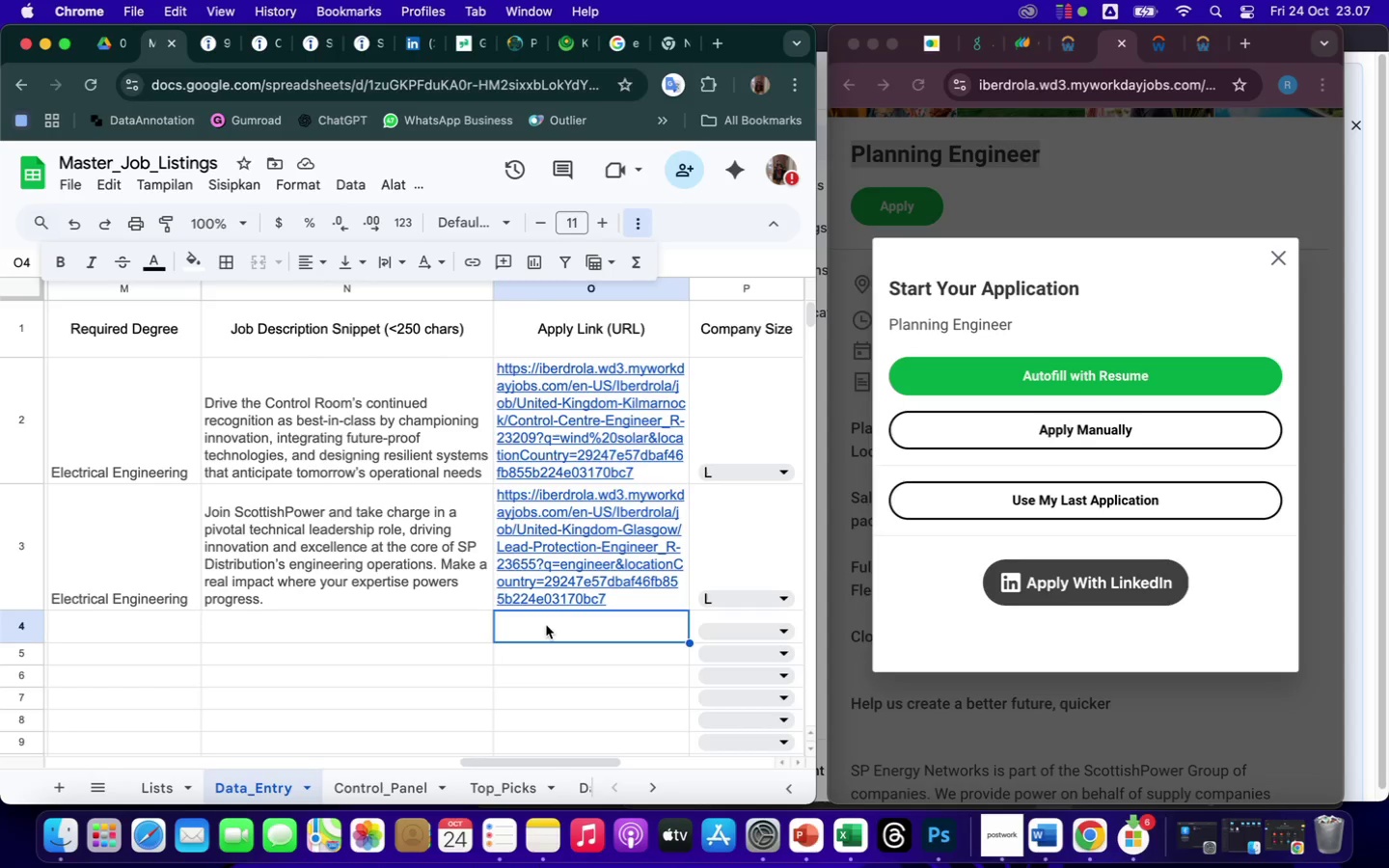 
right_click([546, 625])
 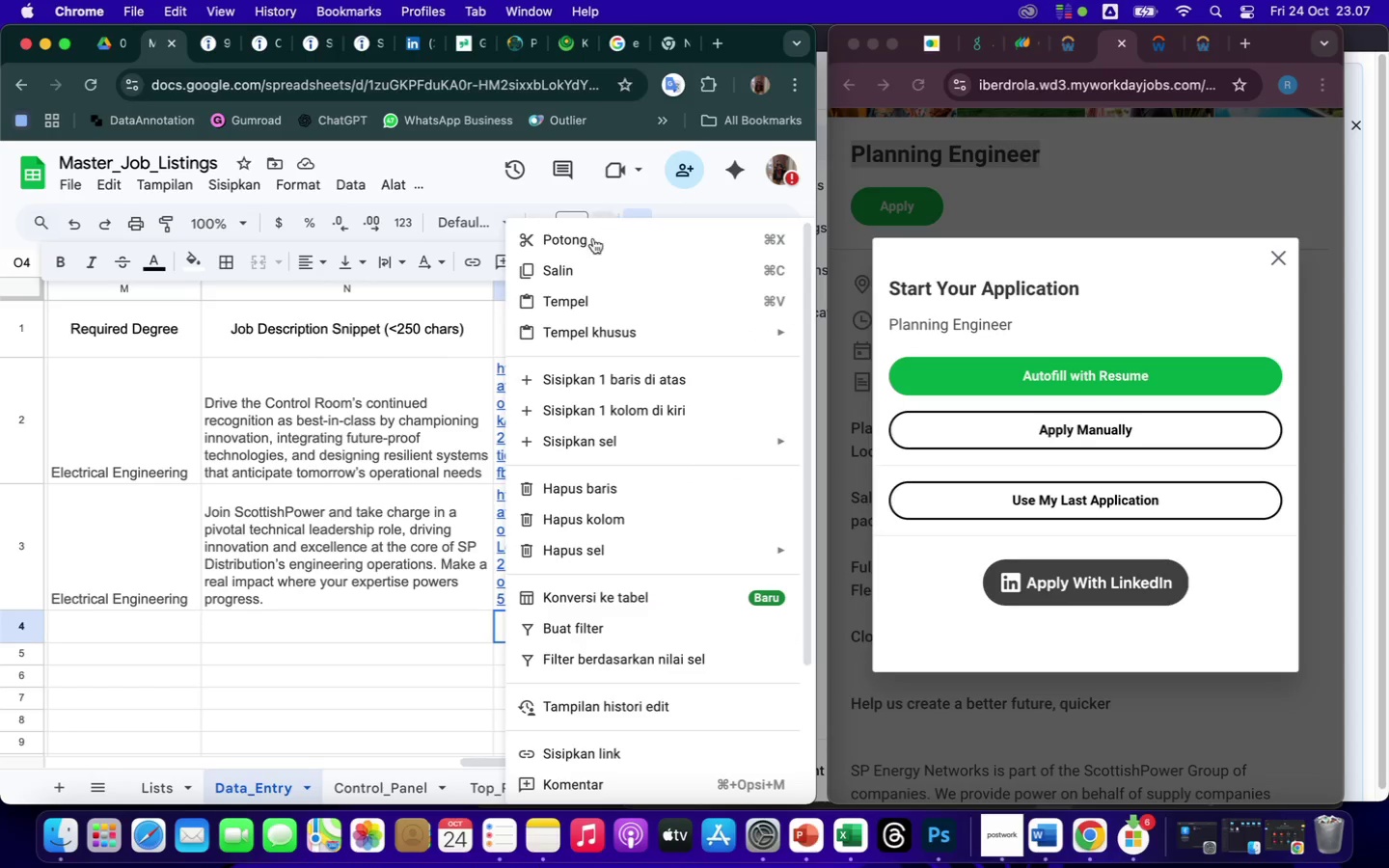 
left_click([588, 300])
 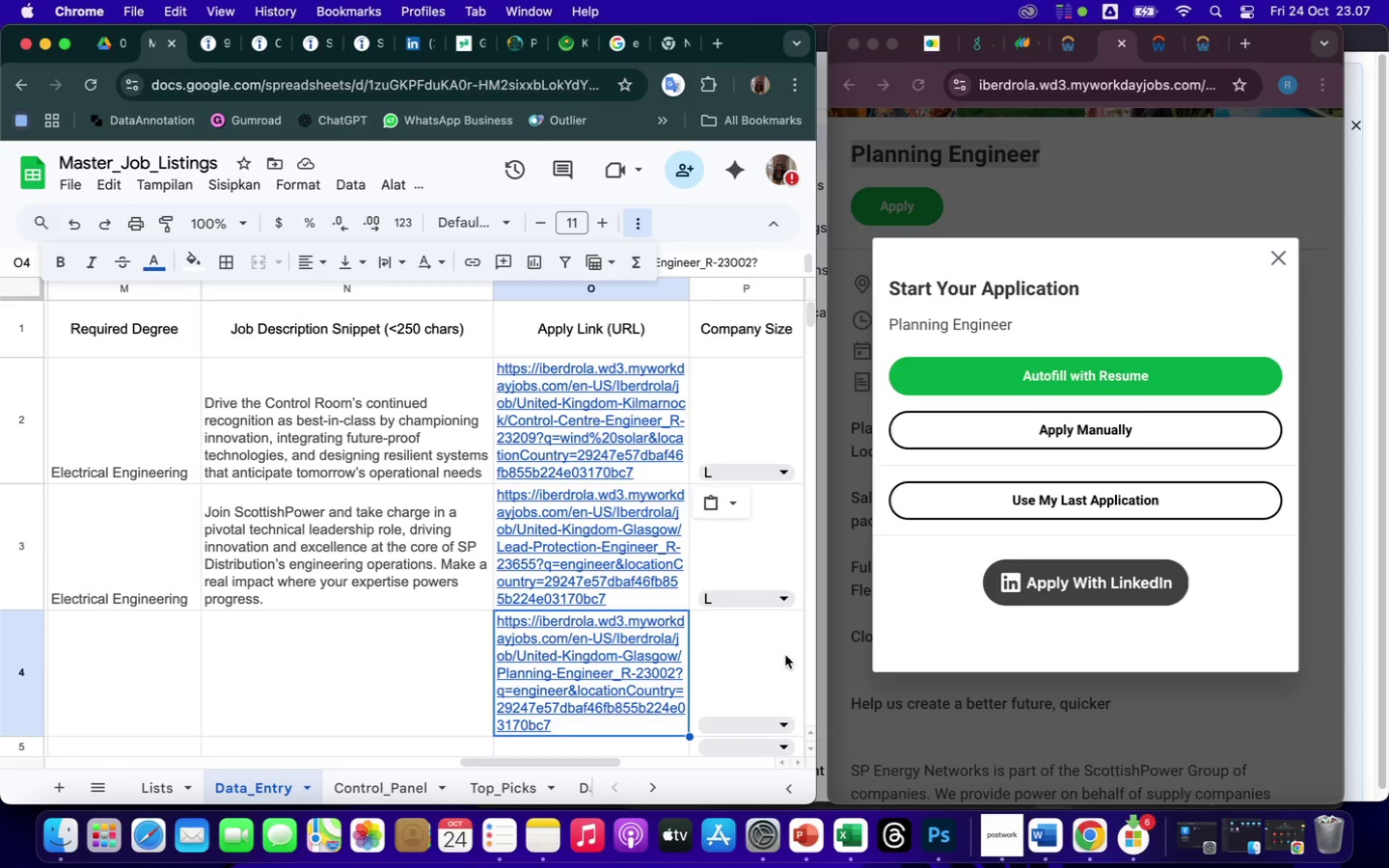 
wait(16.65)
 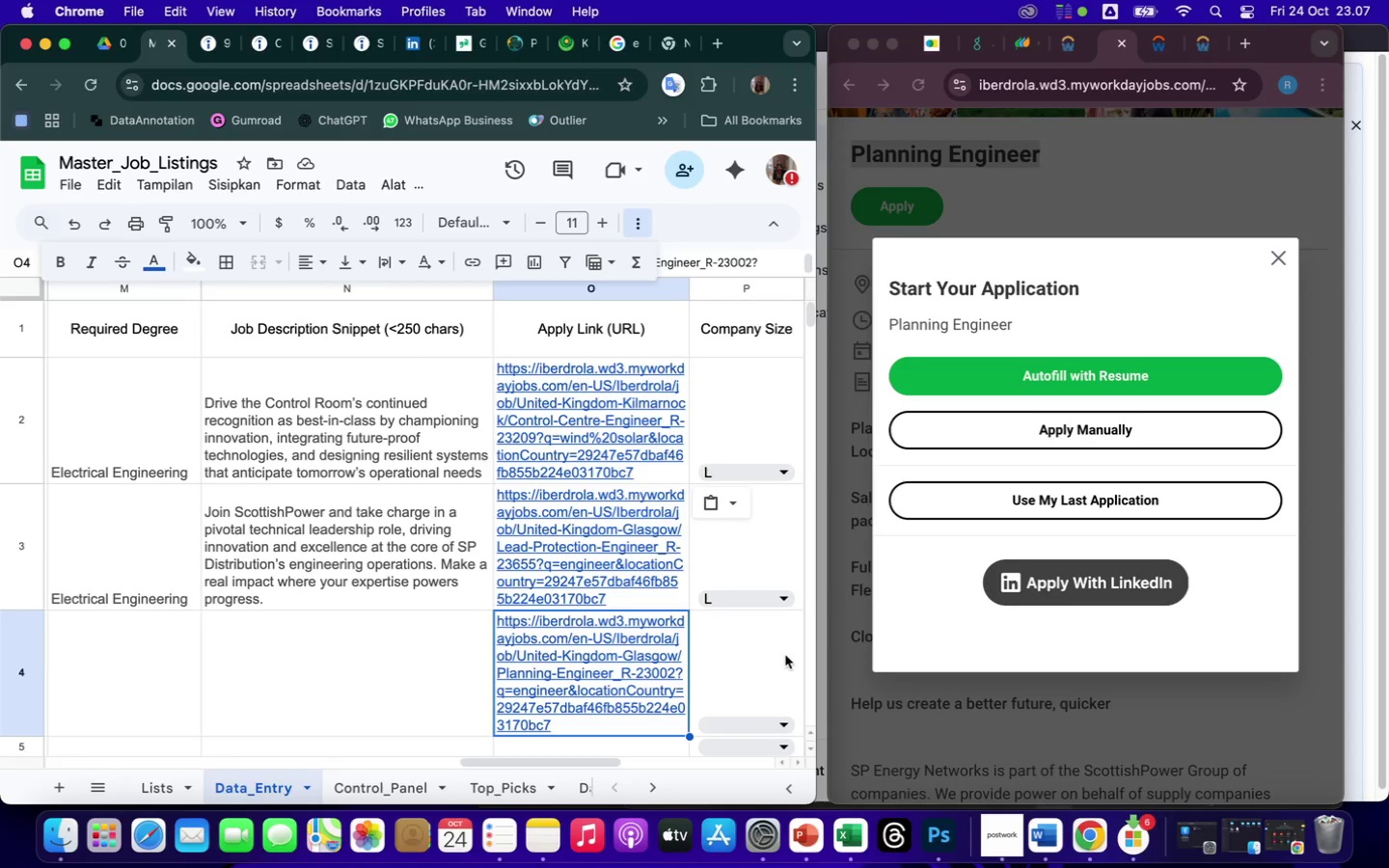 
left_click([1277, 261])
 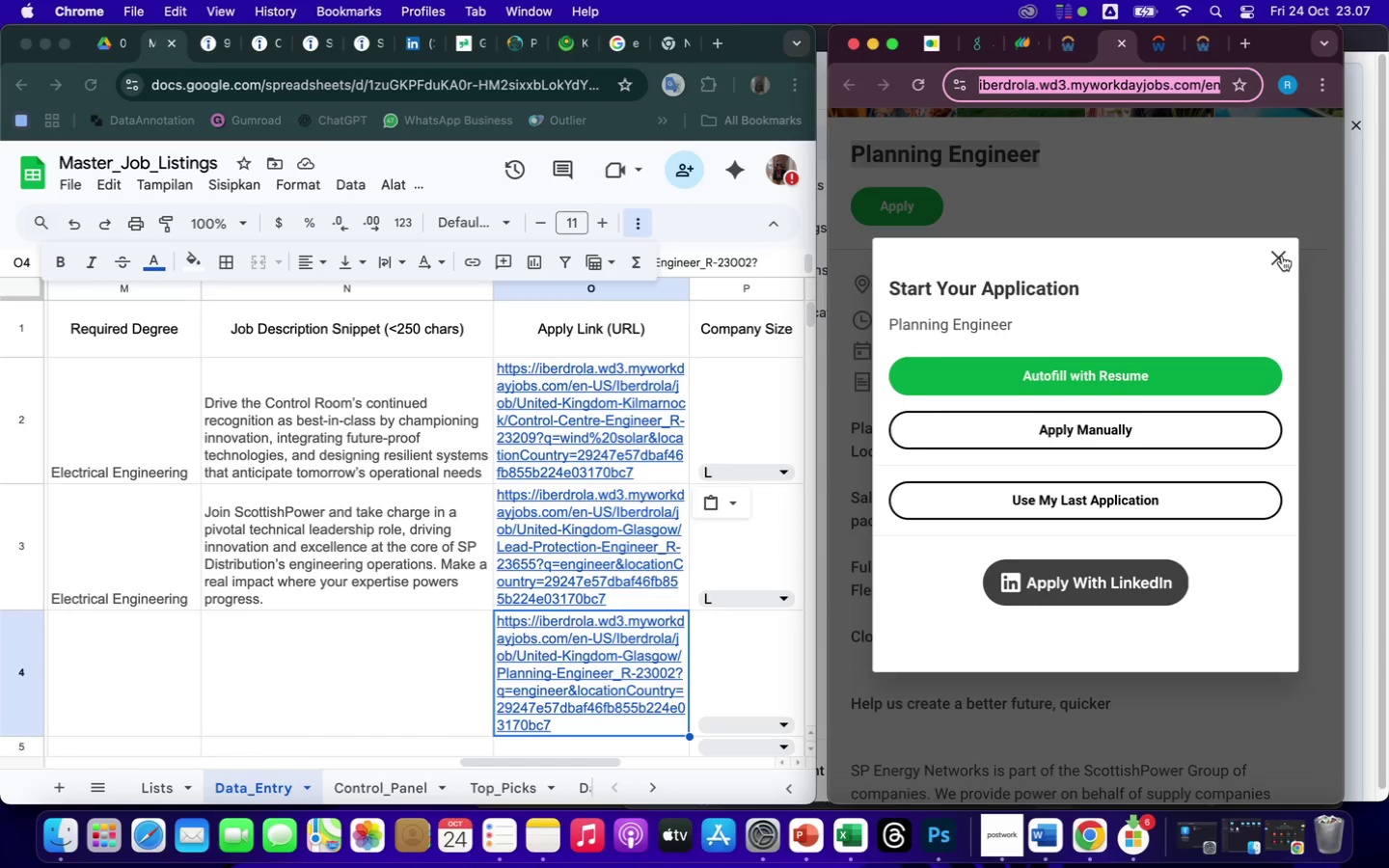 
left_click([1280, 256])
 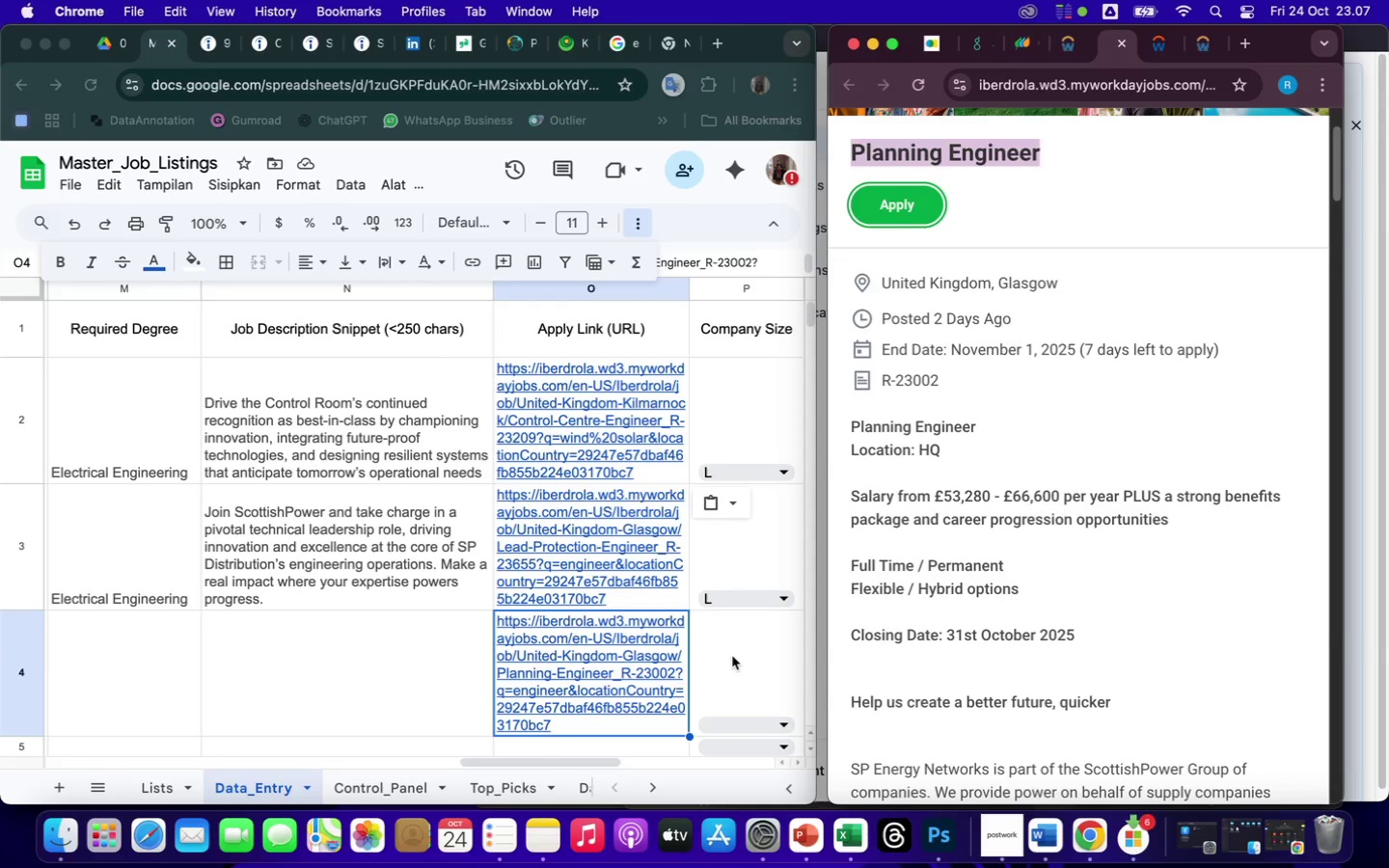 
left_click([787, 728])
 